 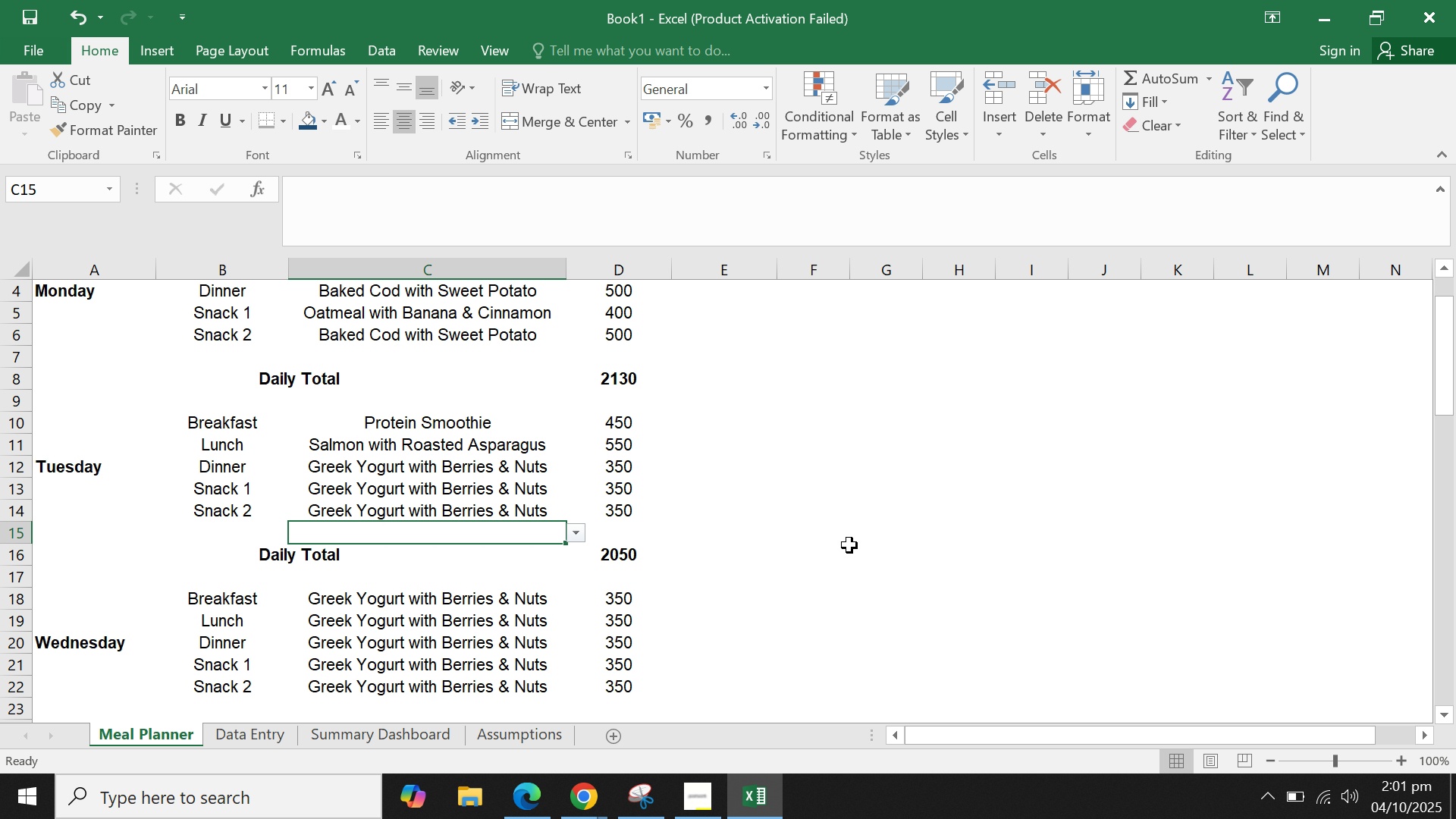 
double_click([520, 469])
 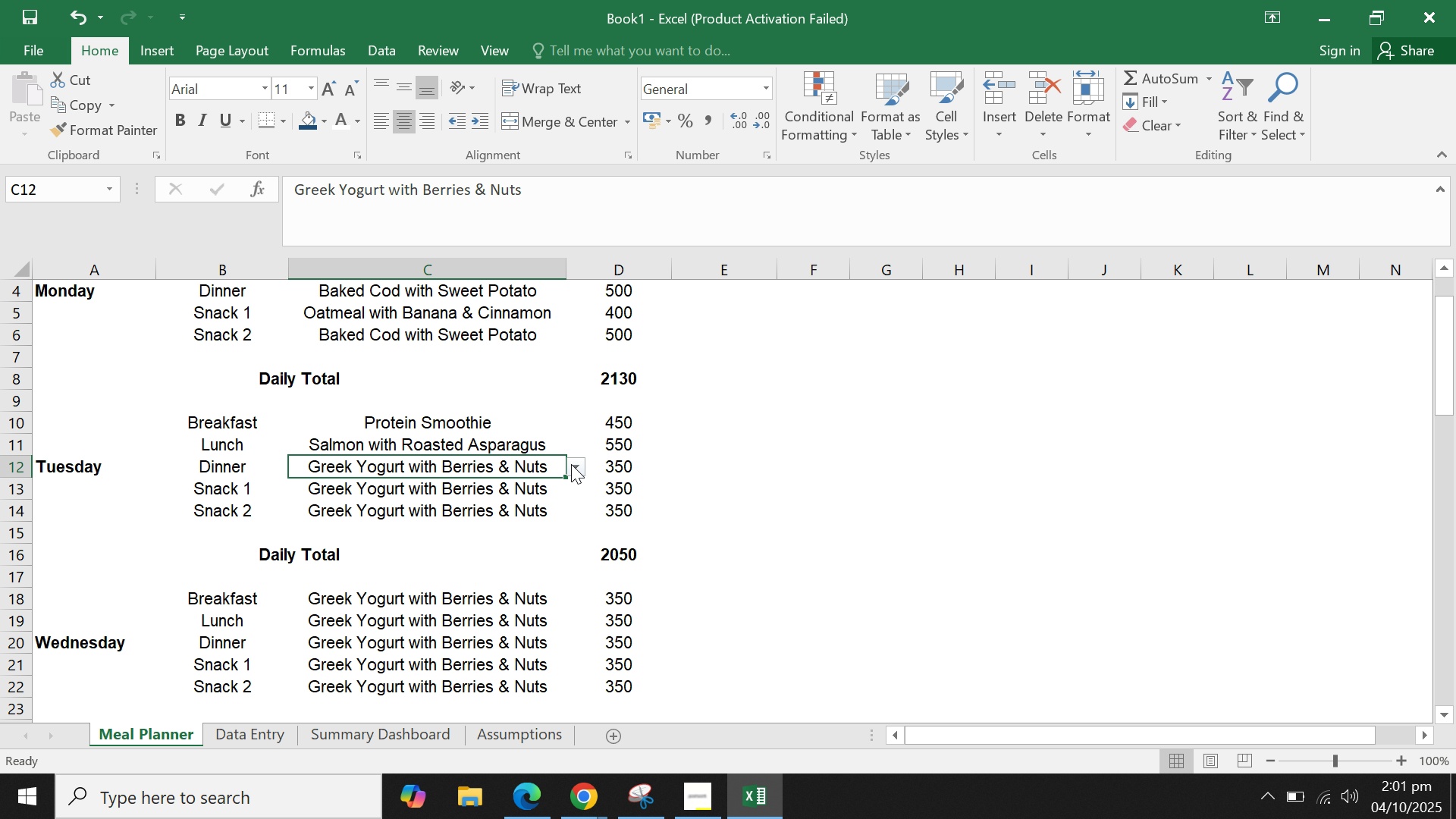 
left_click([571, 464])
 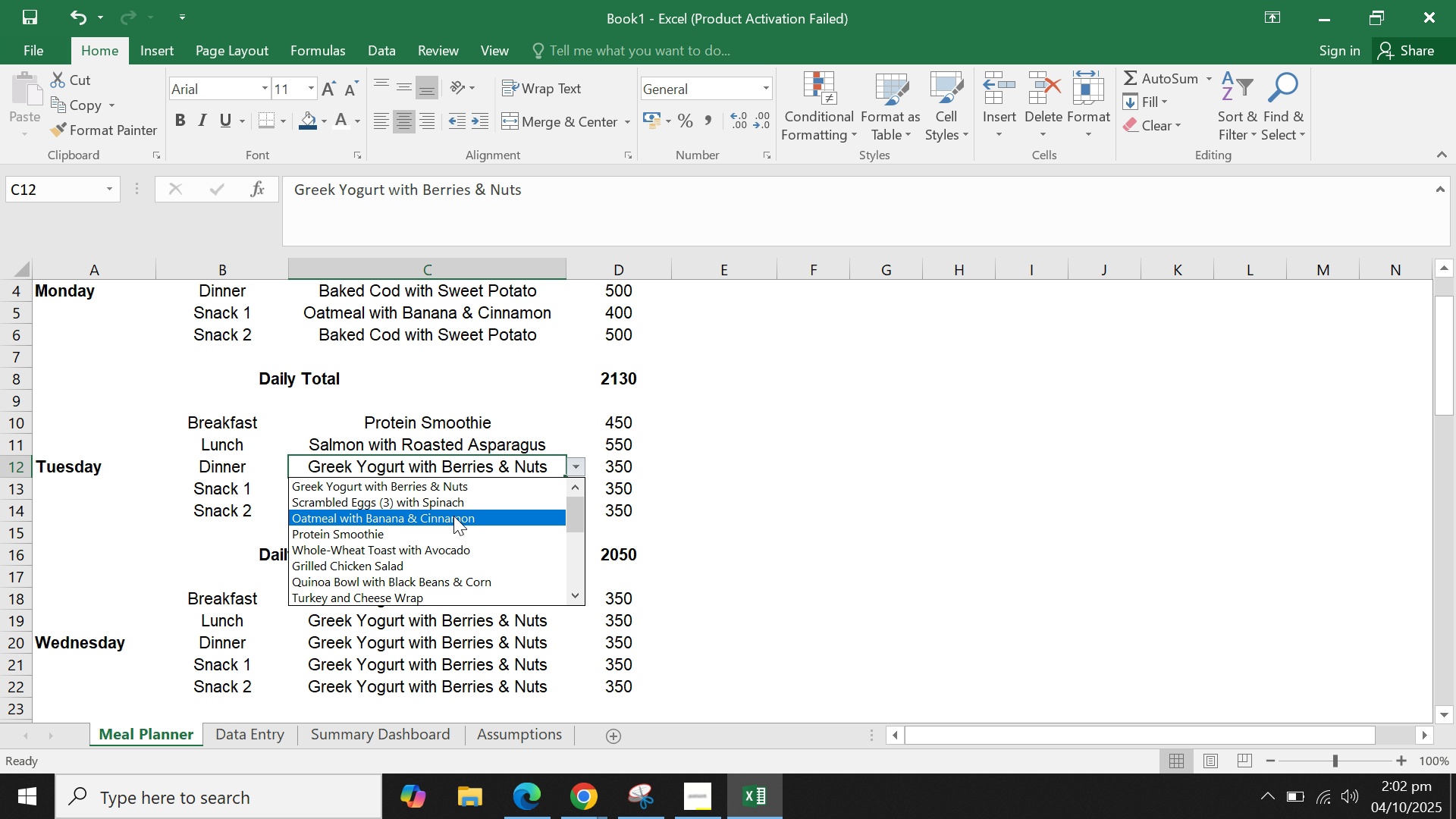 
left_click([453, 516])
 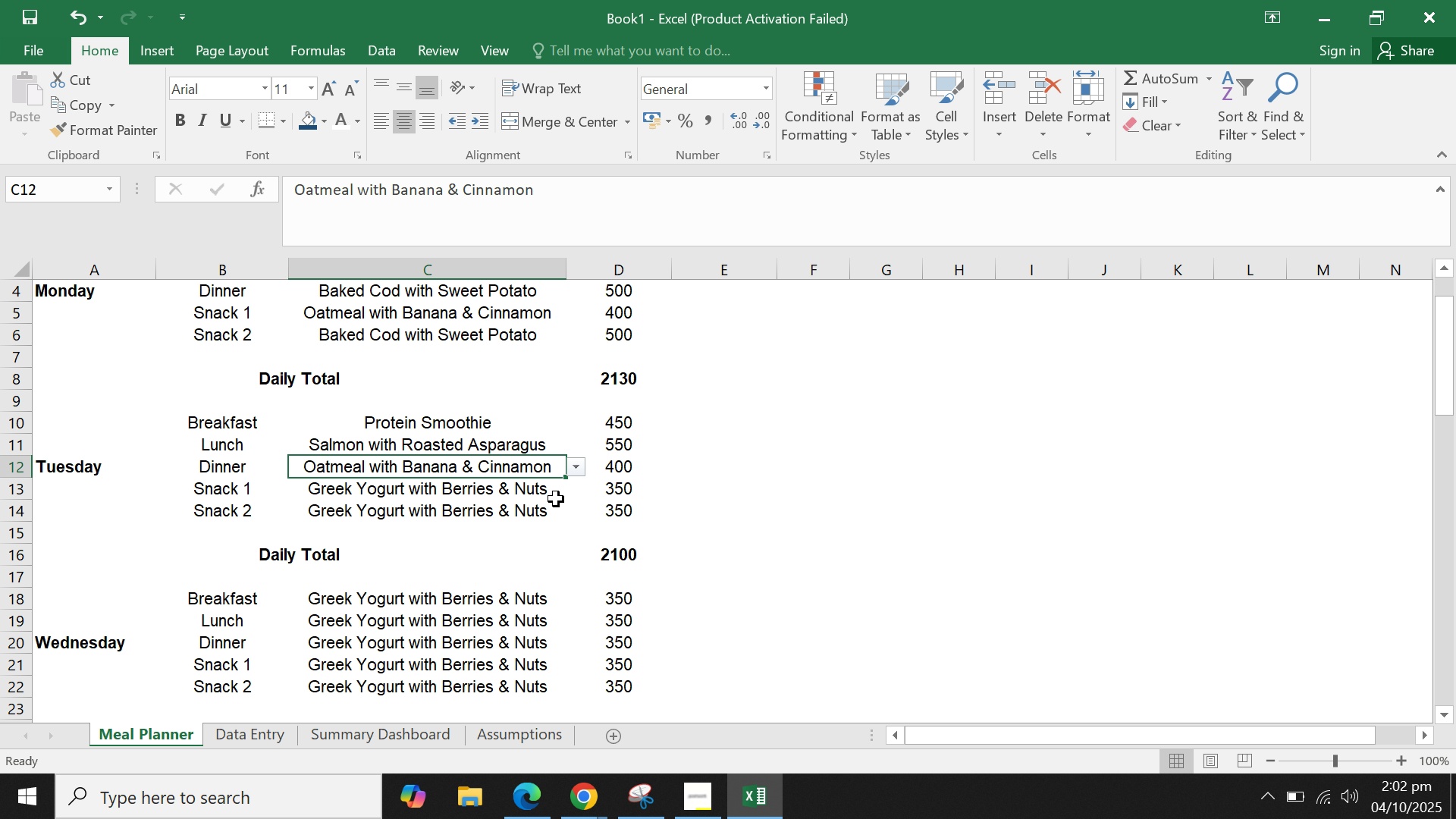 
left_click([556, 494])
 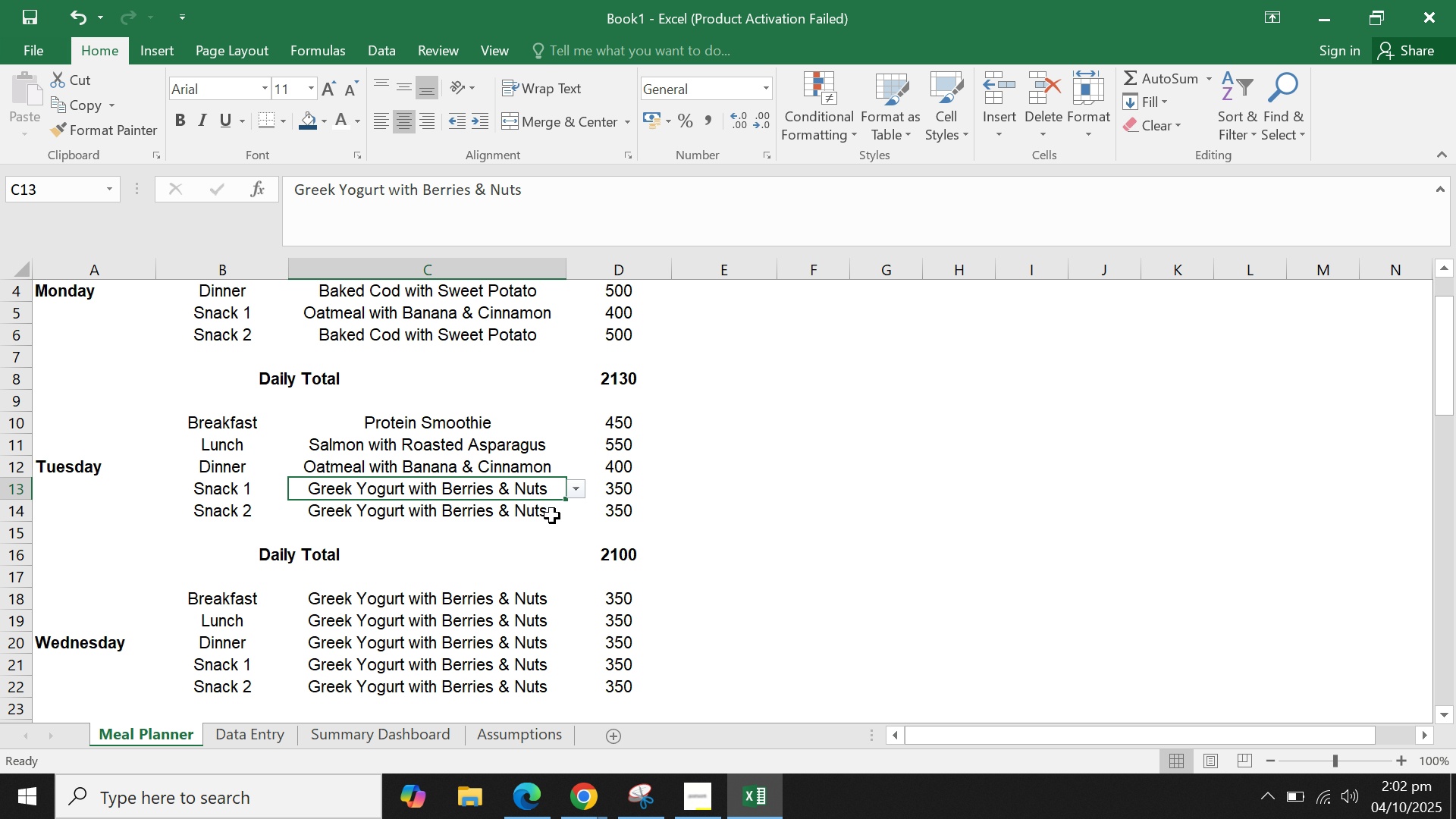 
left_click([552, 516])
 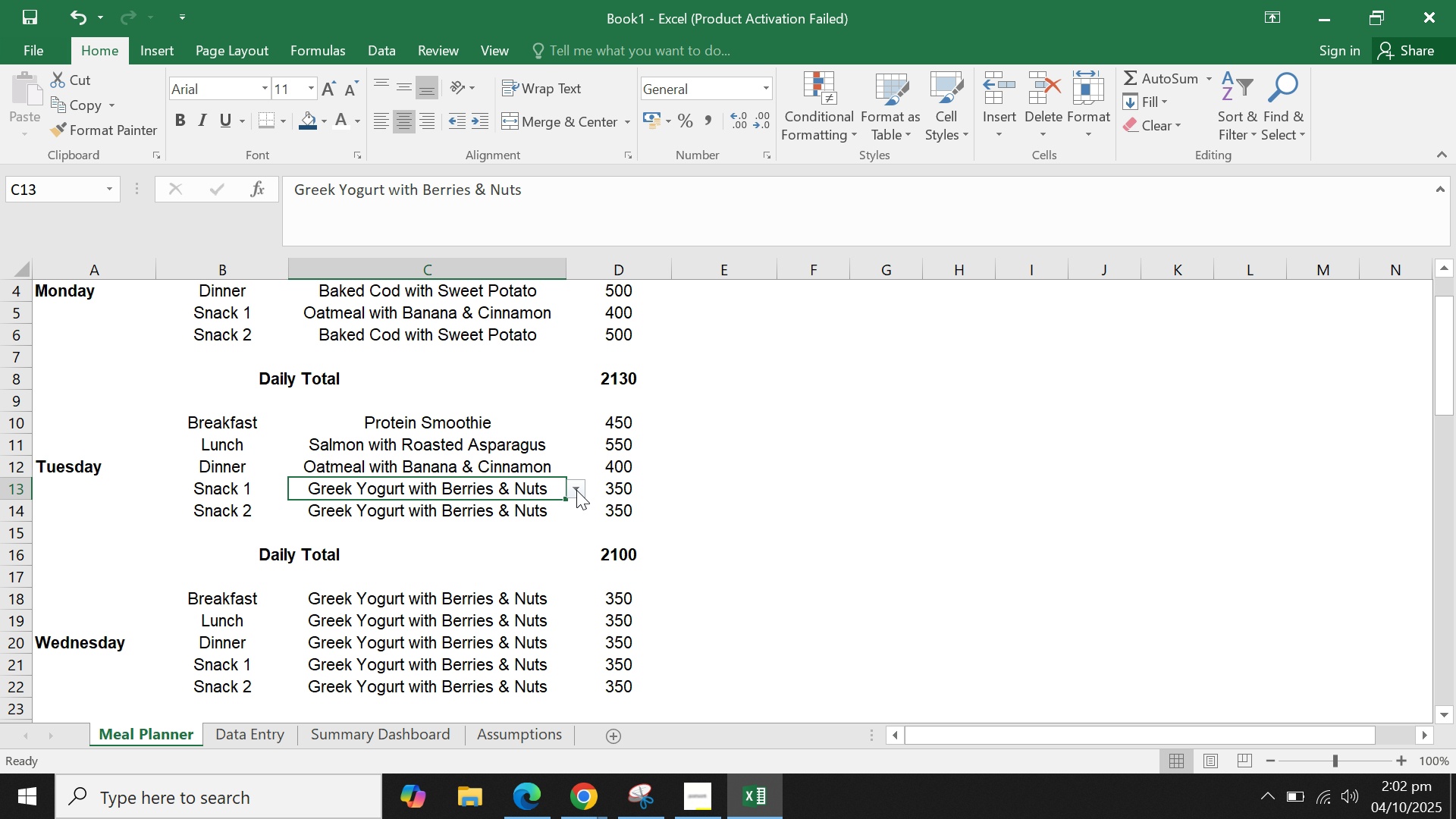 
double_click([579, 489])
 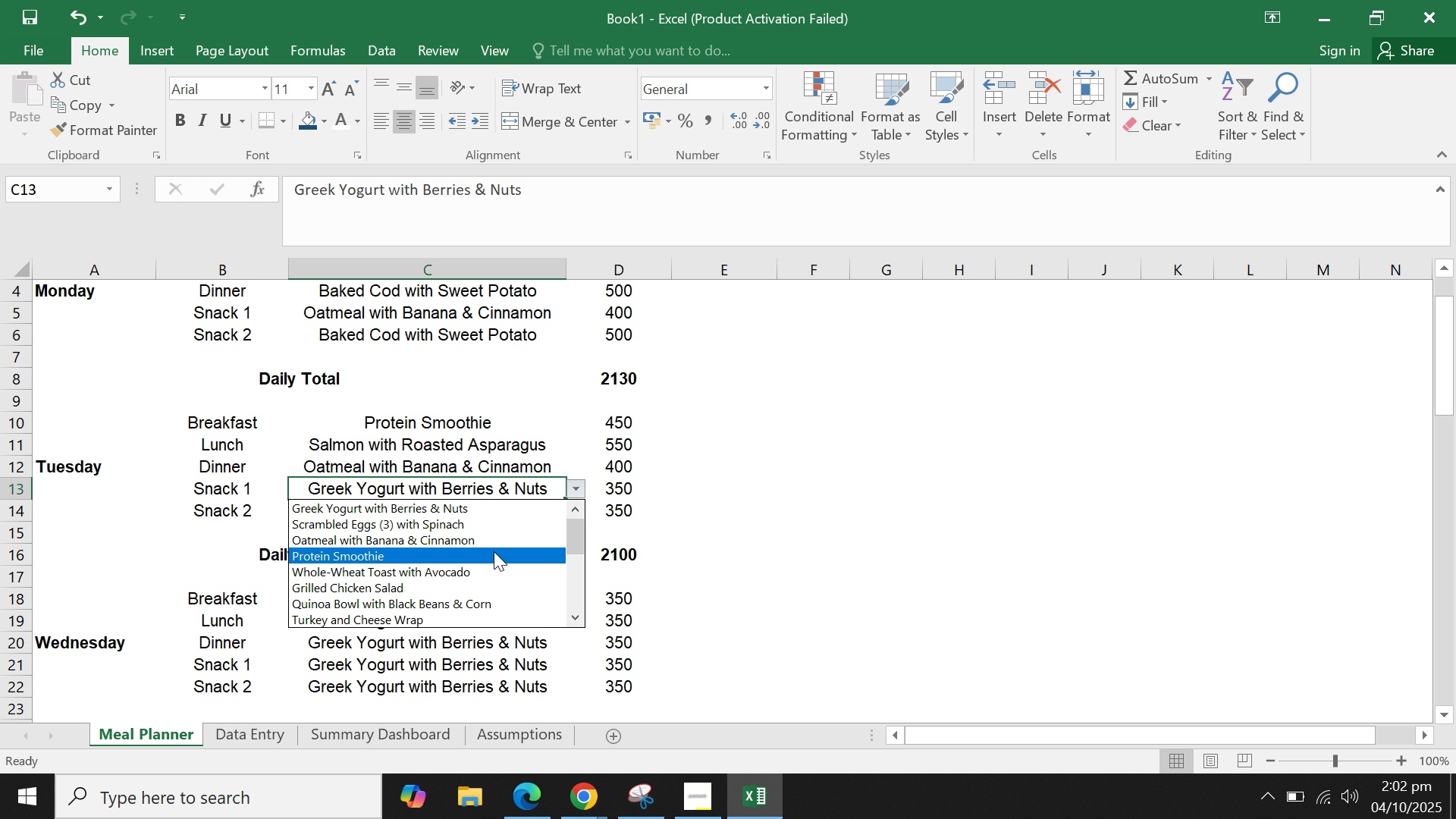 
scroll: coordinate [515, 580], scroll_direction: down, amount: 8.0
 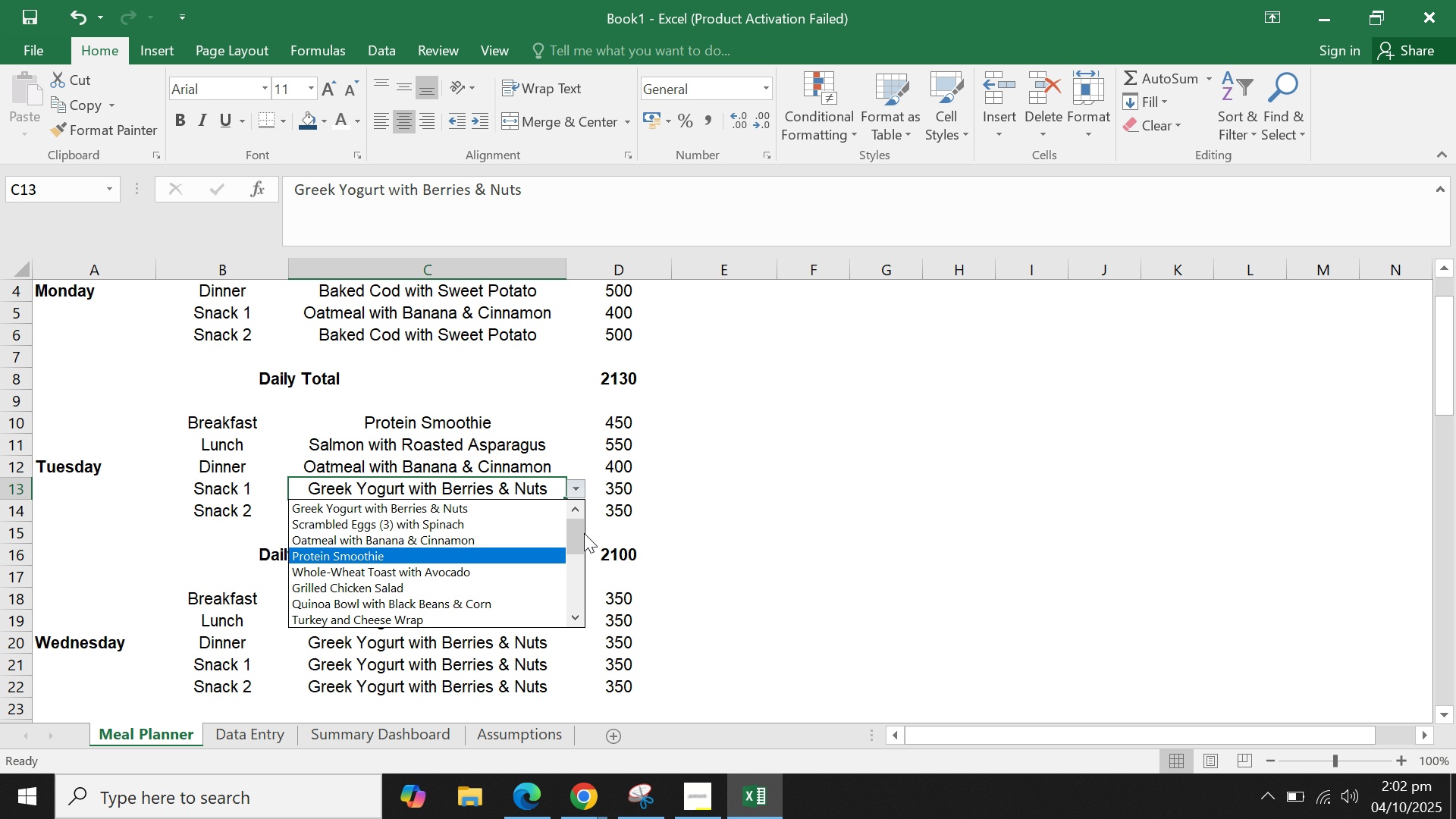 
left_click_drag(start_coordinate=[583, 533], to_coordinate=[584, 603])
 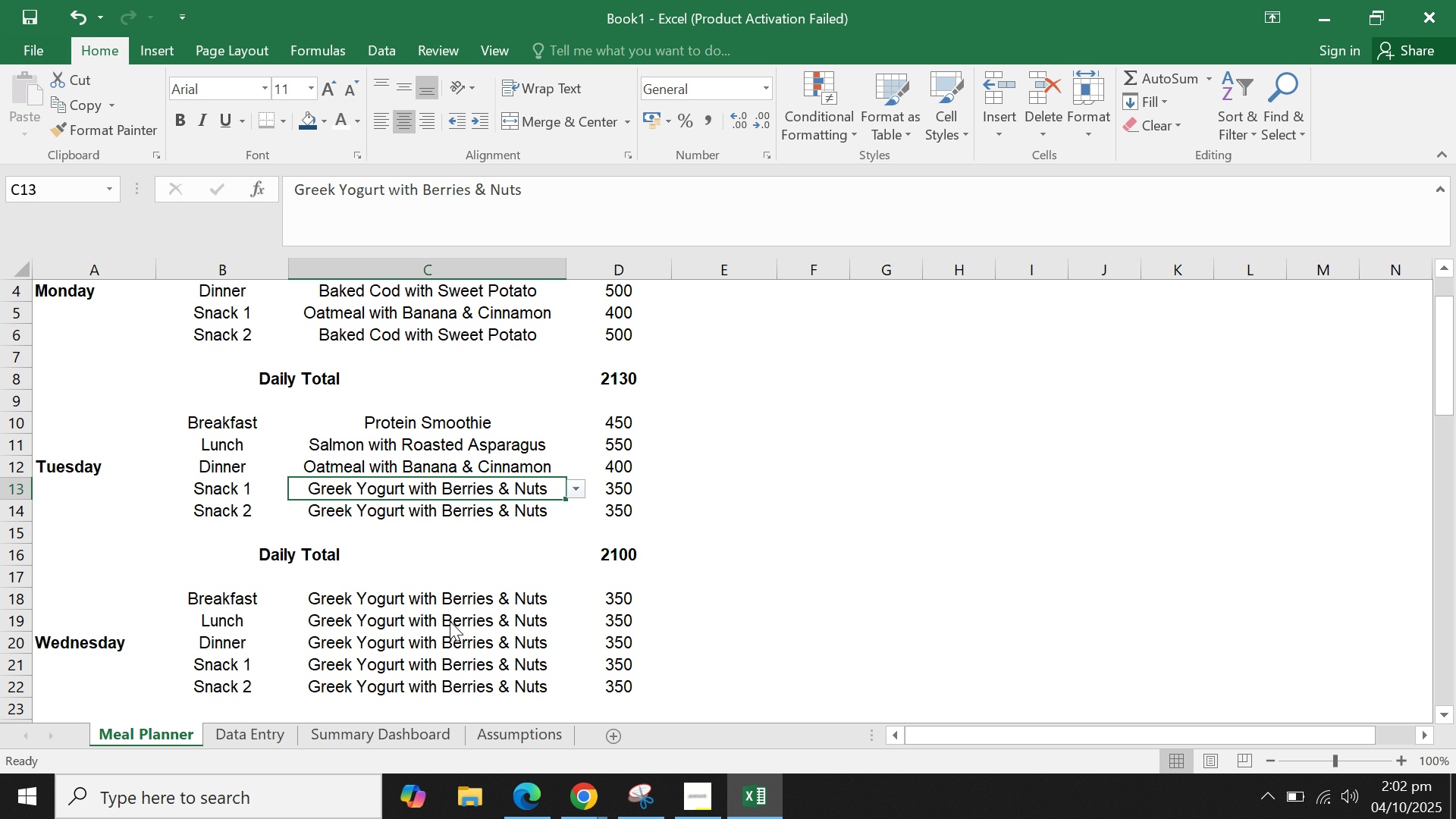 
left_click([450, 621])
 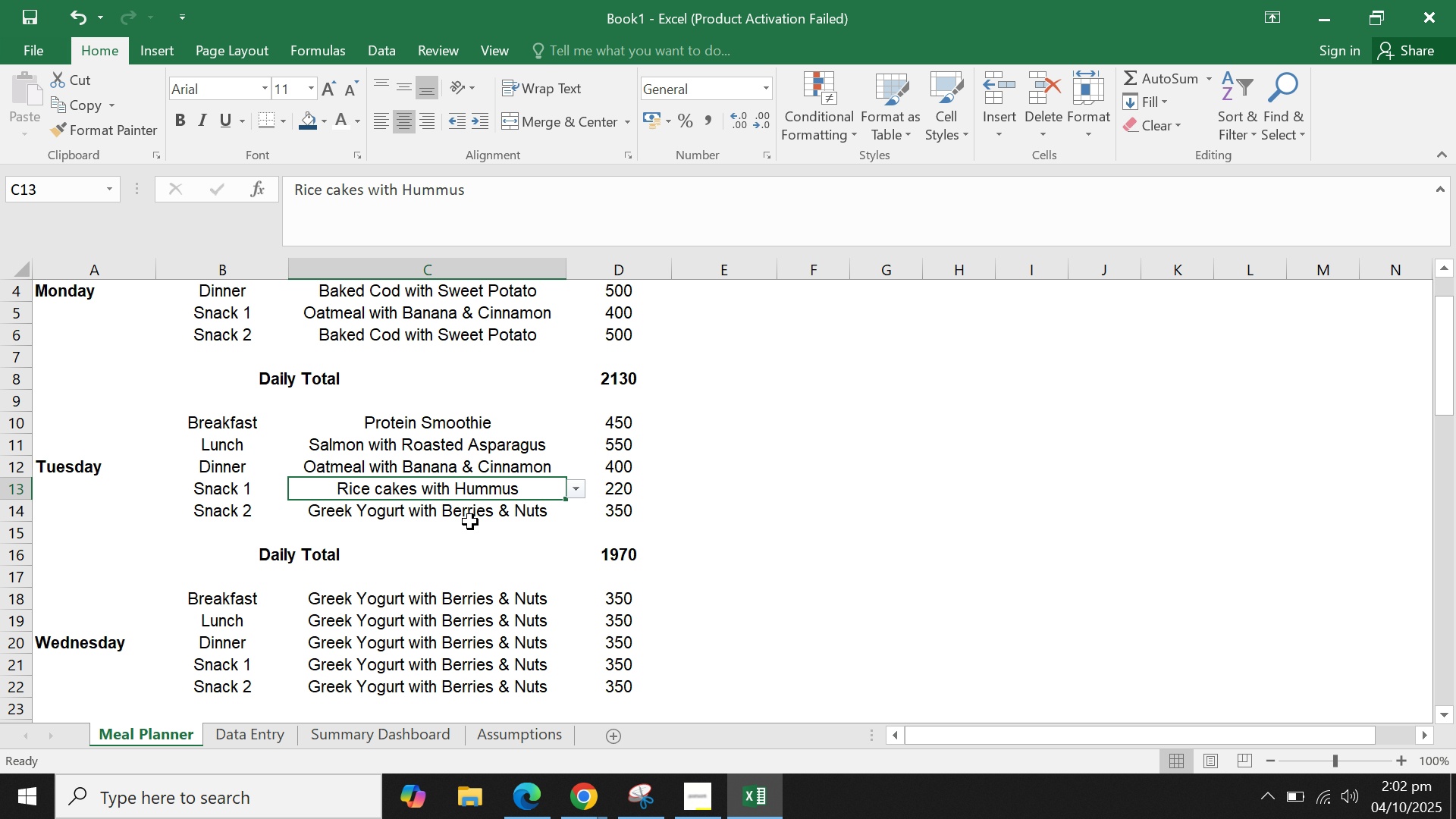 
left_click([471, 519])
 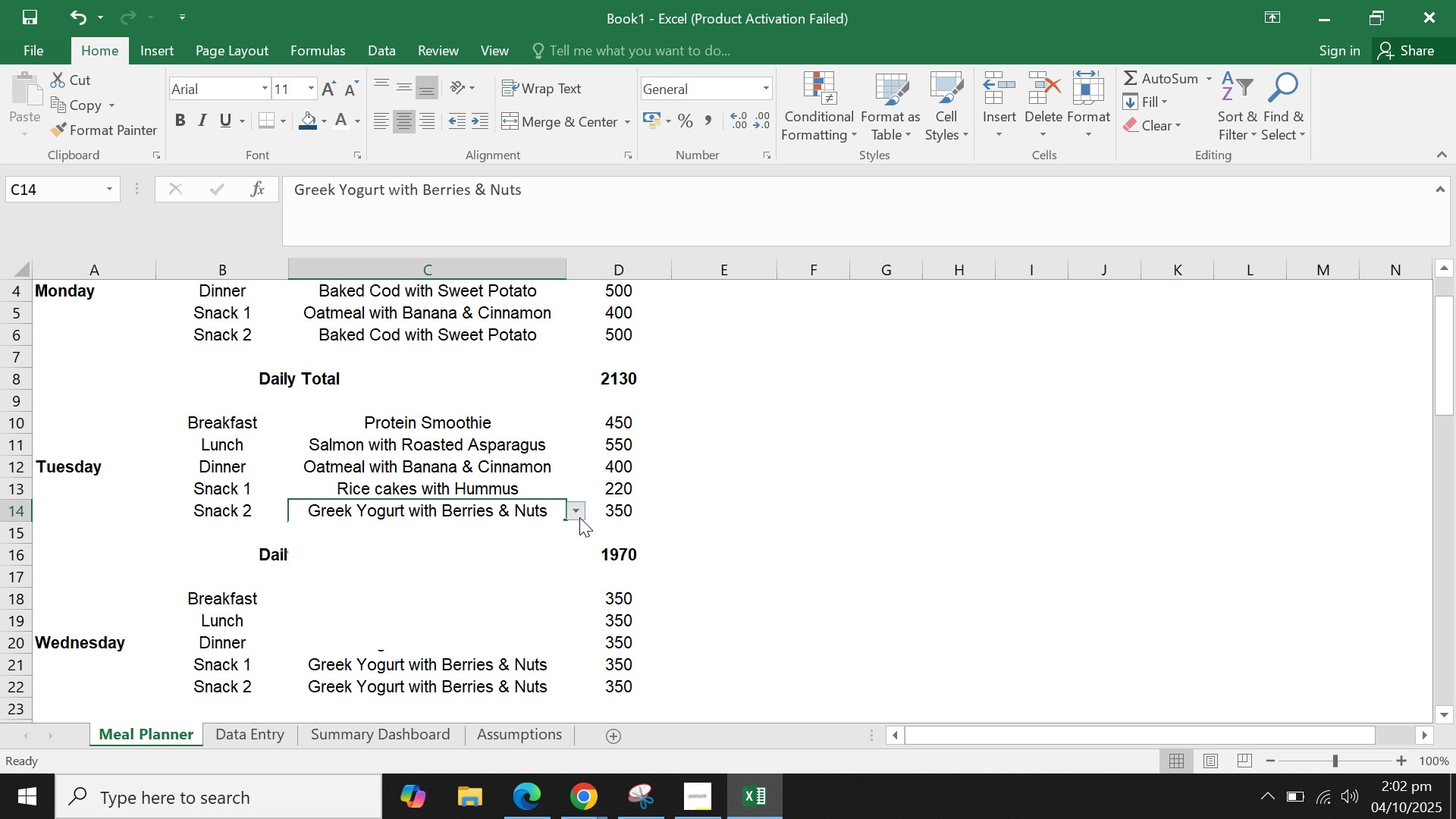 
left_click([579, 517])
 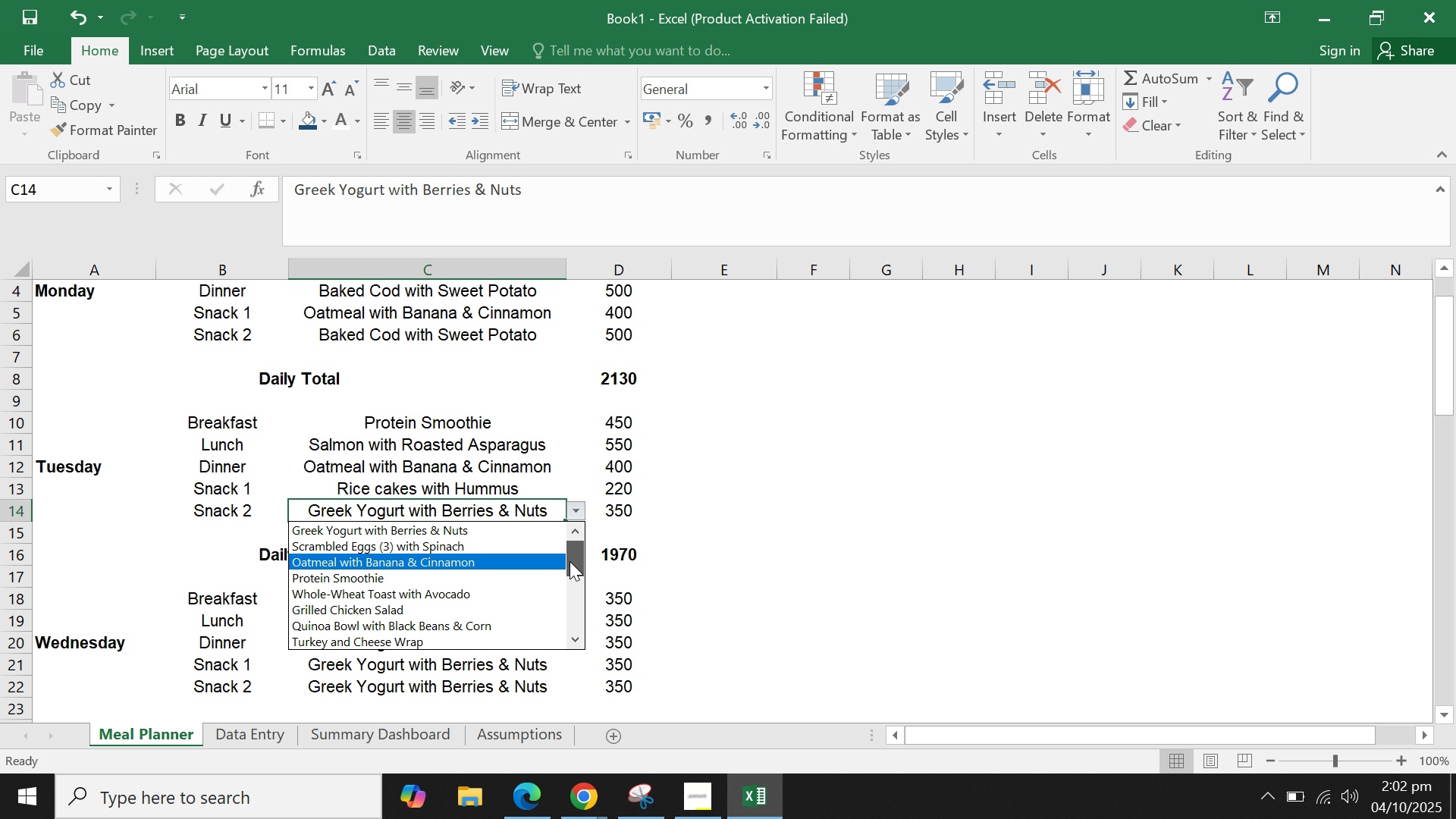 
left_click_drag(start_coordinate=[570, 560], to_coordinate=[573, 639])
 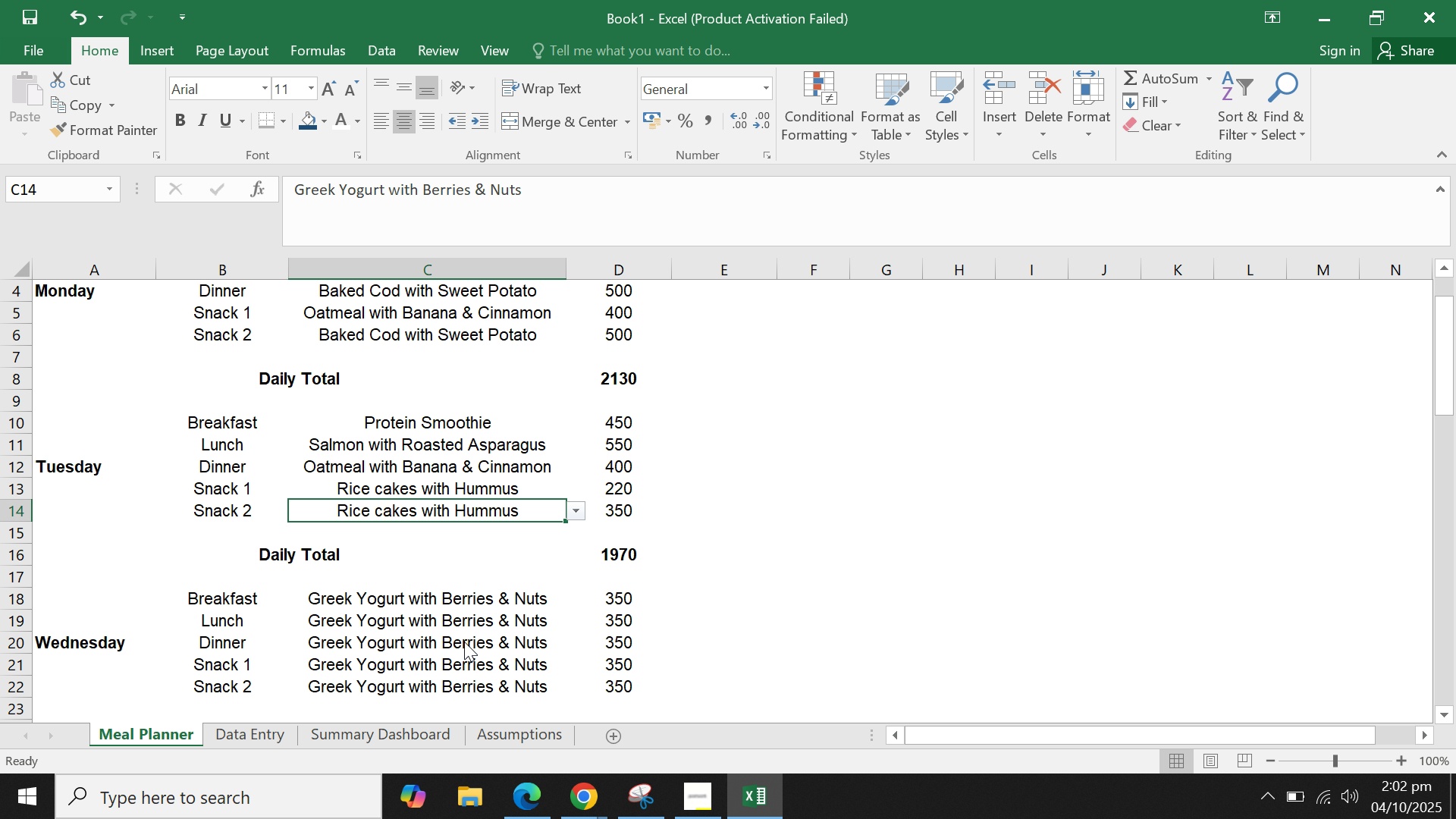 
left_click([464, 642])
 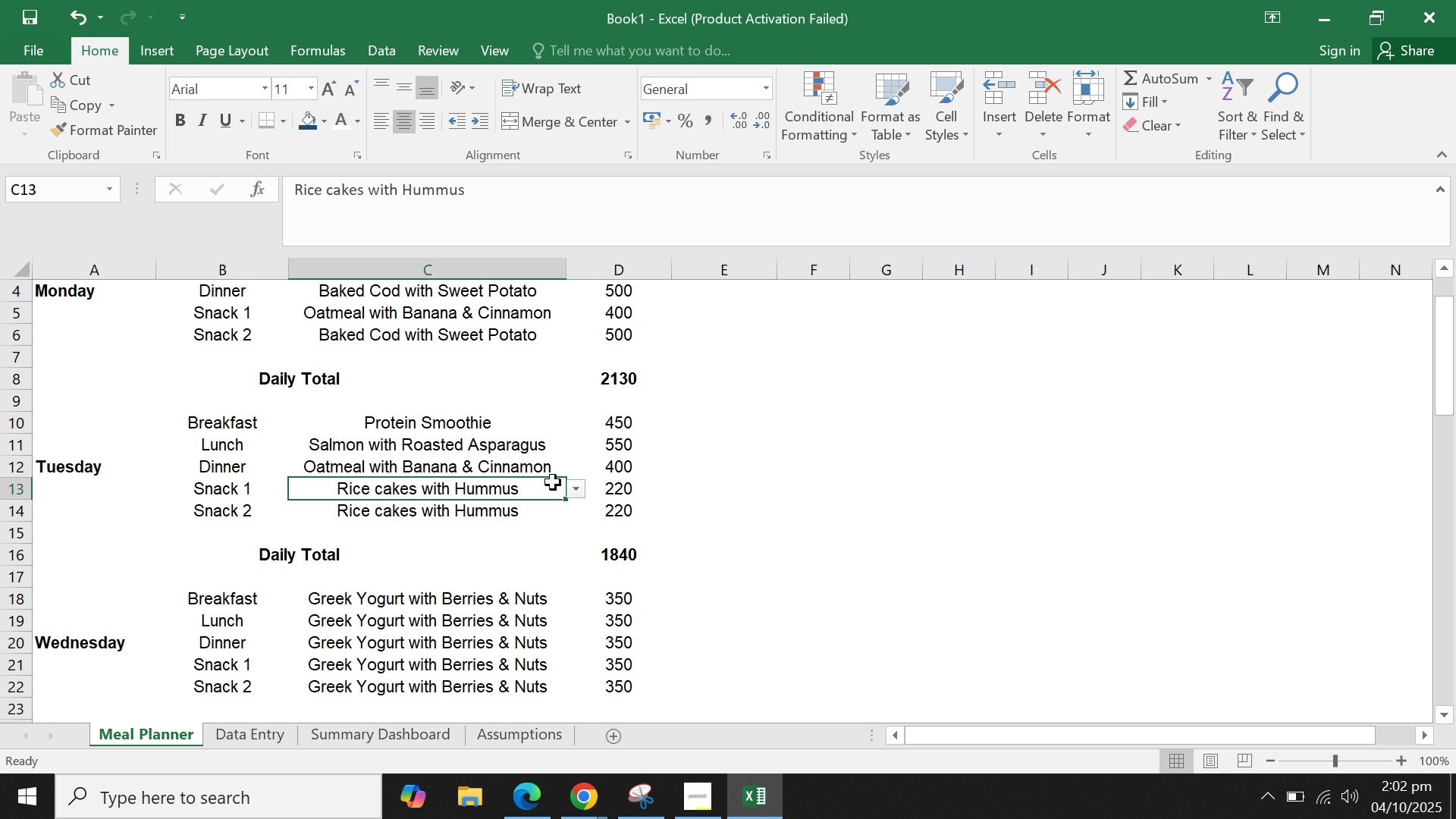 
double_click([581, 488])
 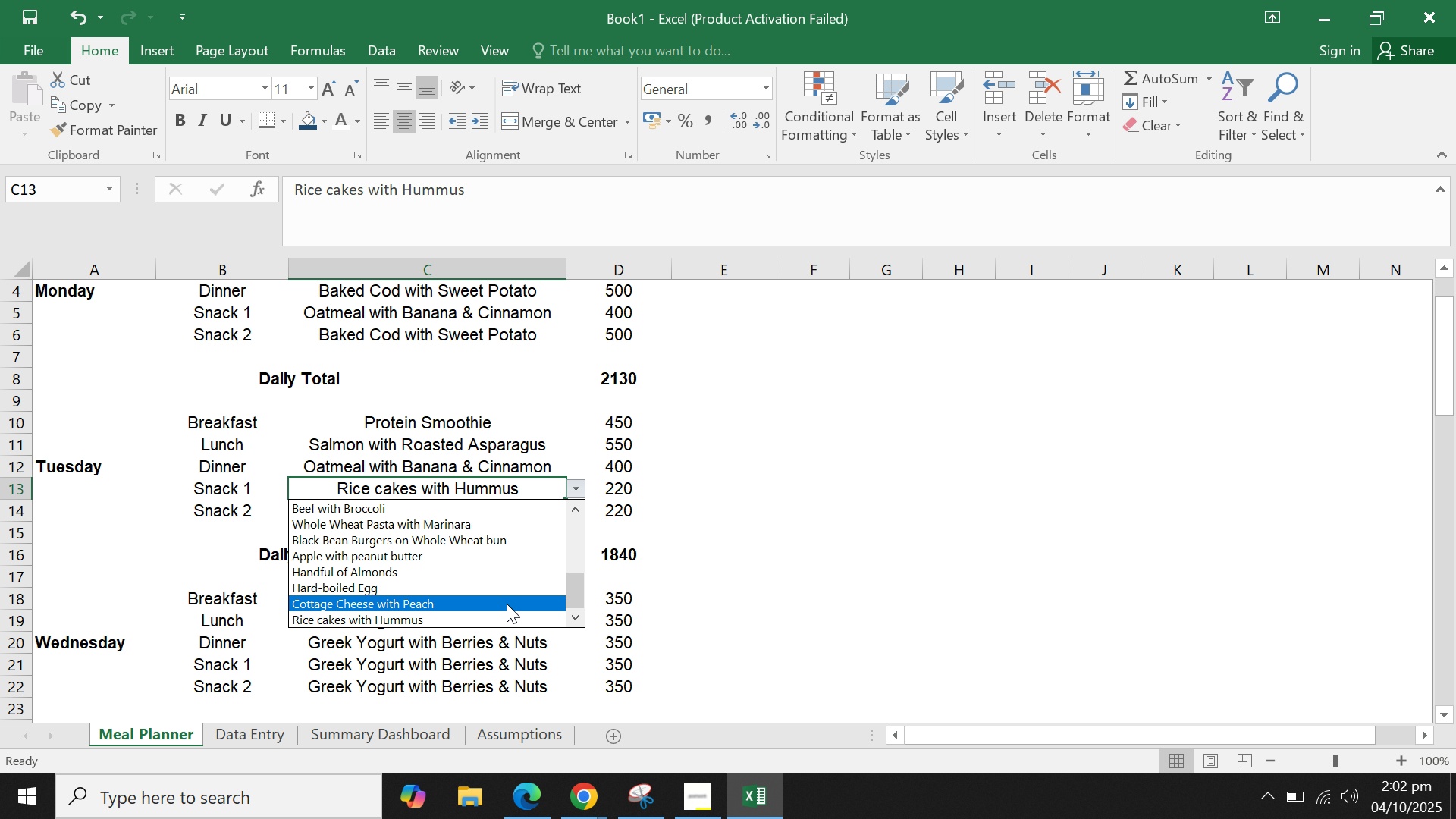 
left_click([507, 604])
 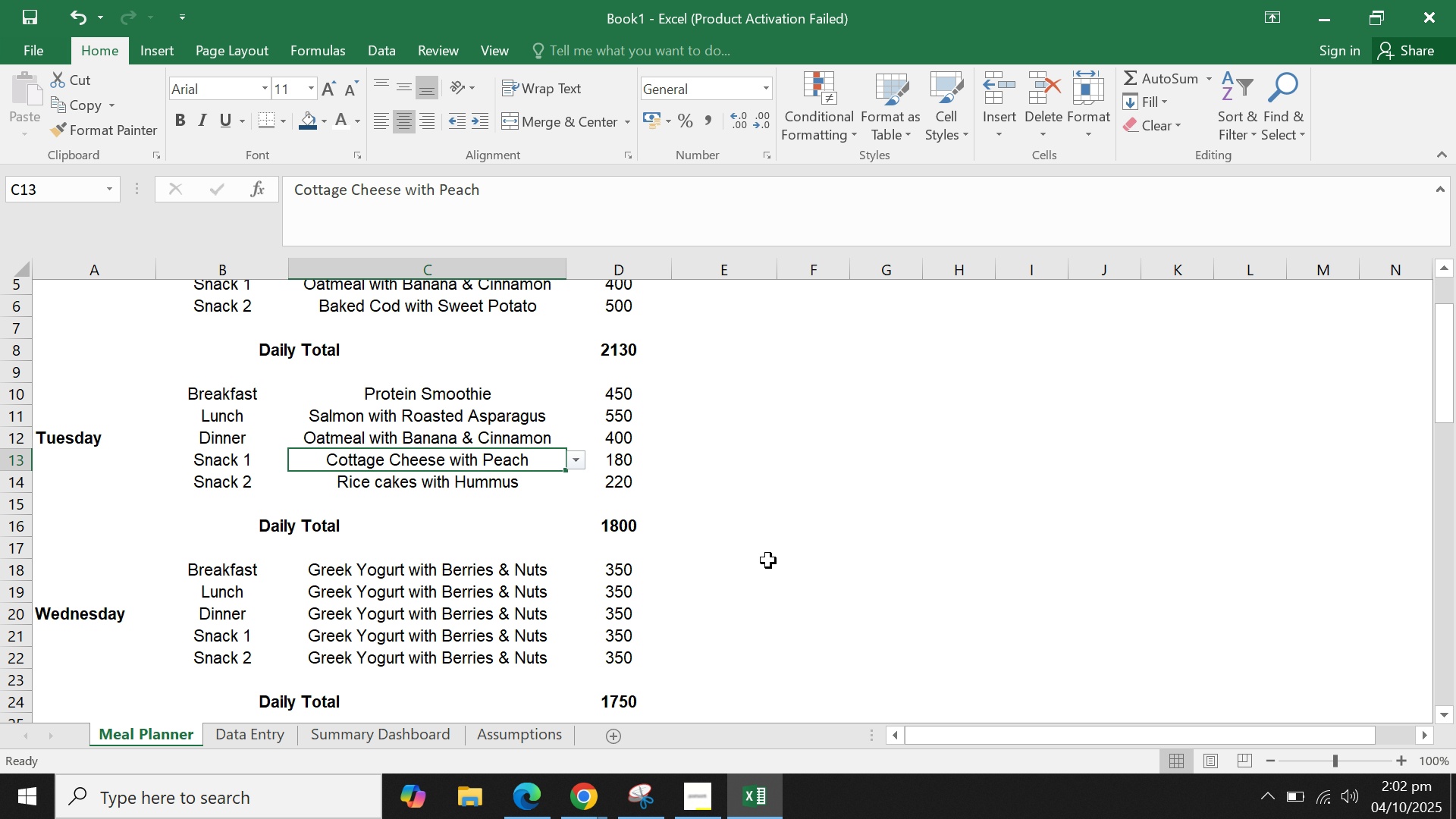 
scroll: coordinate [768, 560], scroll_direction: down, amount: 1.0
 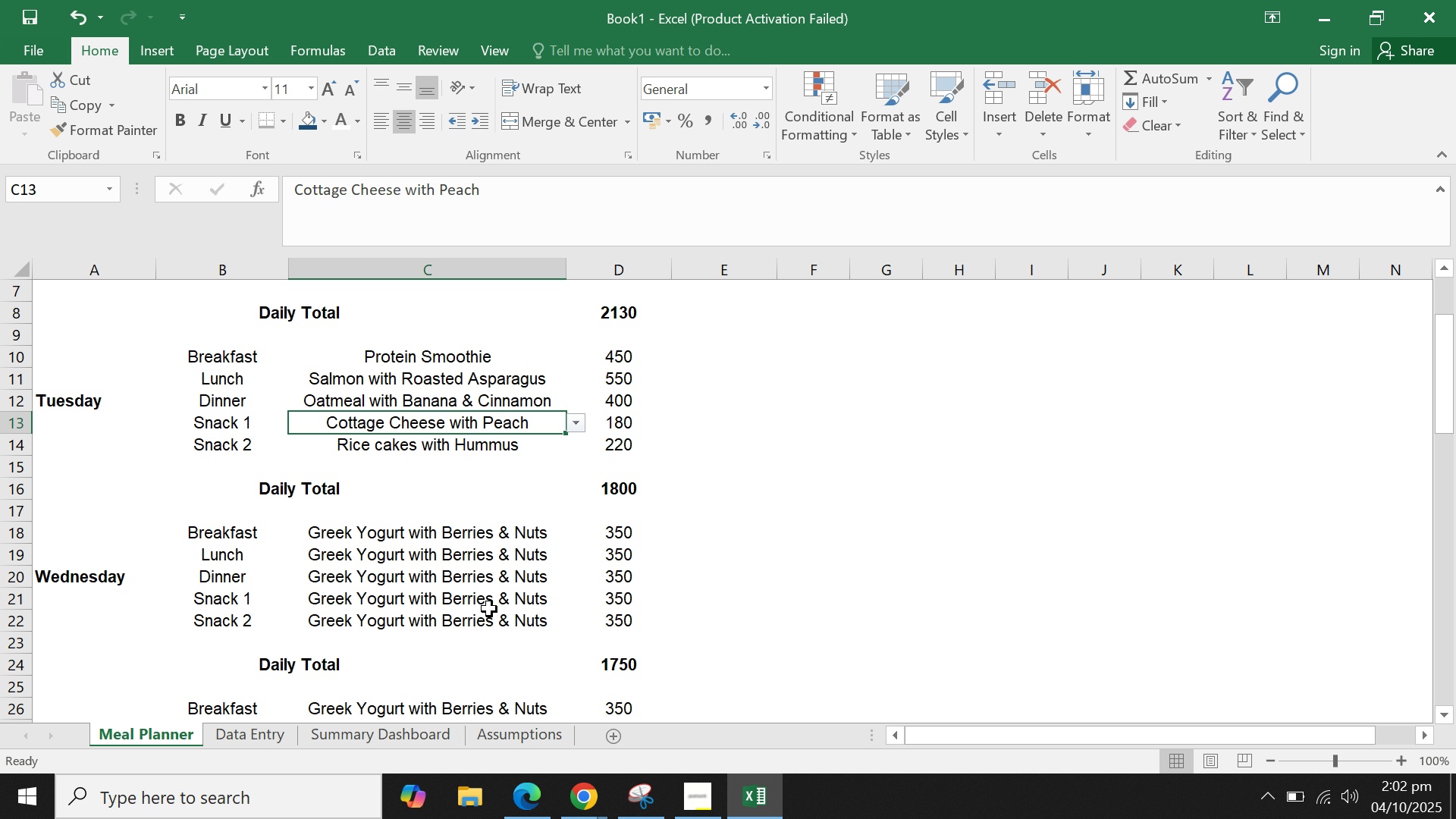 
left_click([489, 609])
 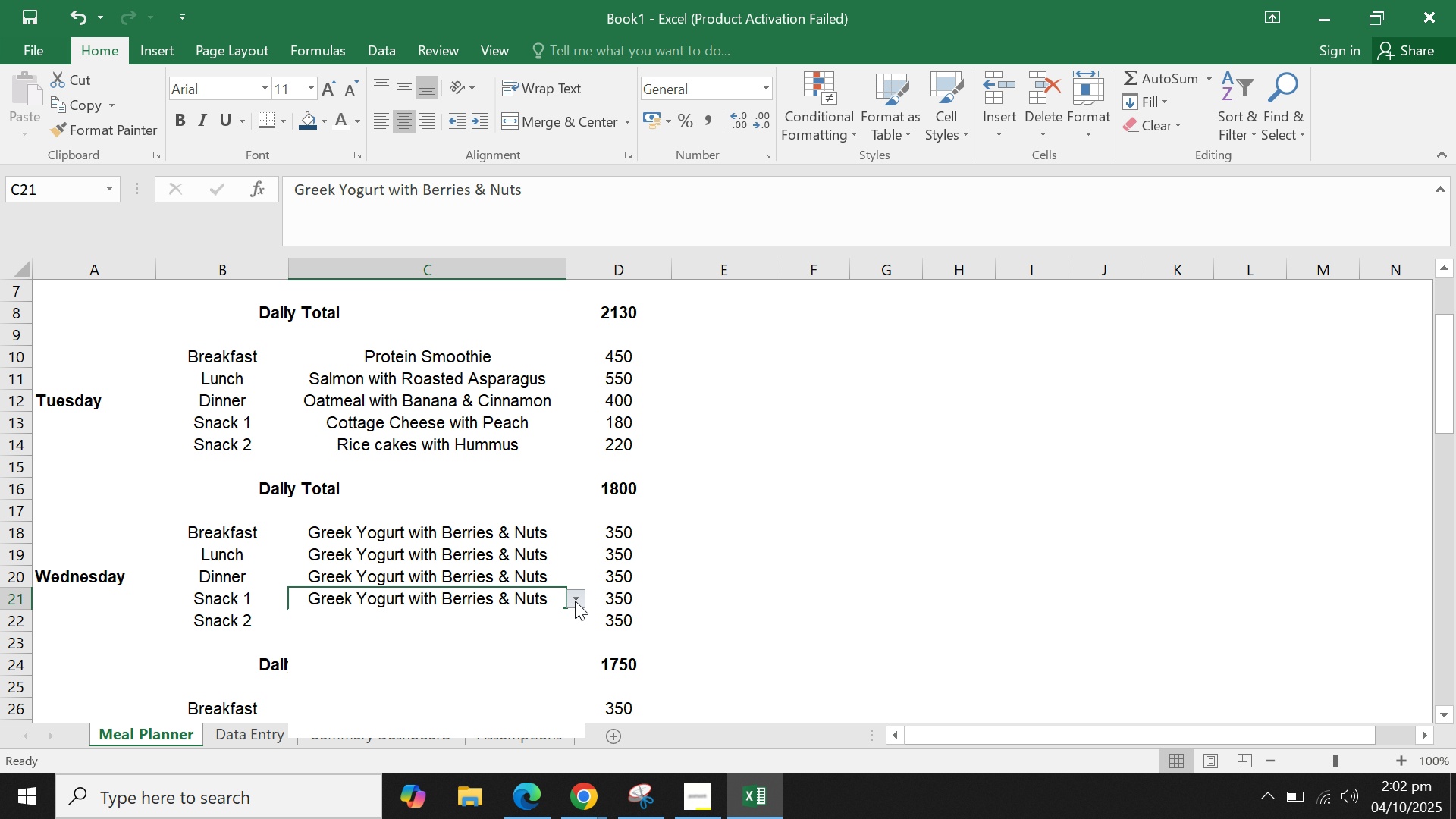 
left_click([575, 601])
 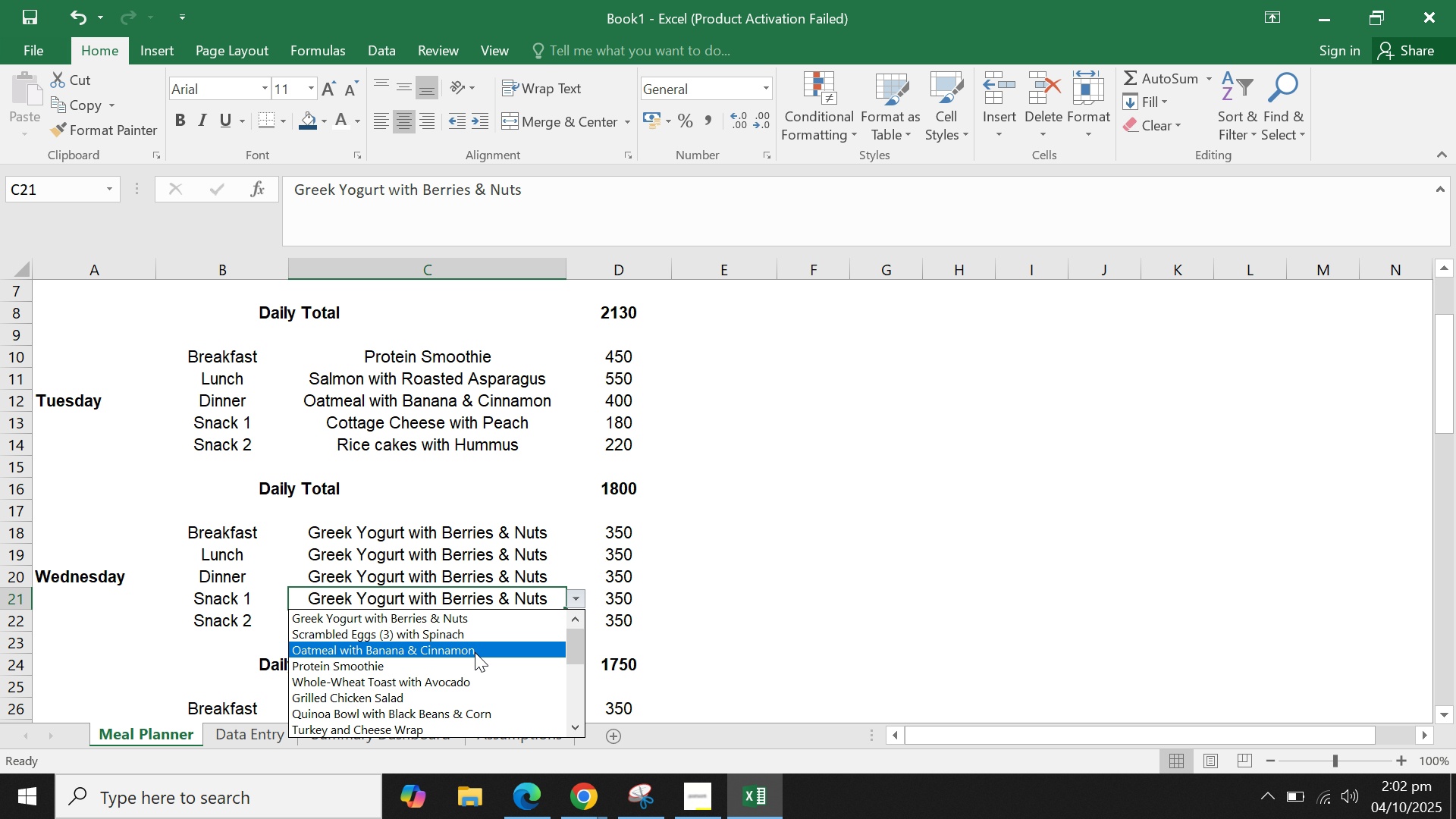 
scroll: coordinate [475, 652], scroll_direction: down, amount: 4.0
 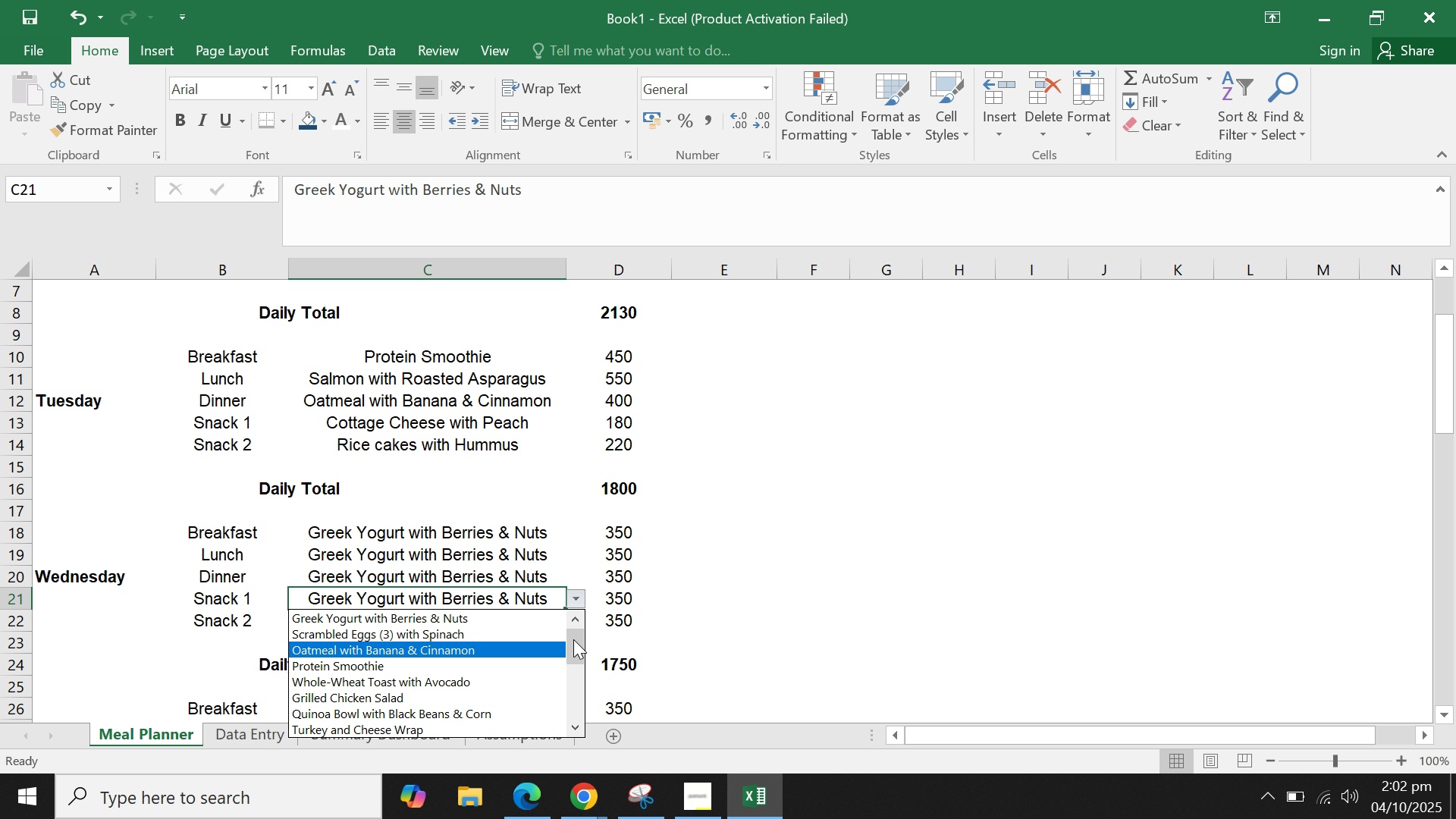 
left_click_drag(start_coordinate=[570, 637], to_coordinate=[567, 705])
 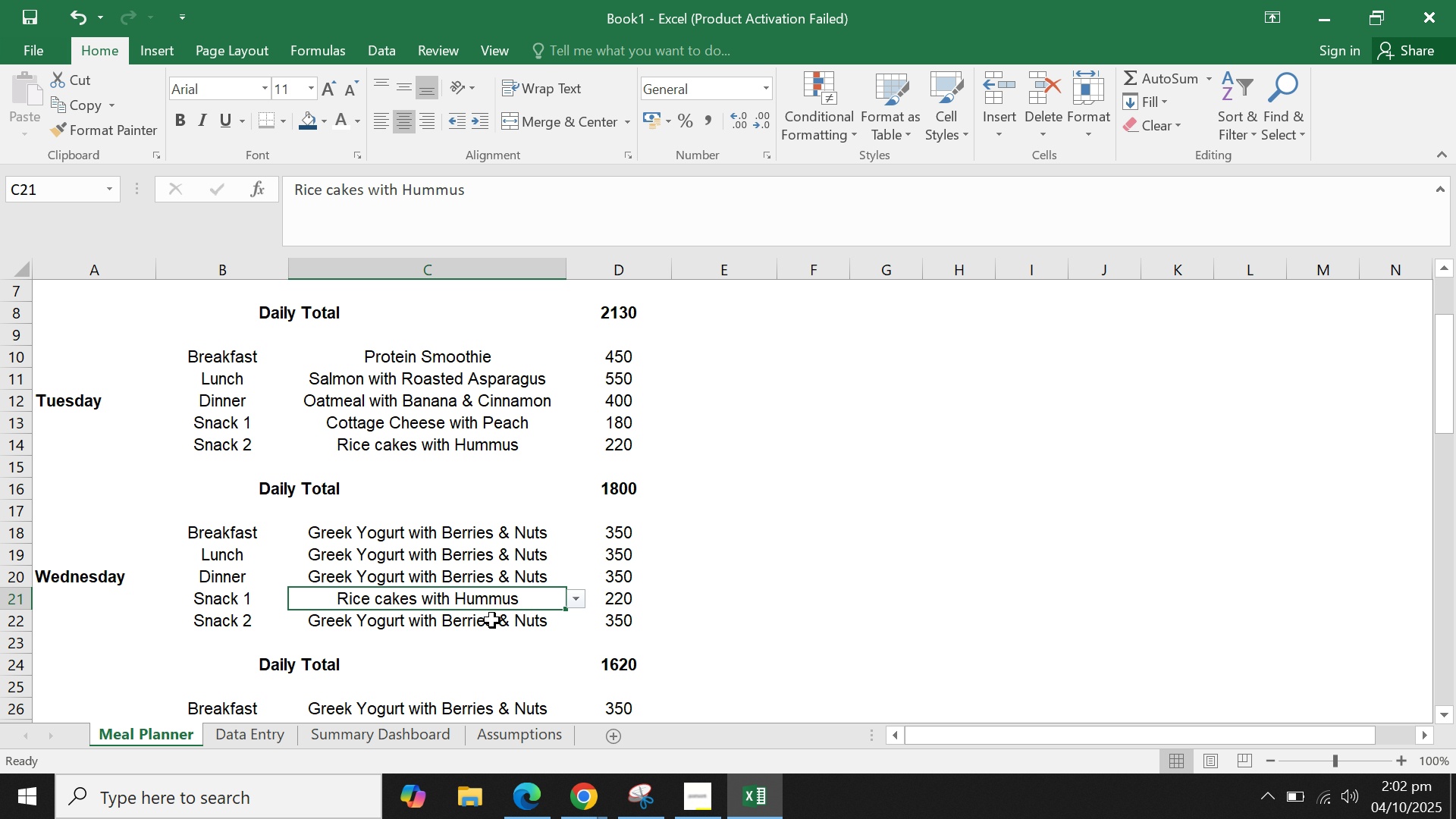 
double_click([494, 617])
 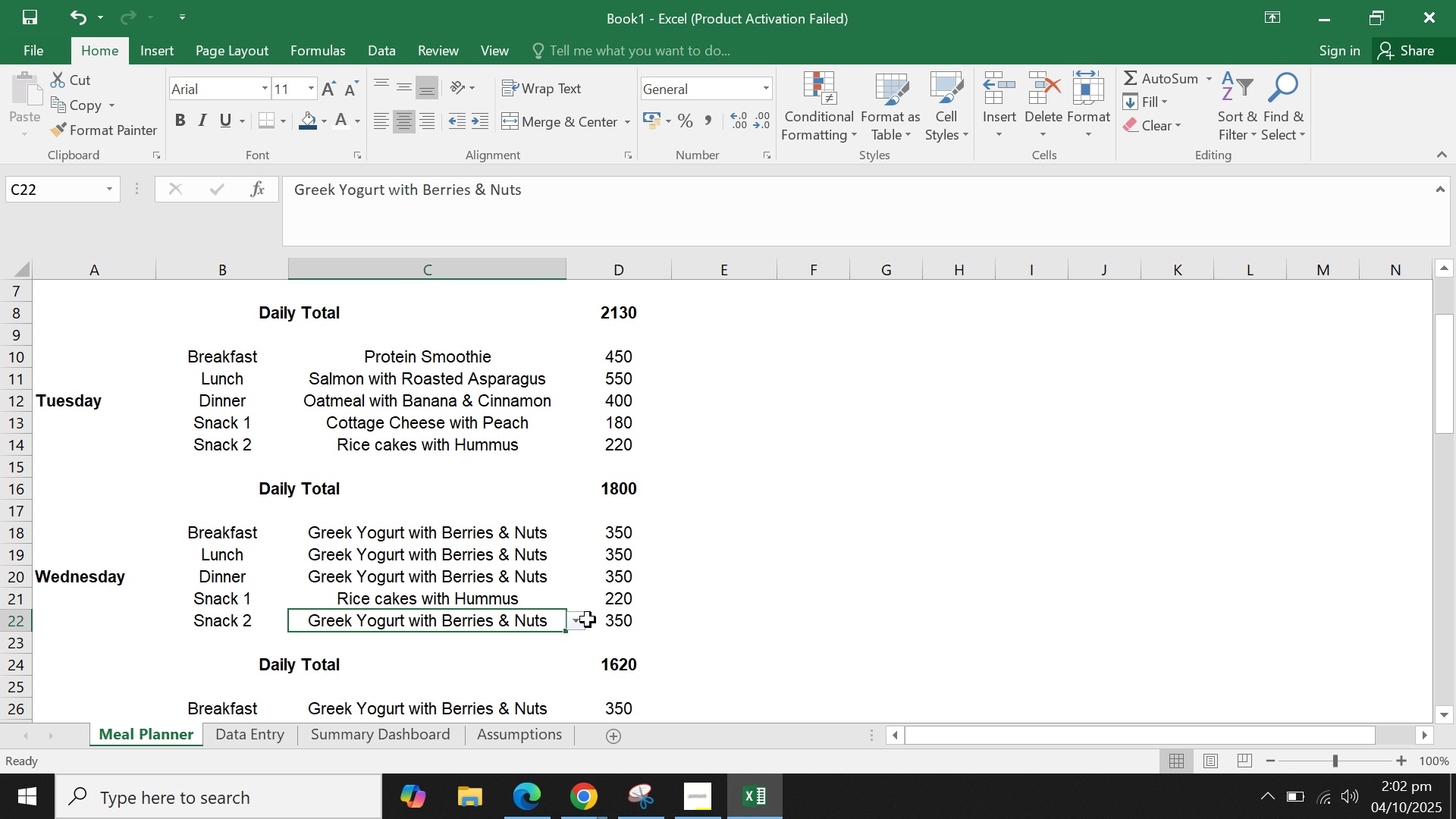 
left_click([587, 620])
 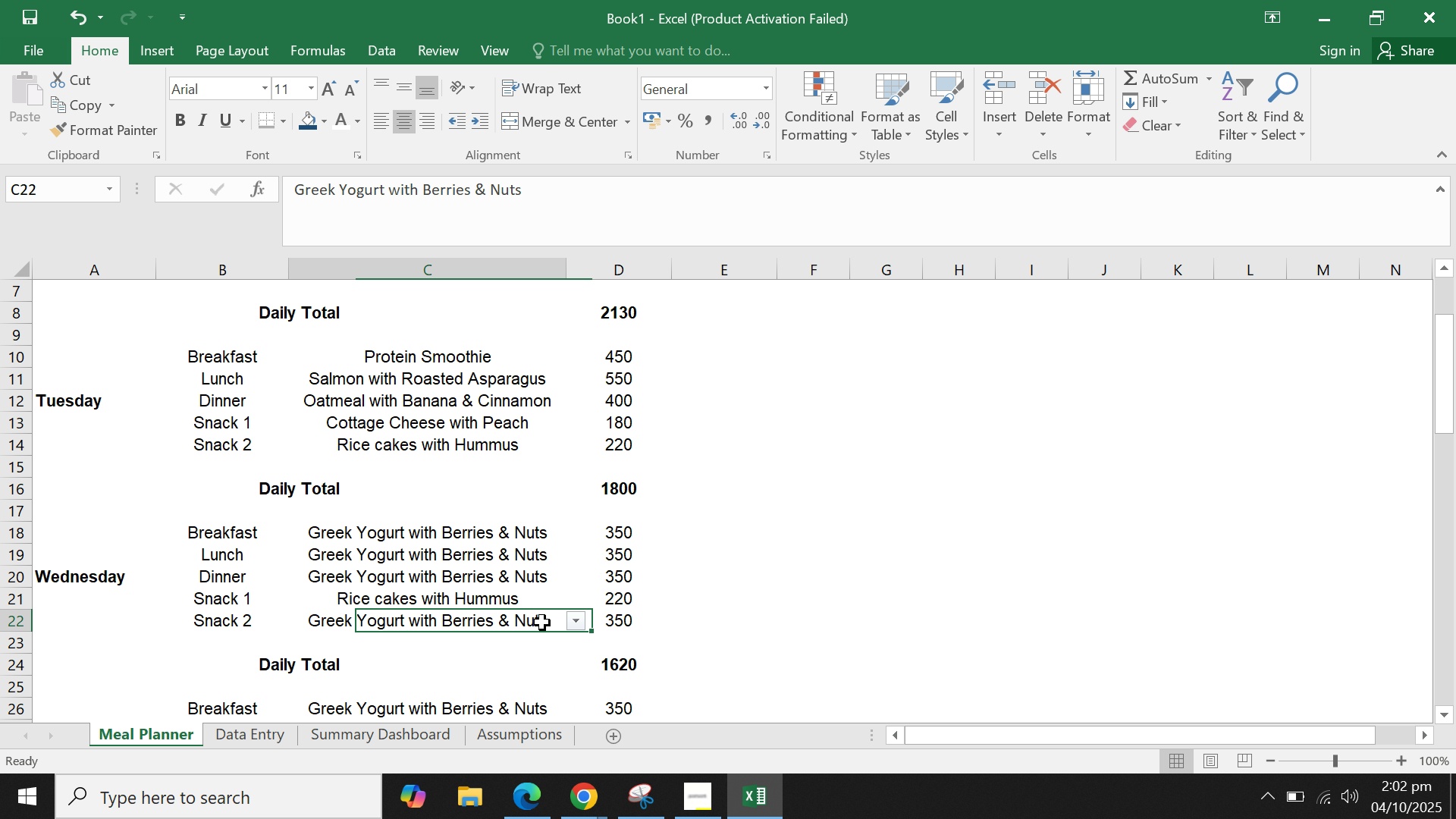 
double_click([542, 623])
 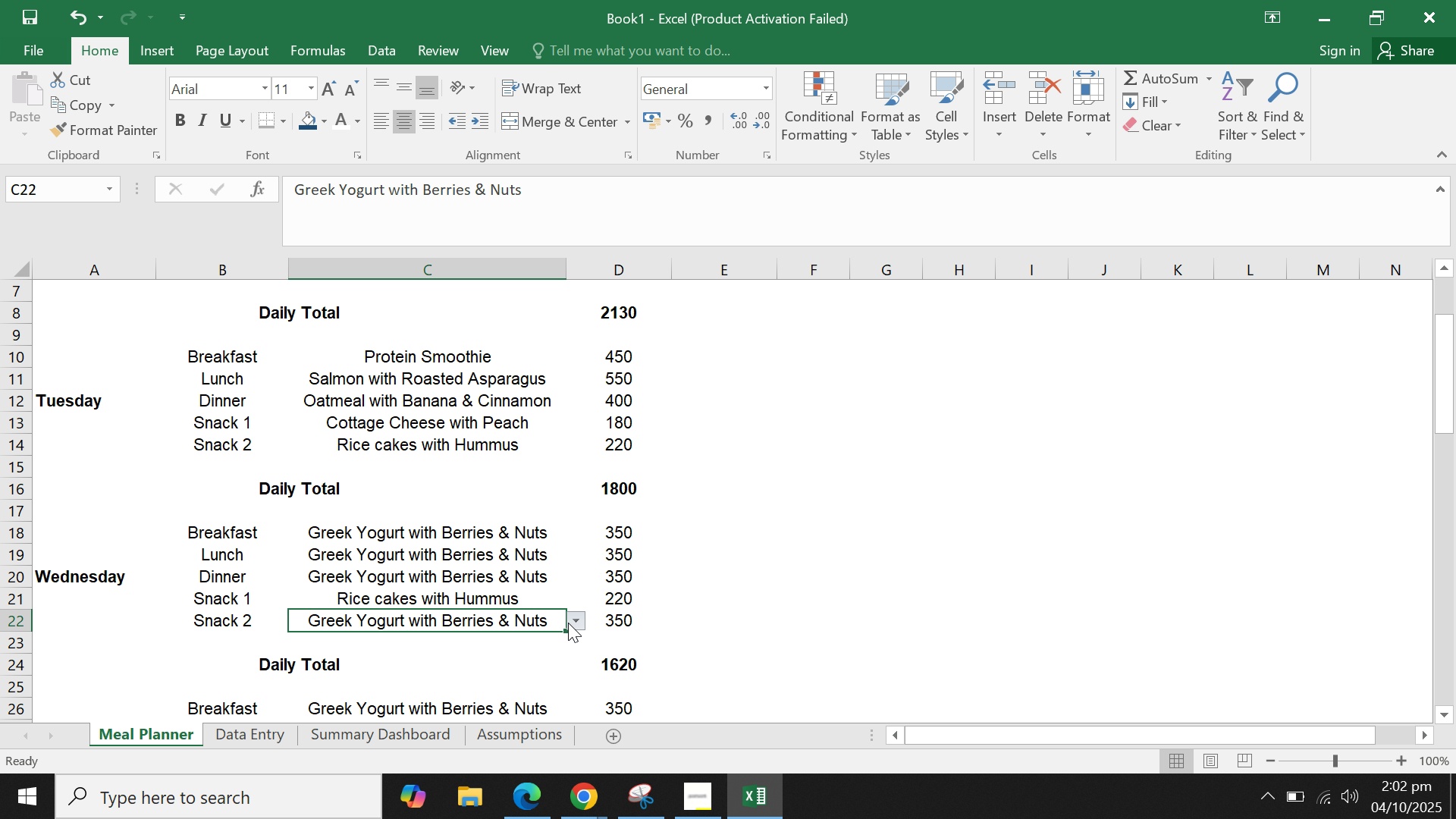 
triple_click([568, 623])
 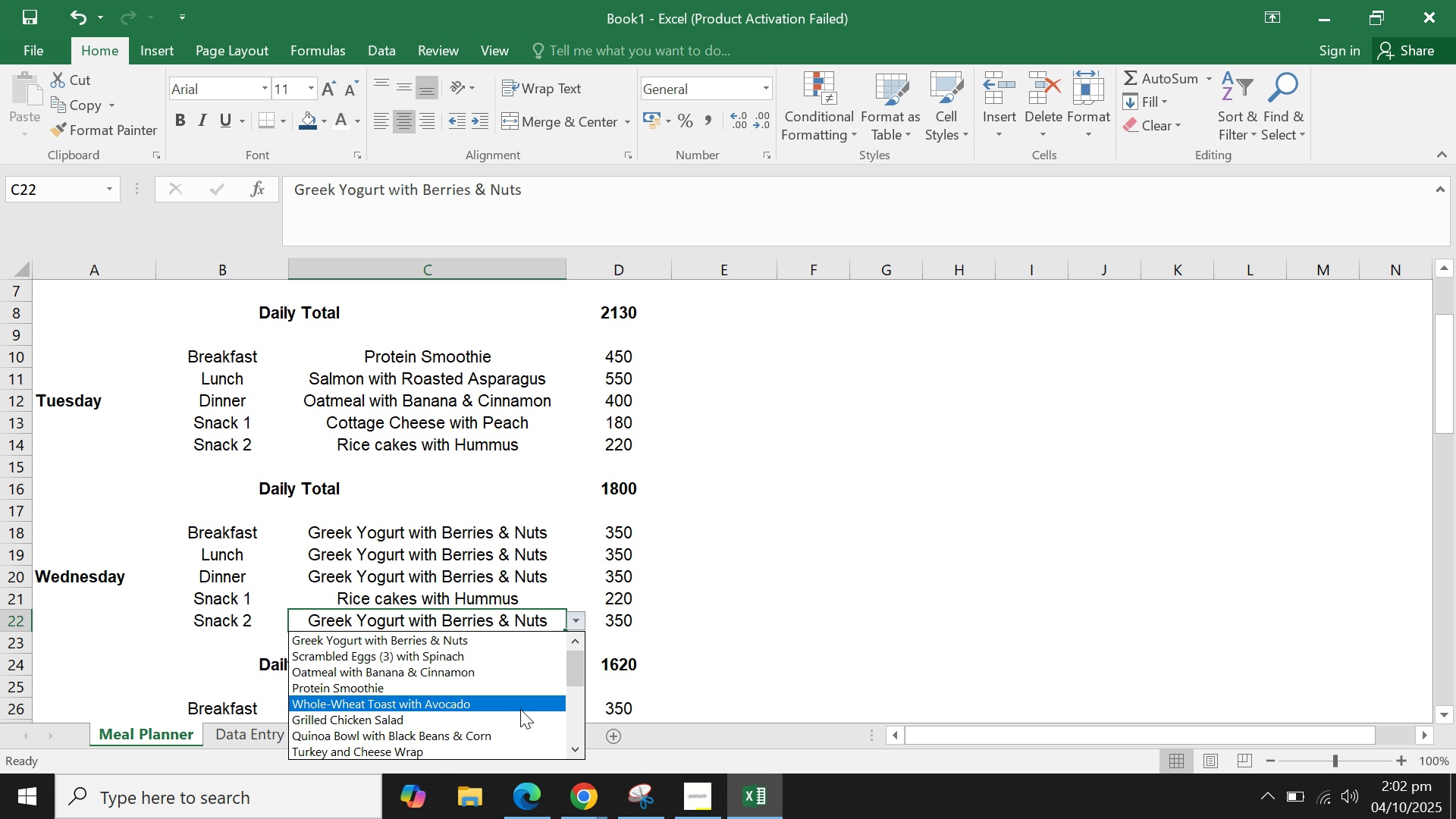 
scroll: coordinate [522, 704], scroll_direction: down, amount: 5.0
 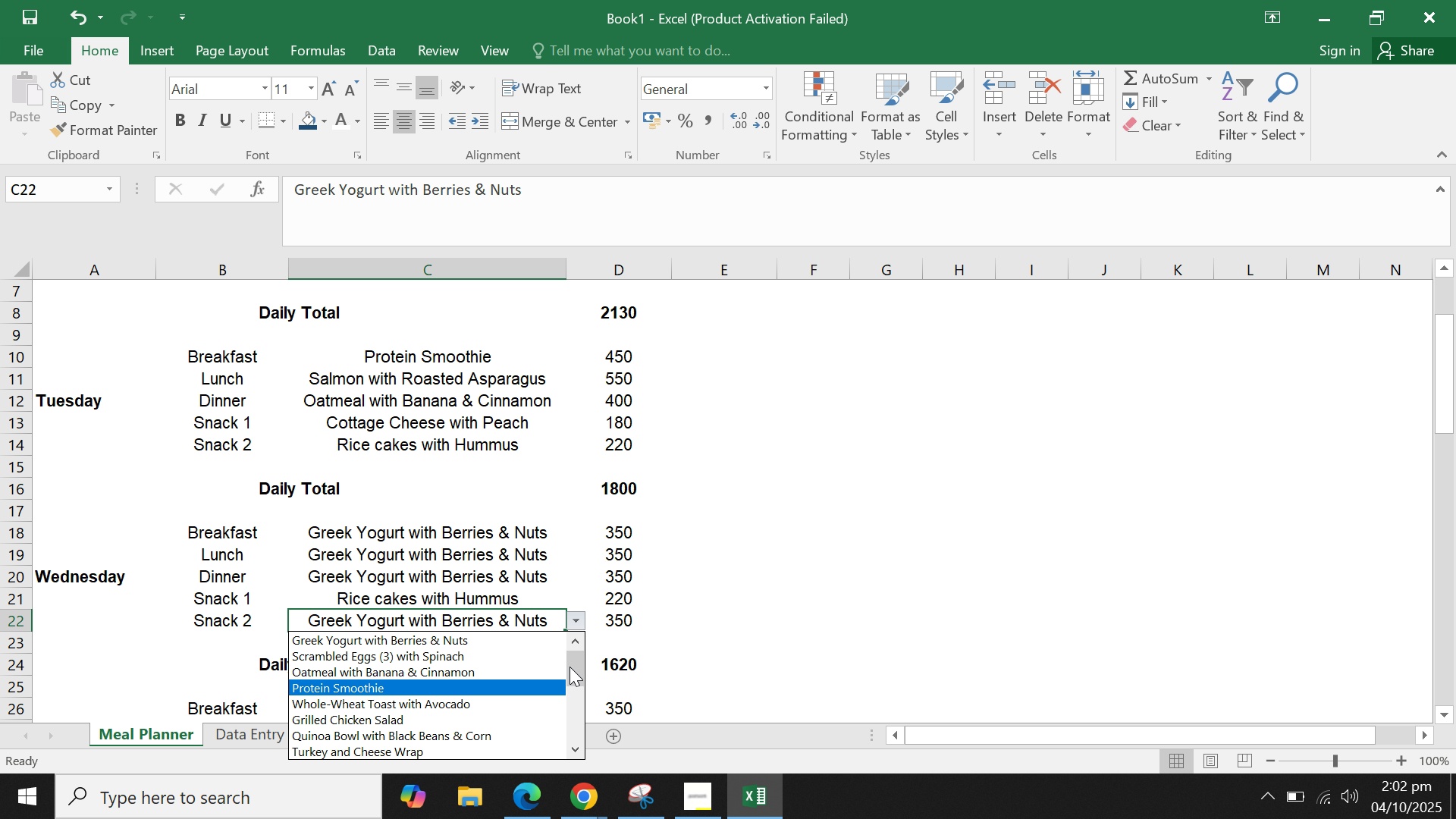 
left_click_drag(start_coordinate=[572, 664], to_coordinate=[575, 745])
 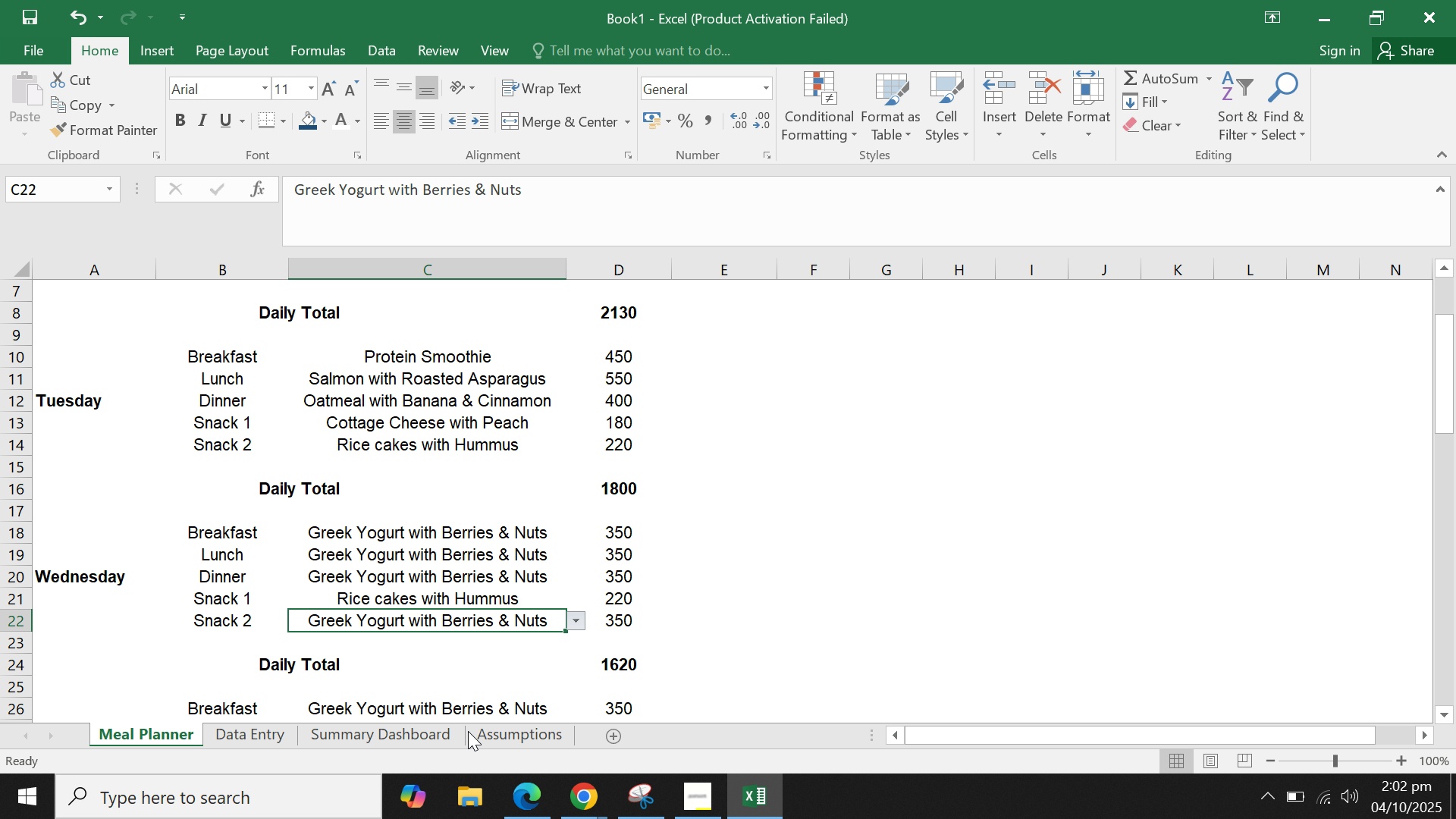 
left_click([468, 731])
 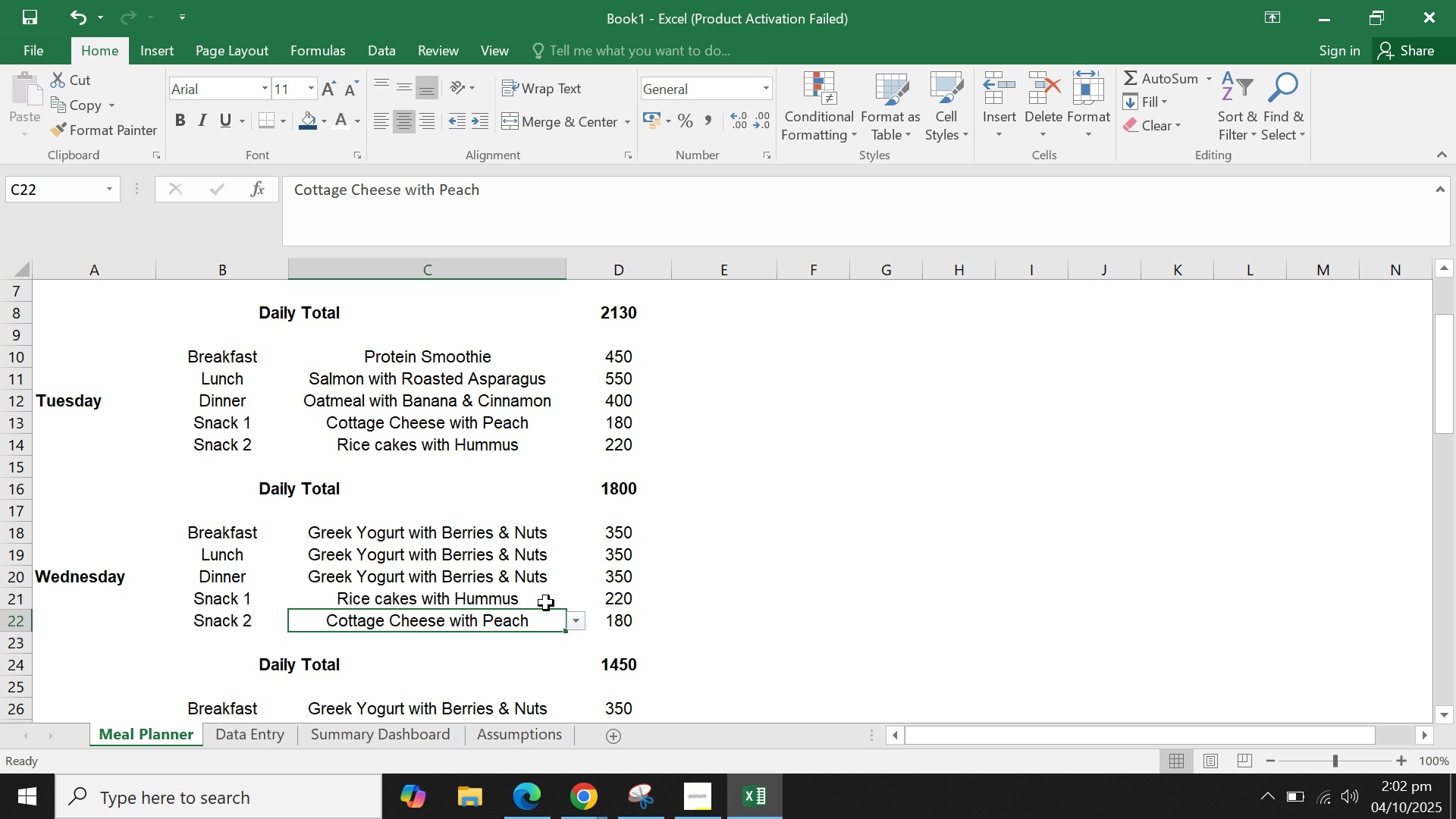 
left_click([538, 566])
 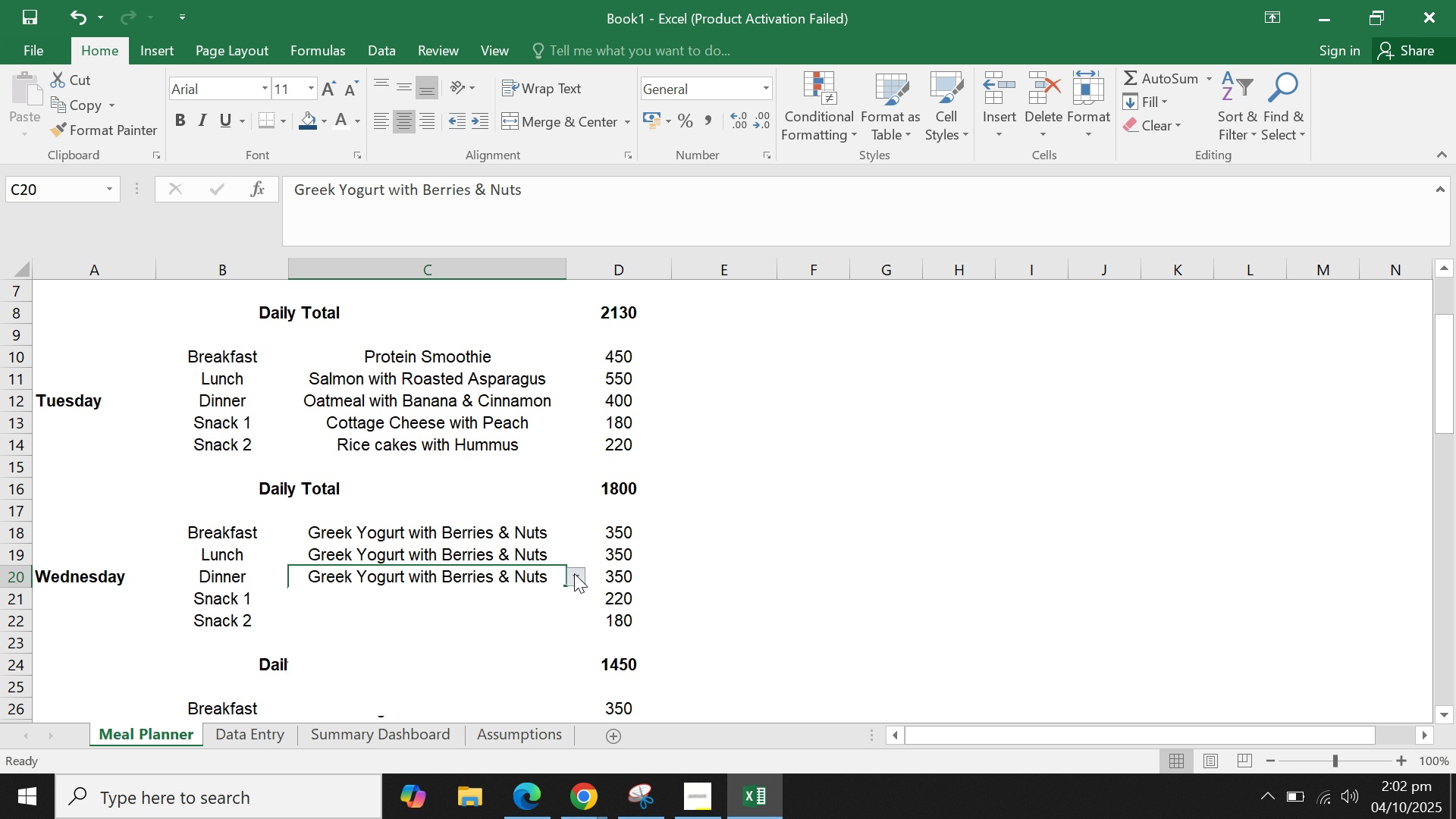 
left_click([574, 573])
 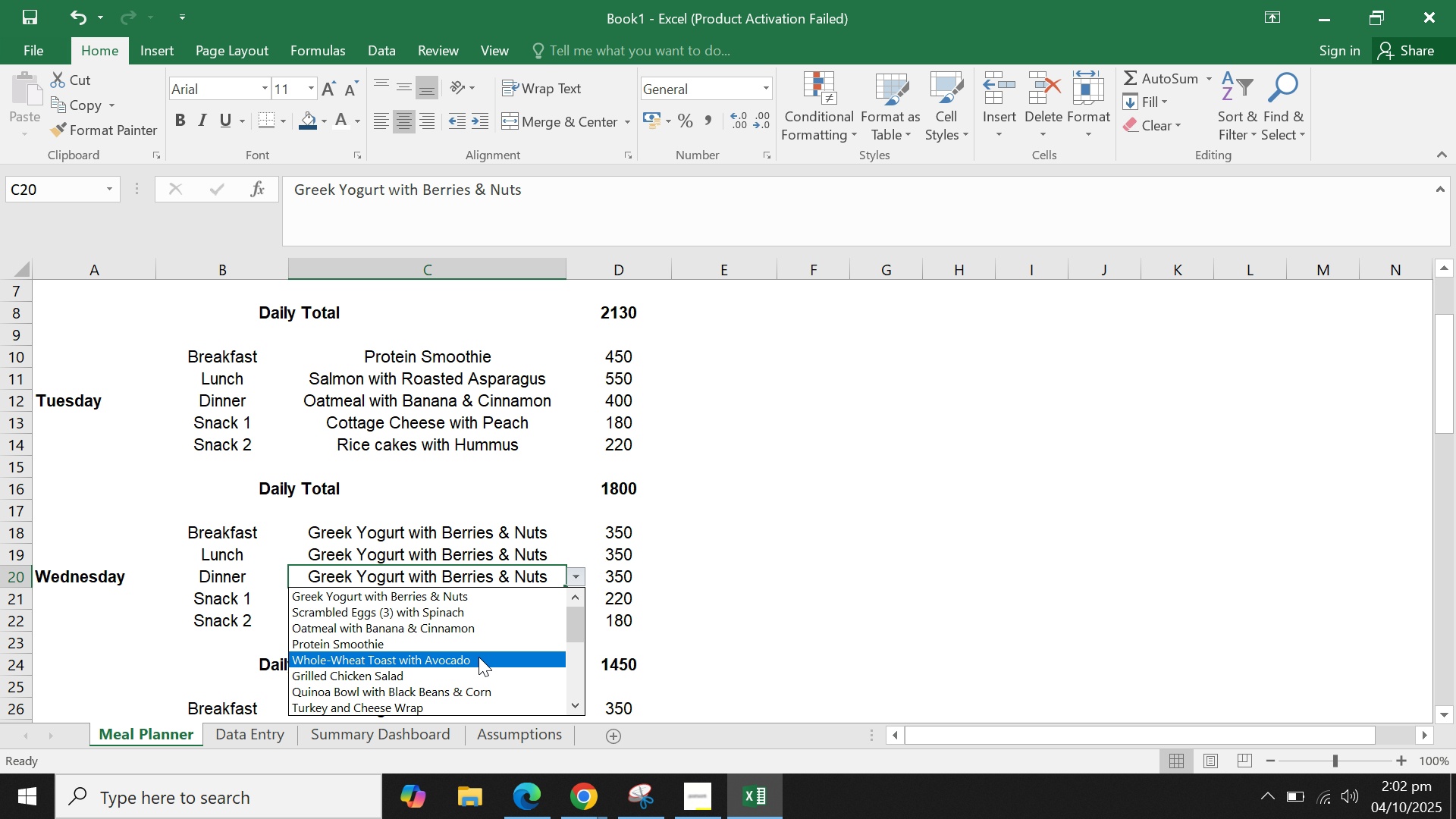 
scroll: coordinate [477, 657], scroll_direction: down, amount: 3.0
 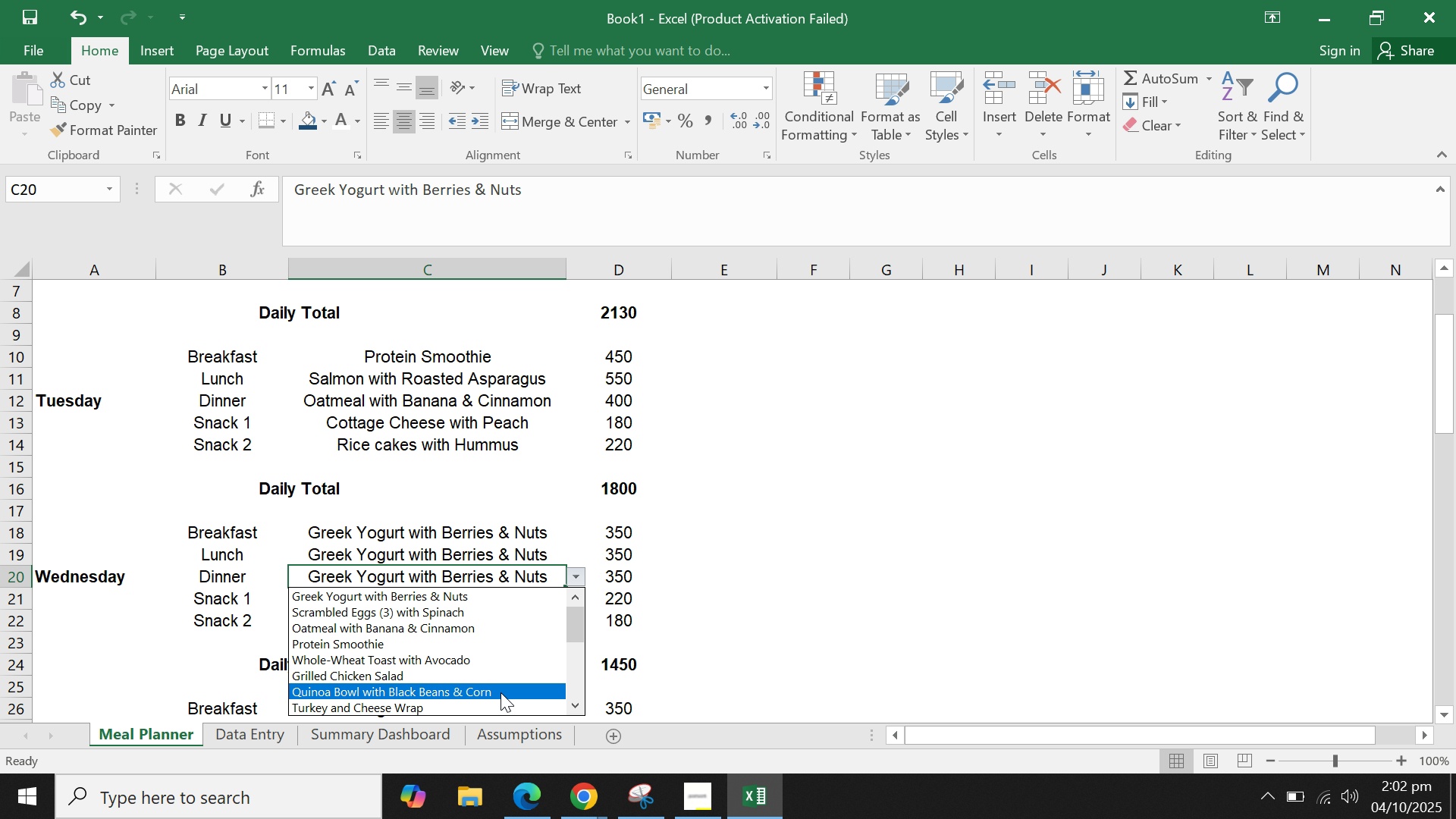 
left_click_drag(start_coordinate=[572, 627], to_coordinate=[572, 651])
 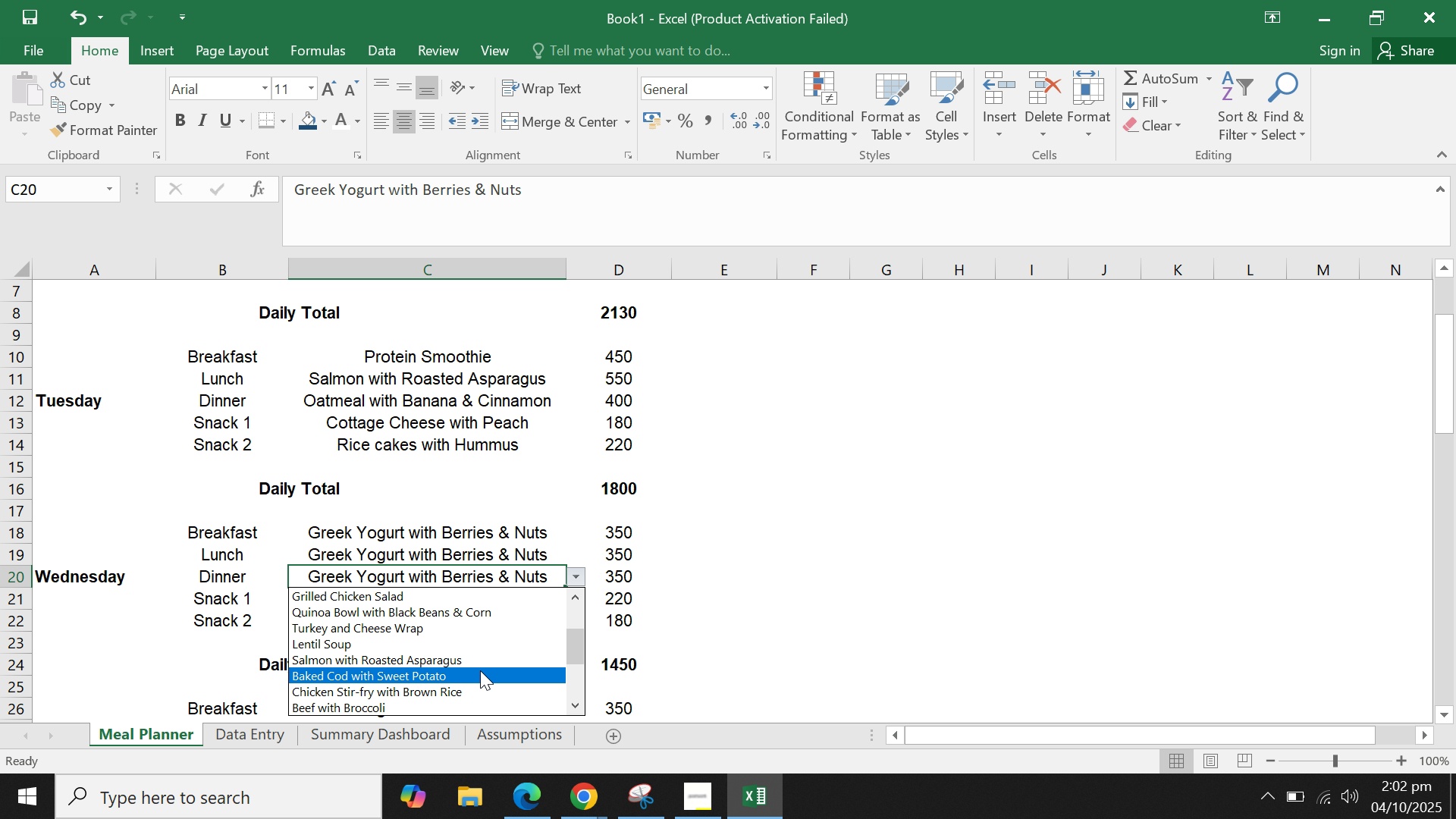 
left_click_drag(start_coordinate=[480, 670], to_coordinate=[476, 694])
 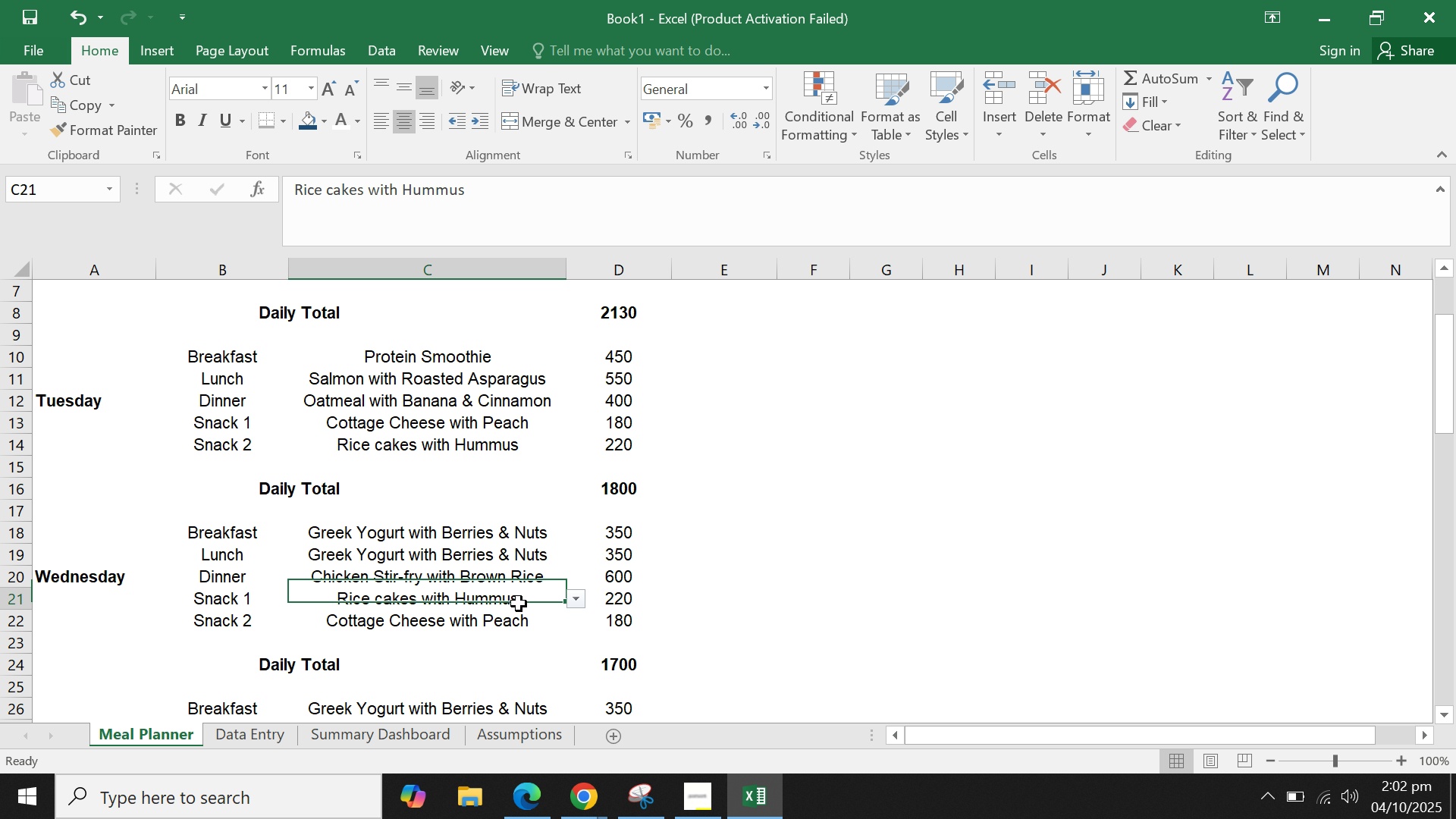 
left_click([519, 604])
 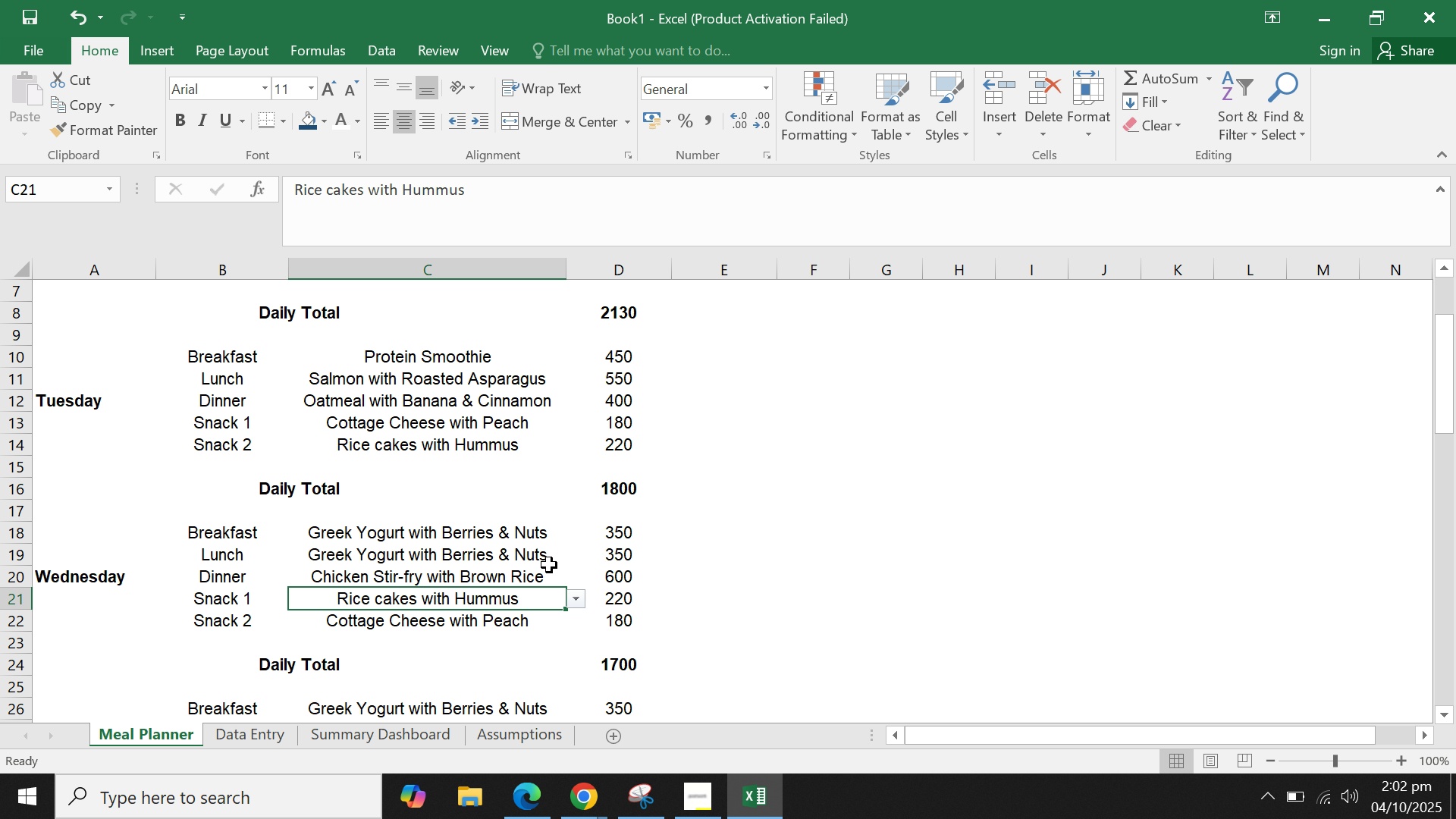 
left_click([548, 560])
 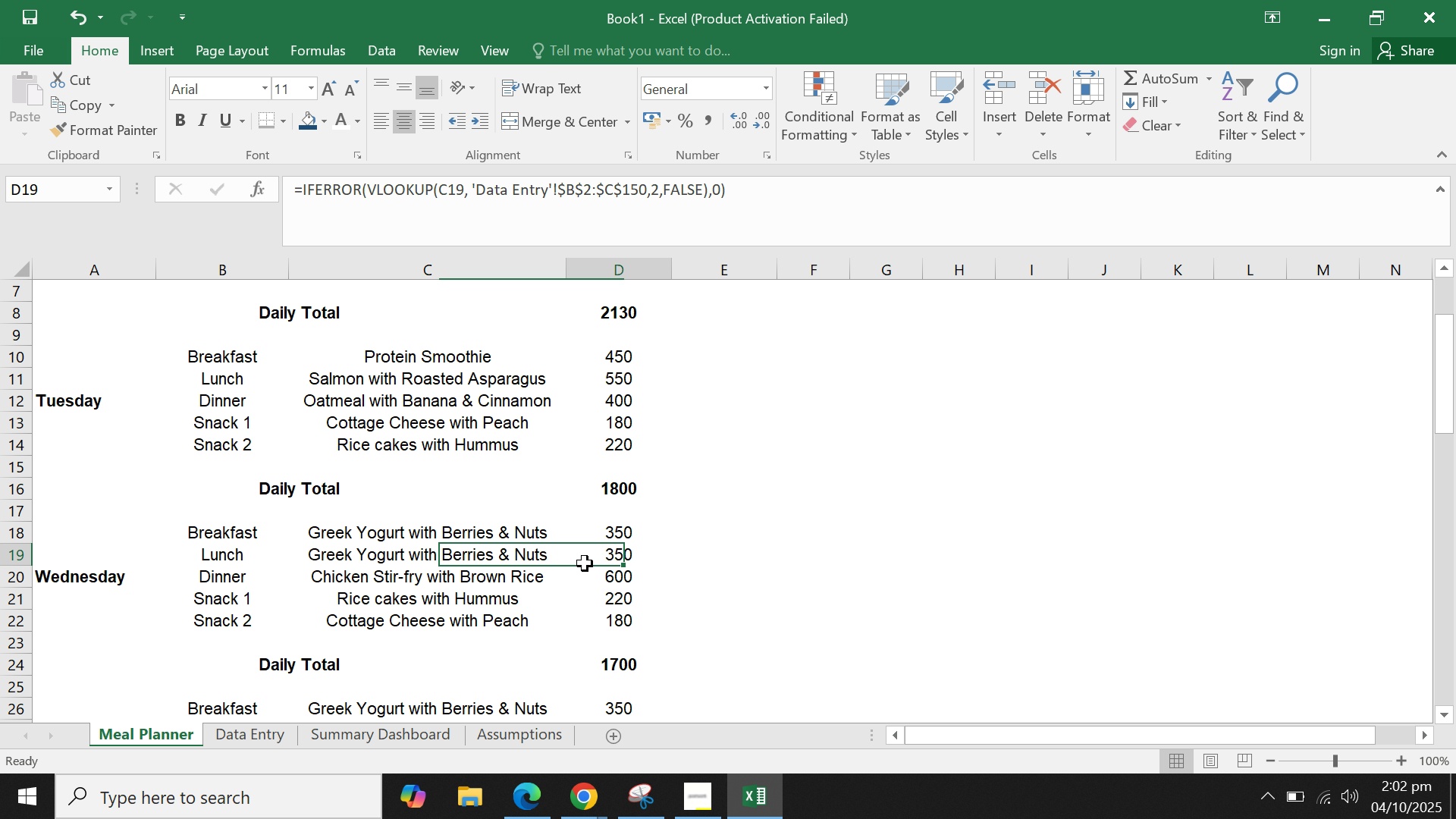 
left_click([585, 563])
 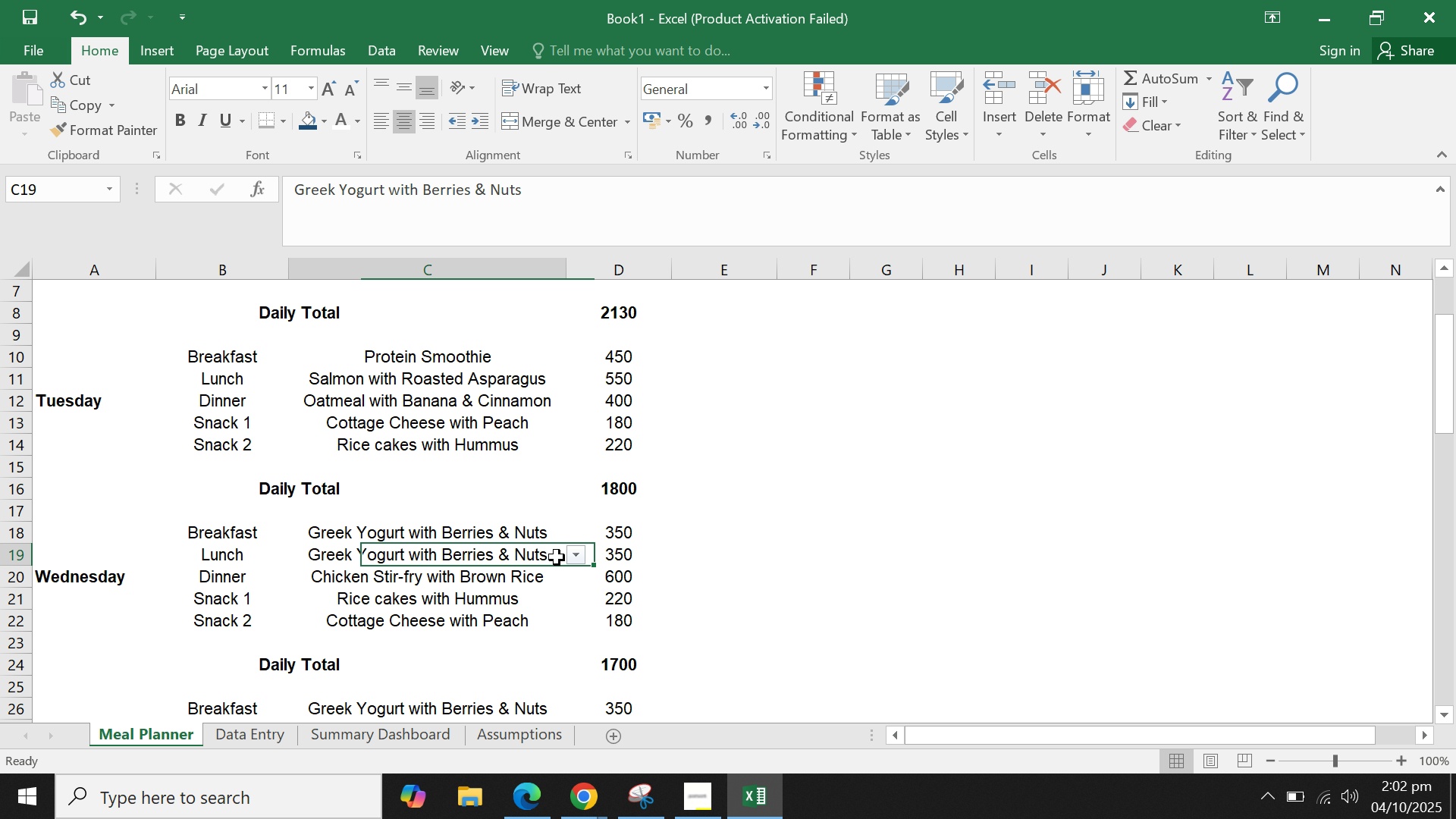 
left_click([557, 557])
 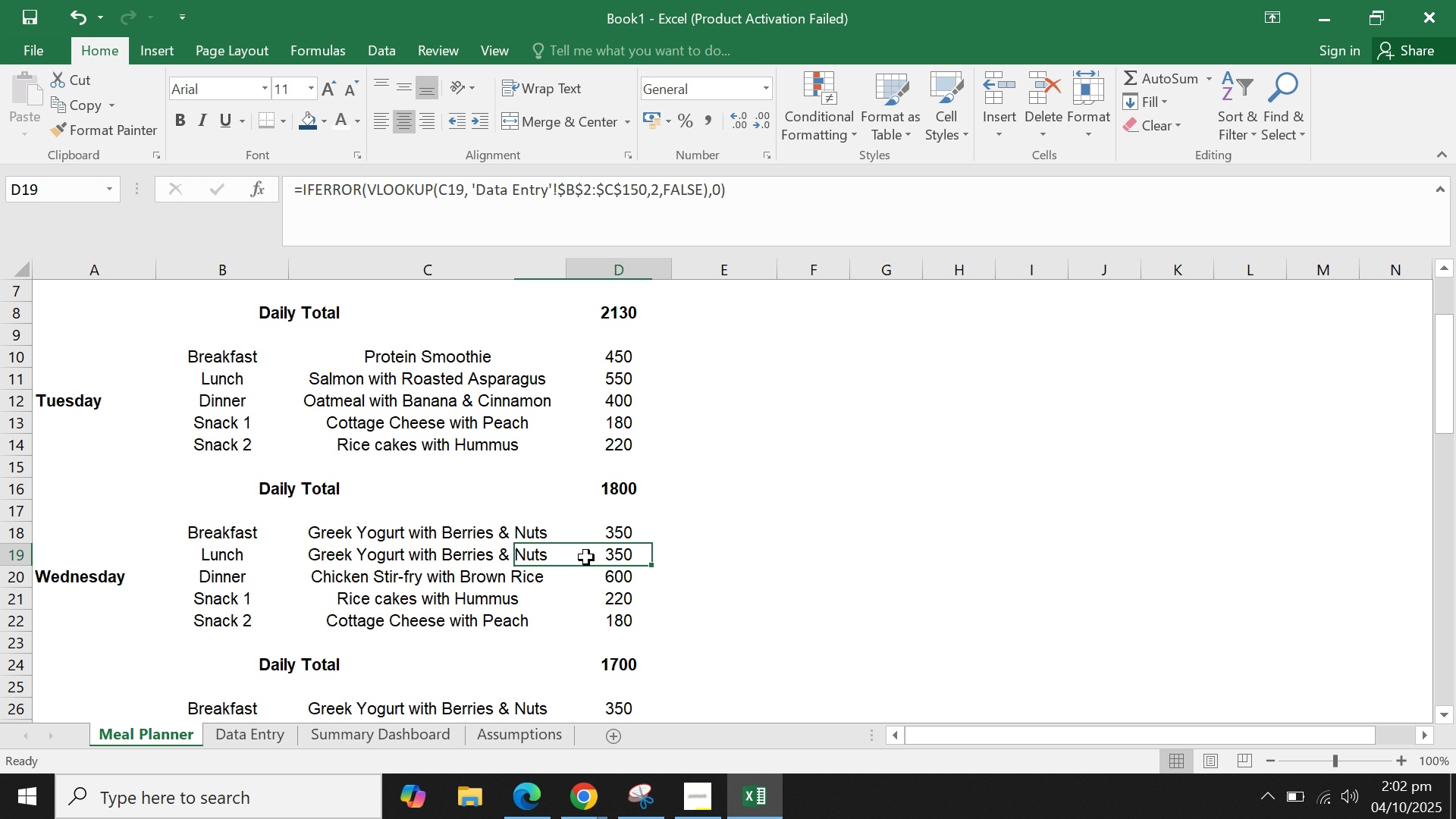 
left_click([586, 557])
 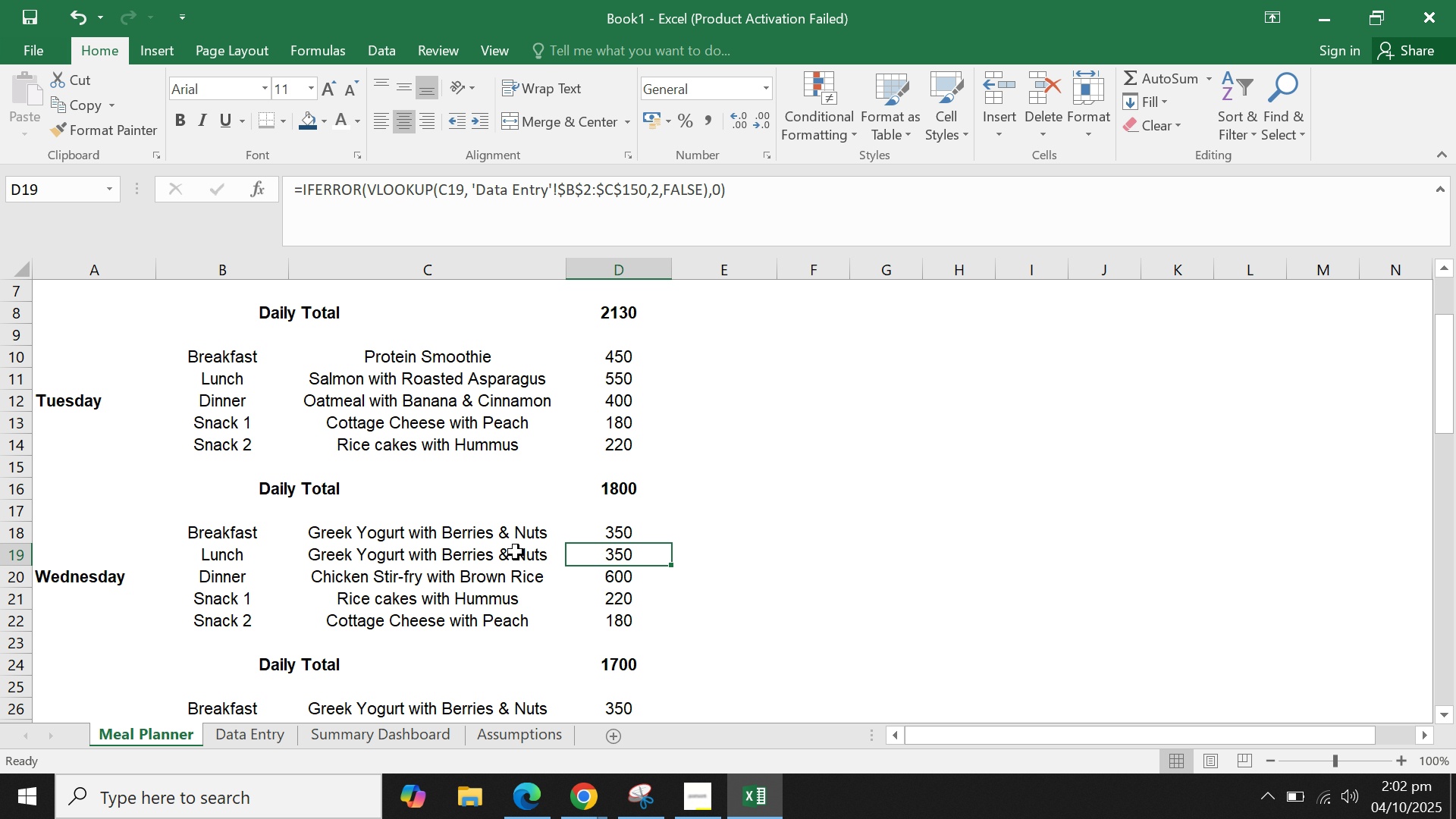 
left_click_drag(start_coordinate=[516, 552], to_coordinate=[525, 552])
 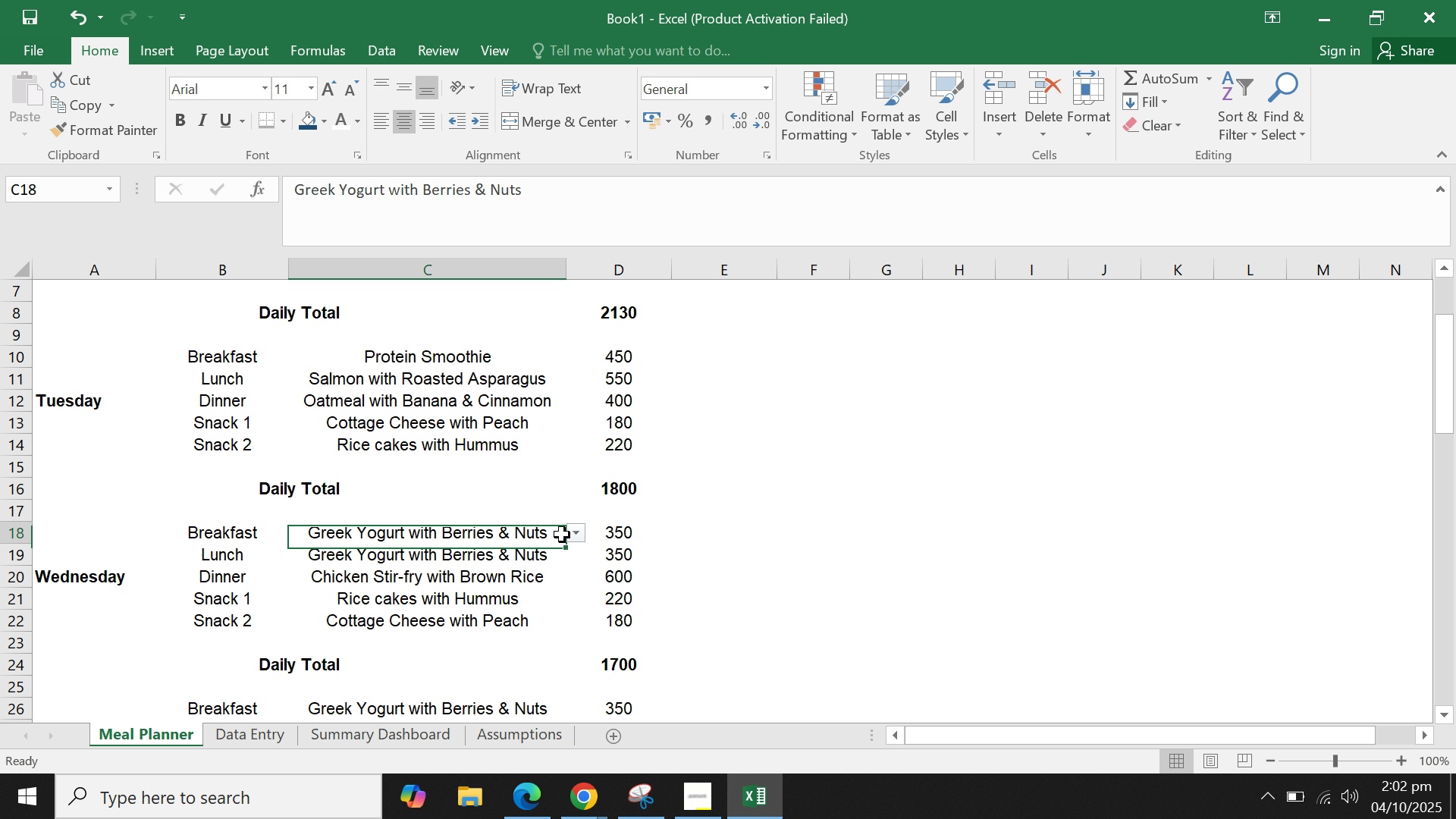 
triple_click([562, 535])
 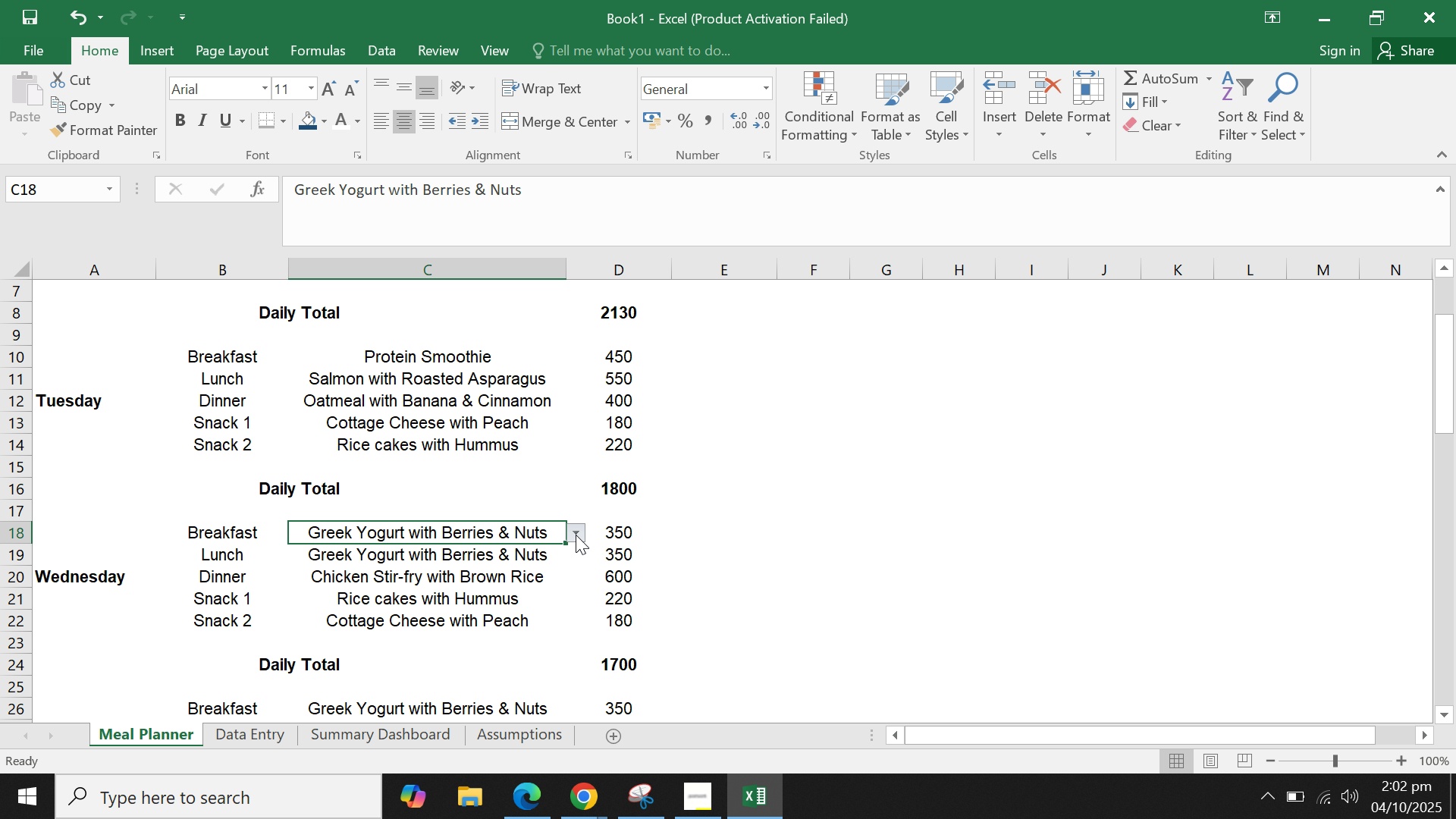 
triple_click([576, 535])
 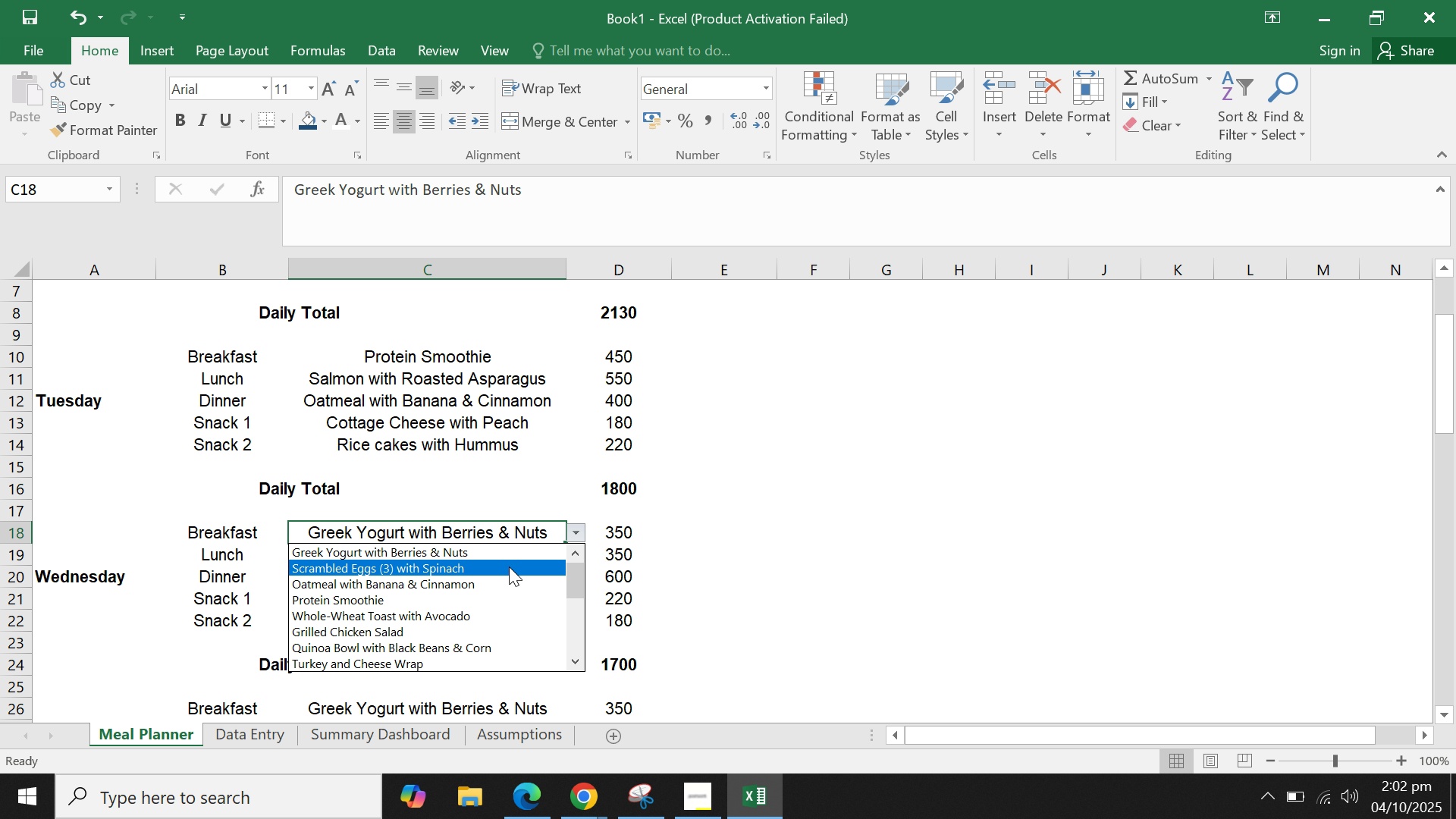 
left_click([509, 566])
 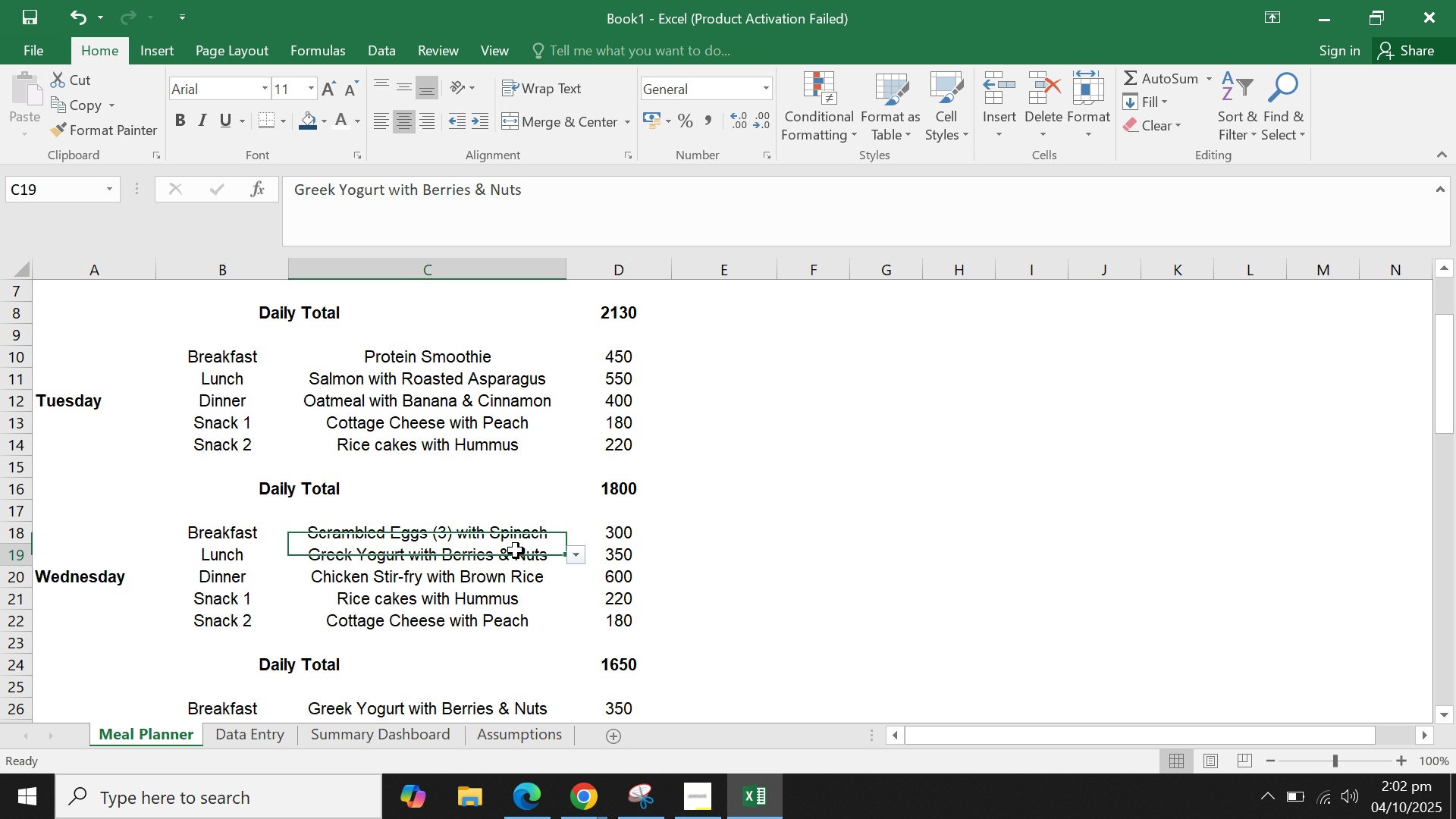 
left_click([516, 551])
 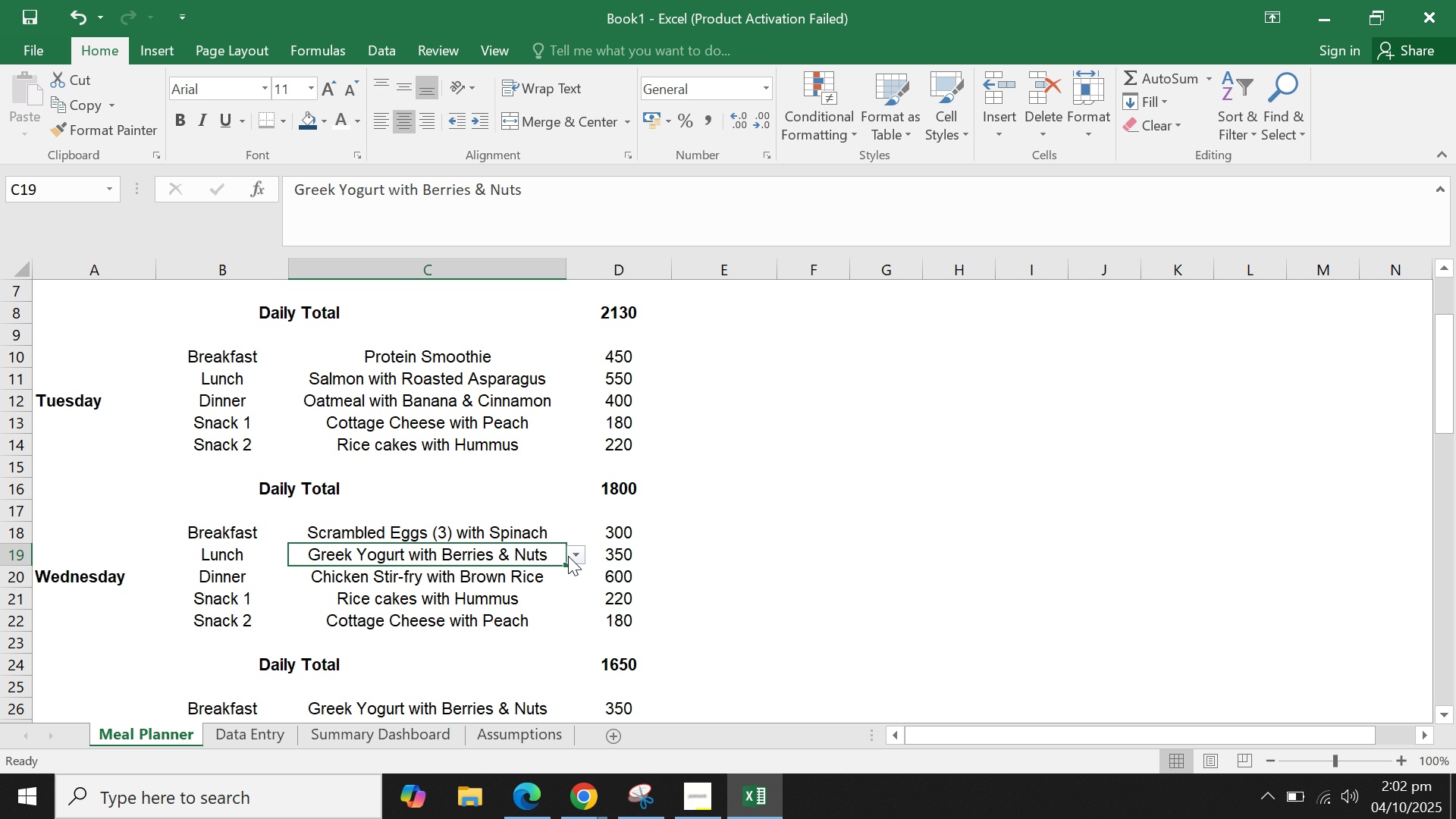 
left_click([571, 556])
 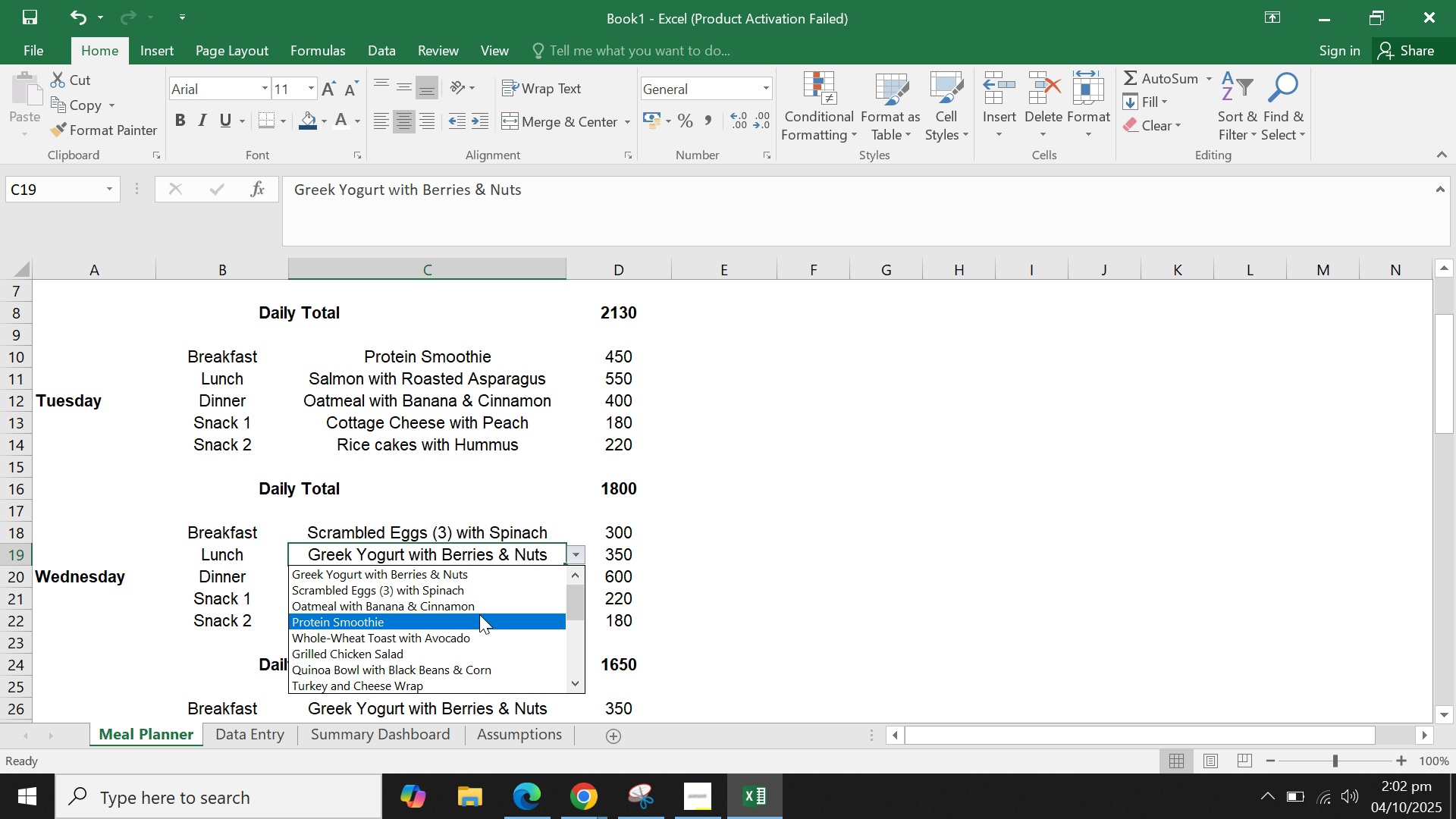 
left_click_drag(start_coordinate=[479, 614], to_coordinate=[485, 645])
 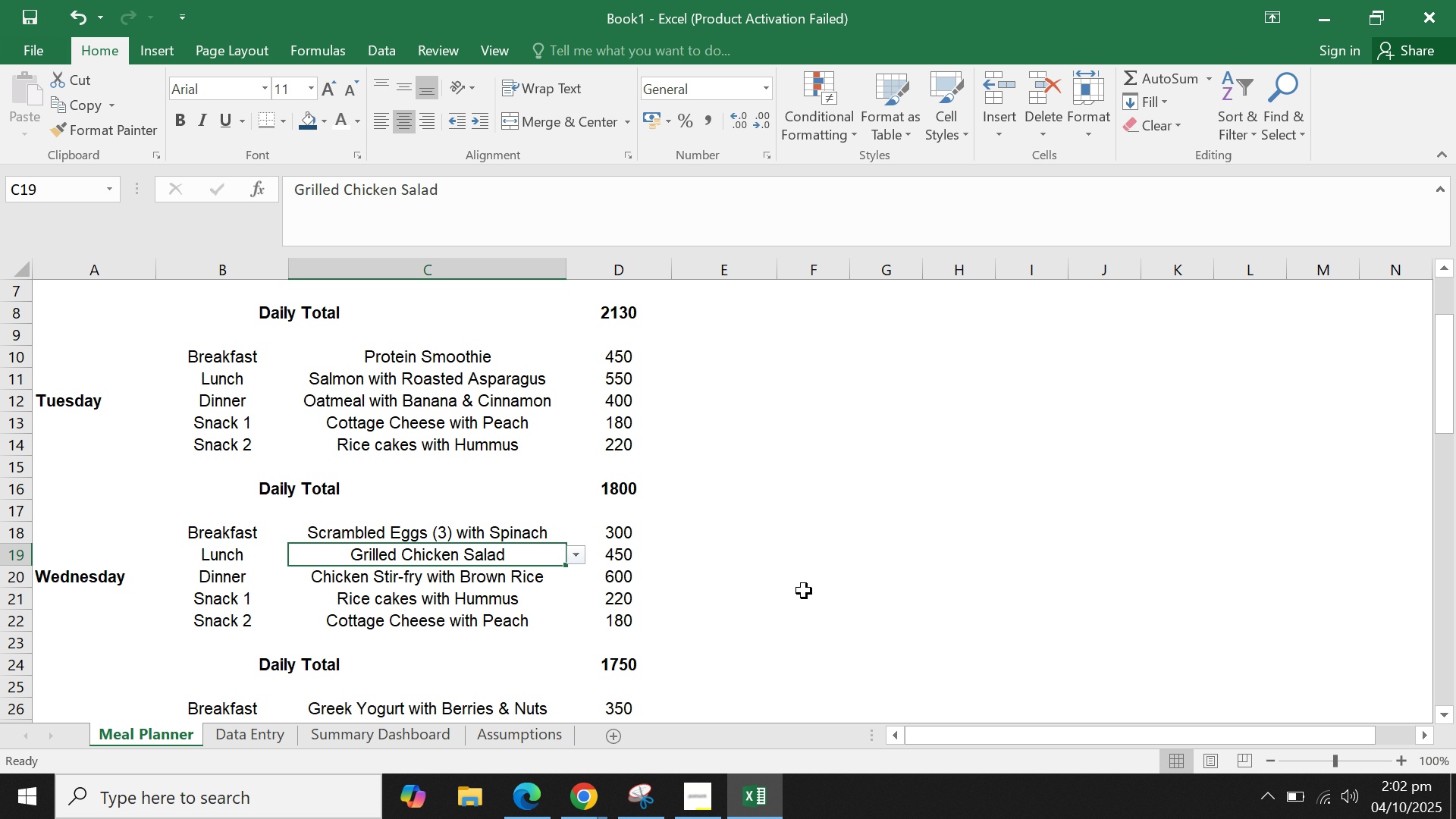 
left_click([804, 591])
 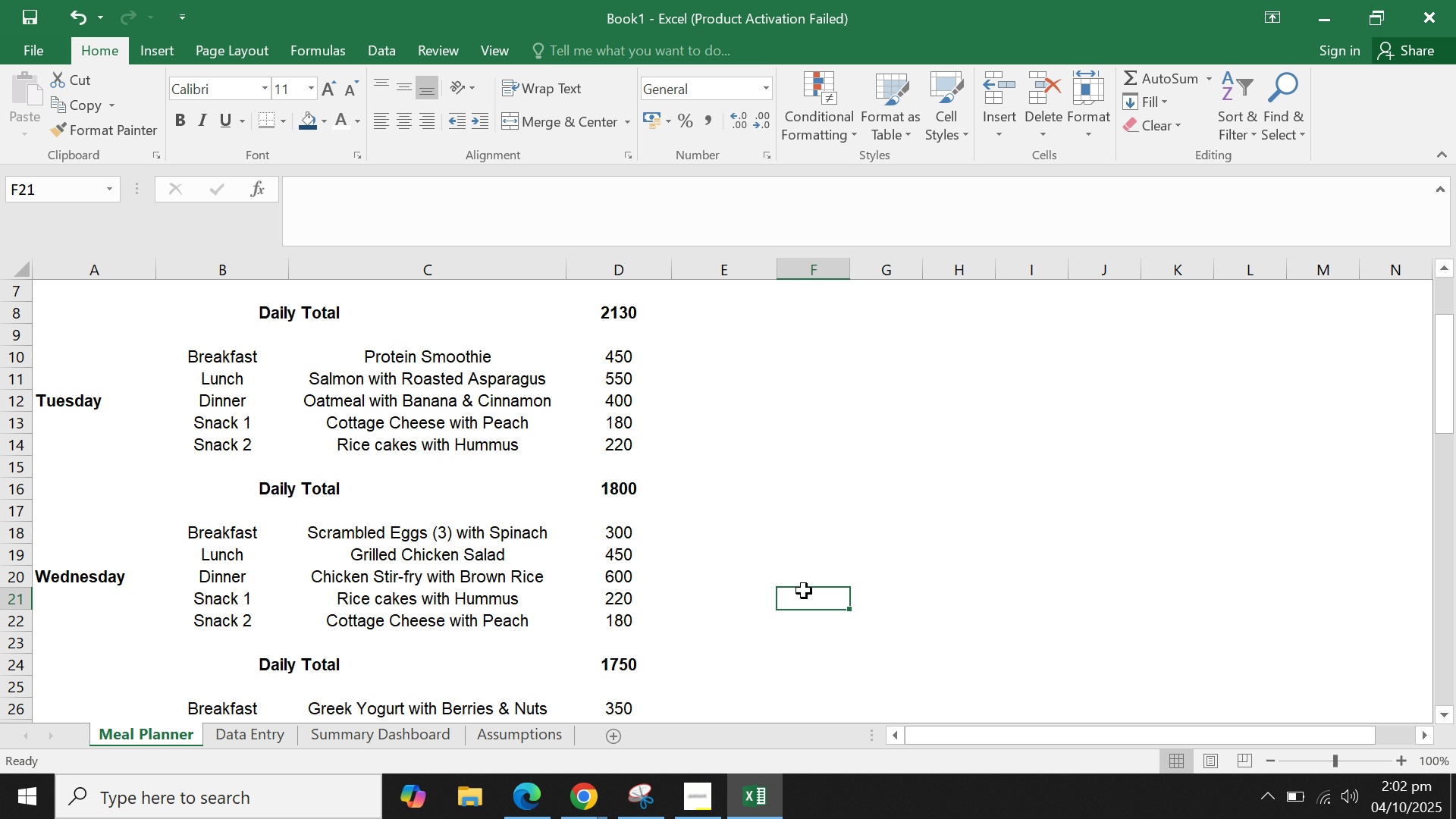 
scroll: coordinate [804, 591], scroll_direction: down, amount: 3.0
 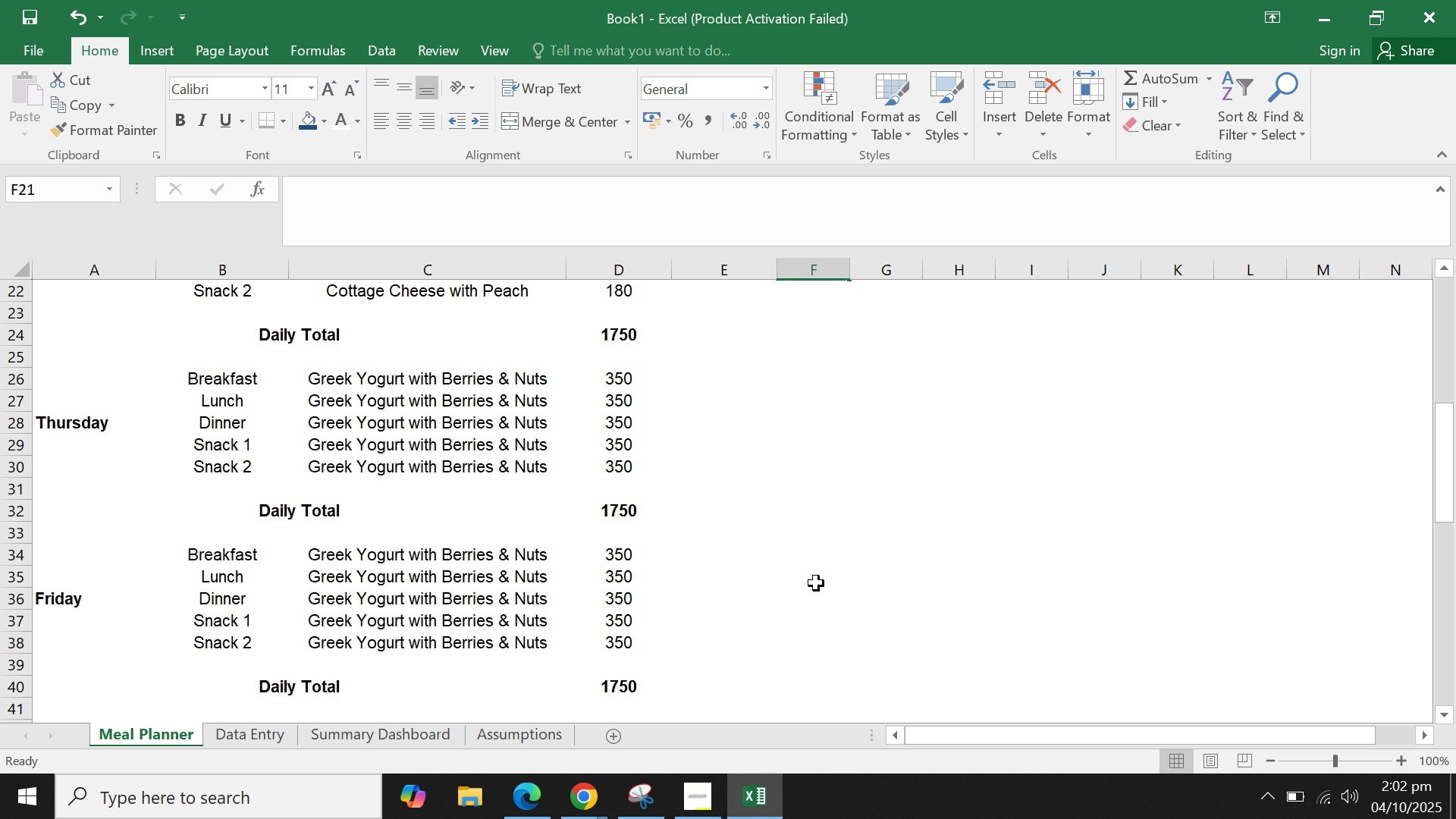 
scroll: coordinate [795, 576], scroll_direction: up, amount: 4.0
 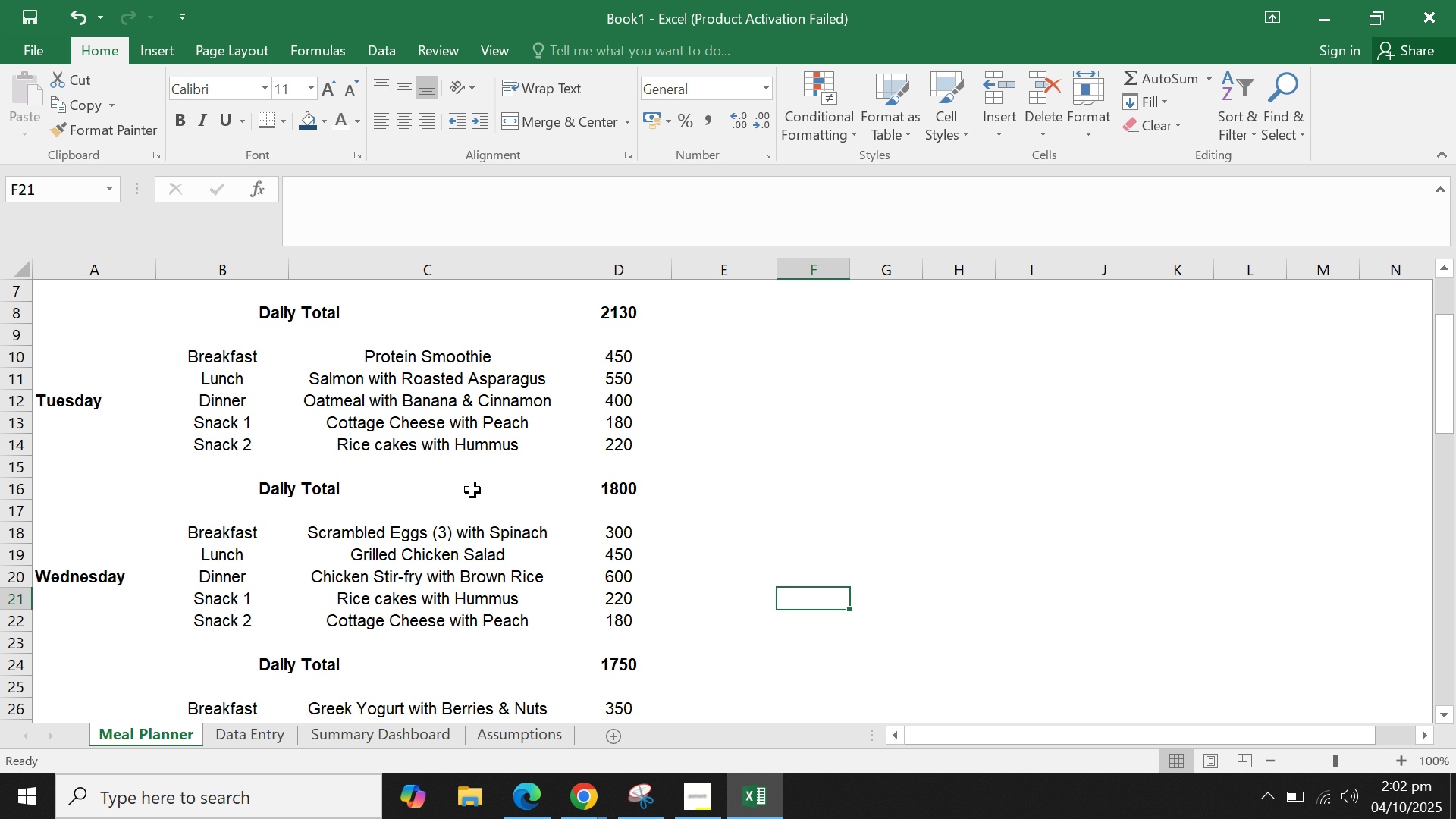 
mouse_move([480, 528])
 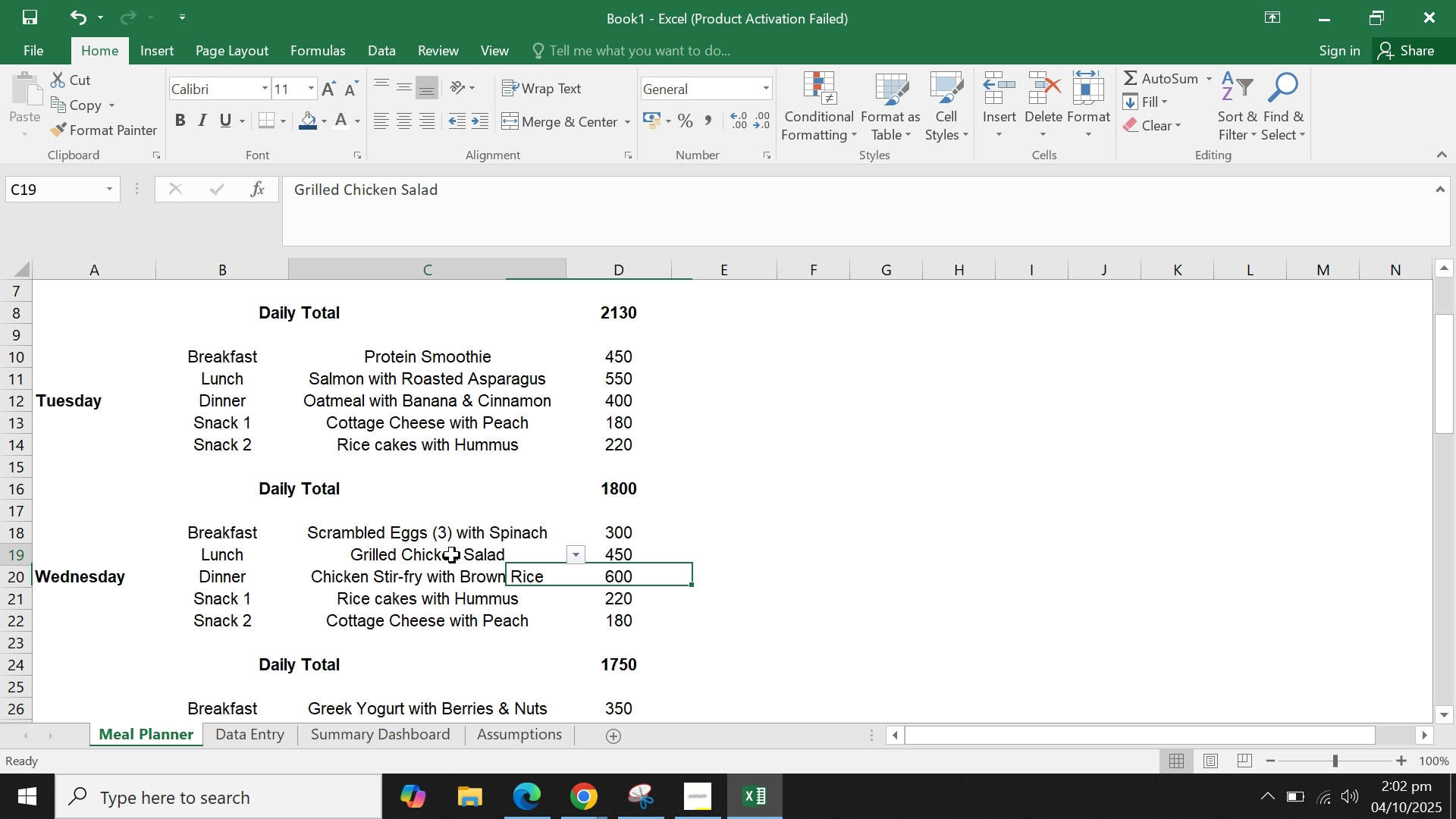 
left_click([452, 555])
 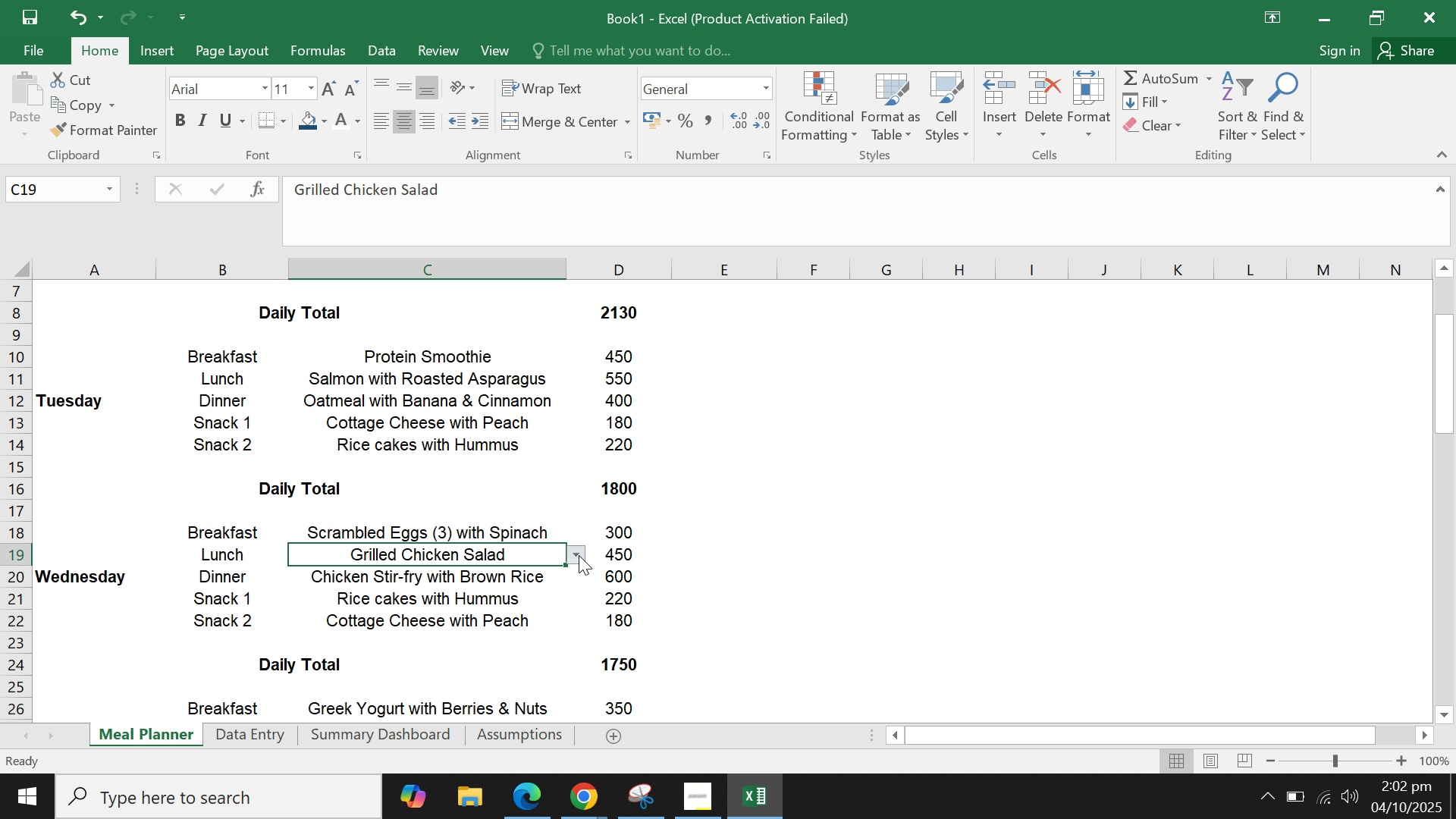 
left_click([579, 555])
 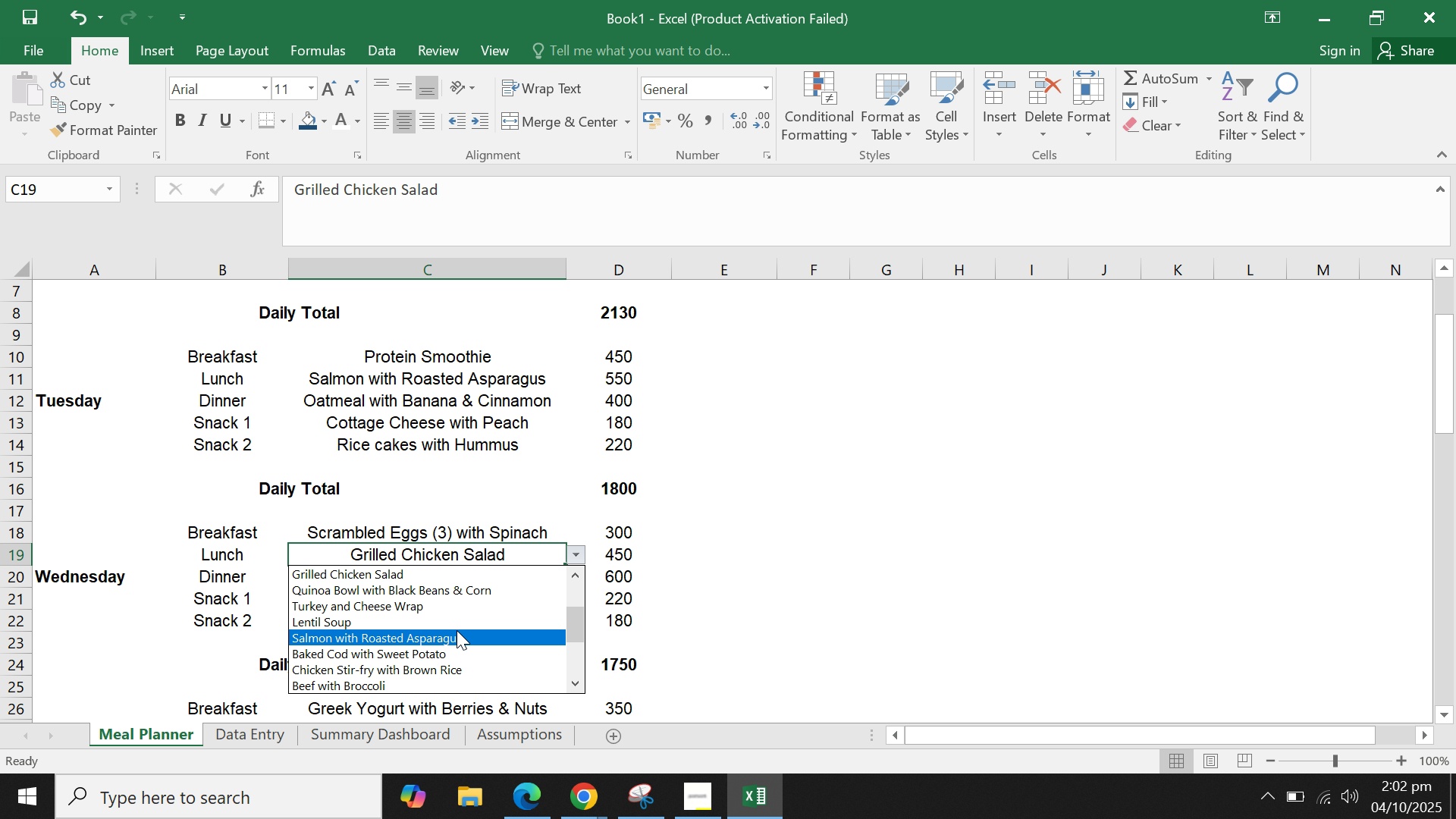 
left_click([457, 630])
 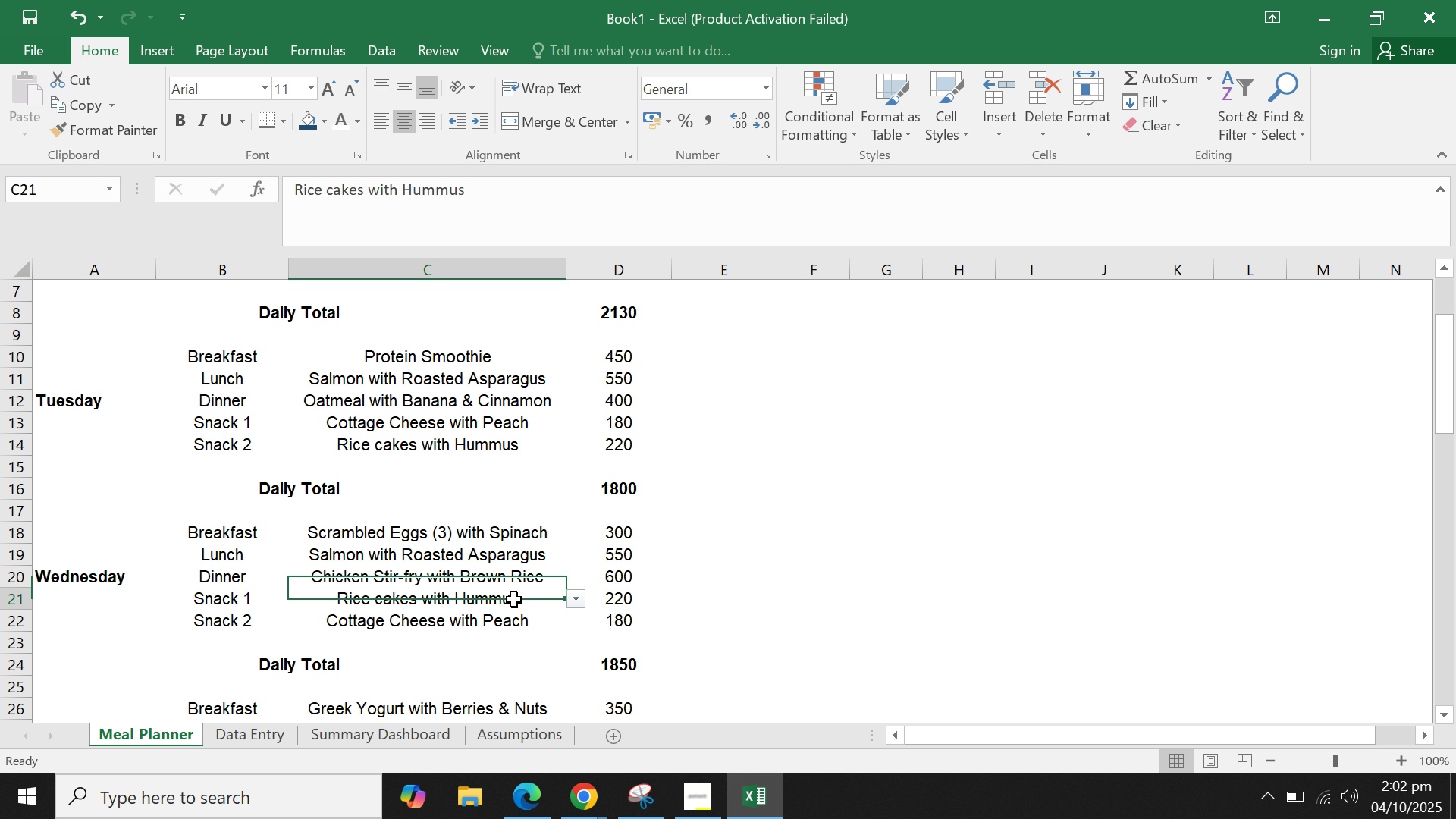 
left_click([514, 600])
 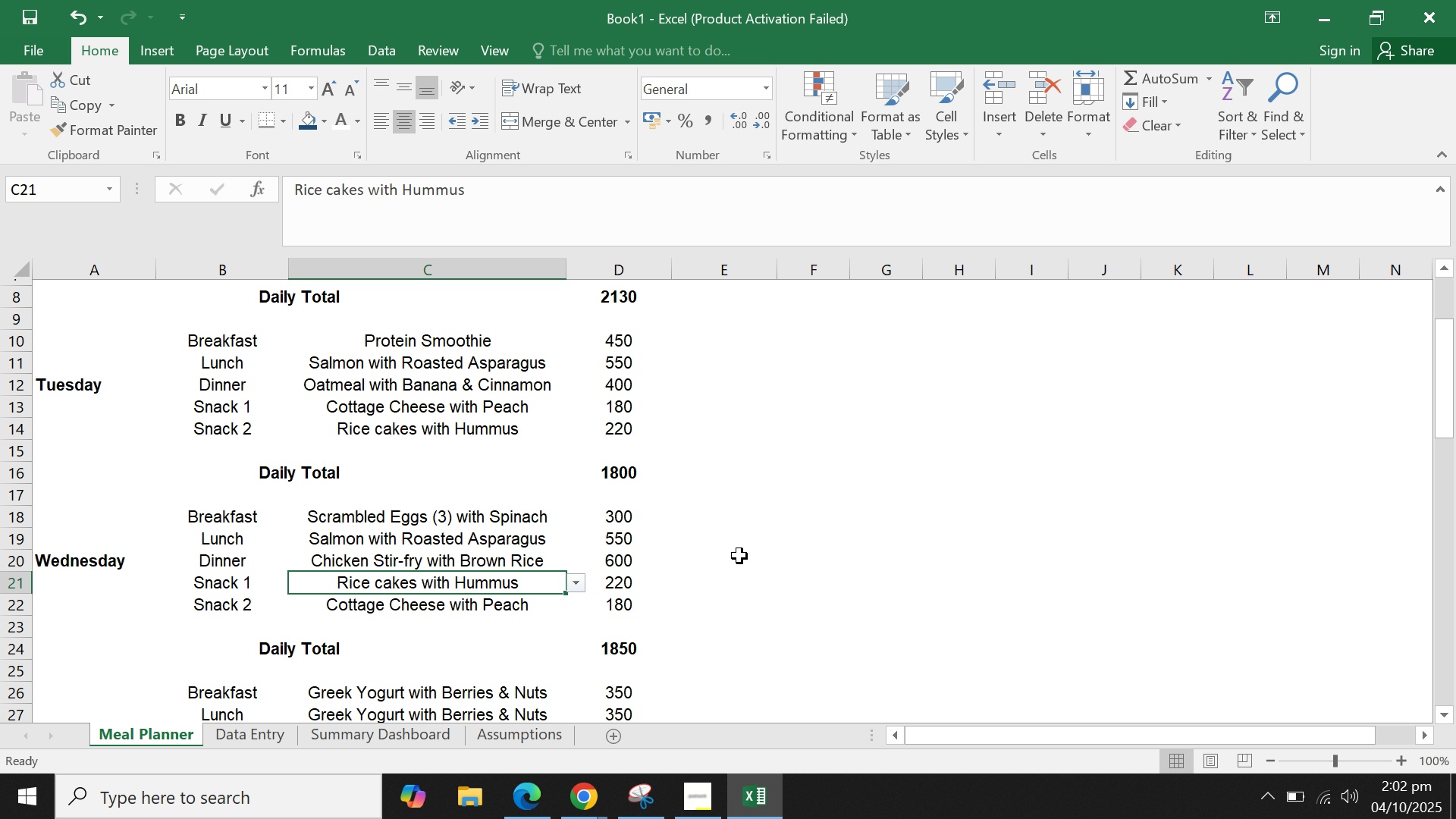 
scroll: coordinate [739, 557], scroll_direction: down, amount: 11.0
 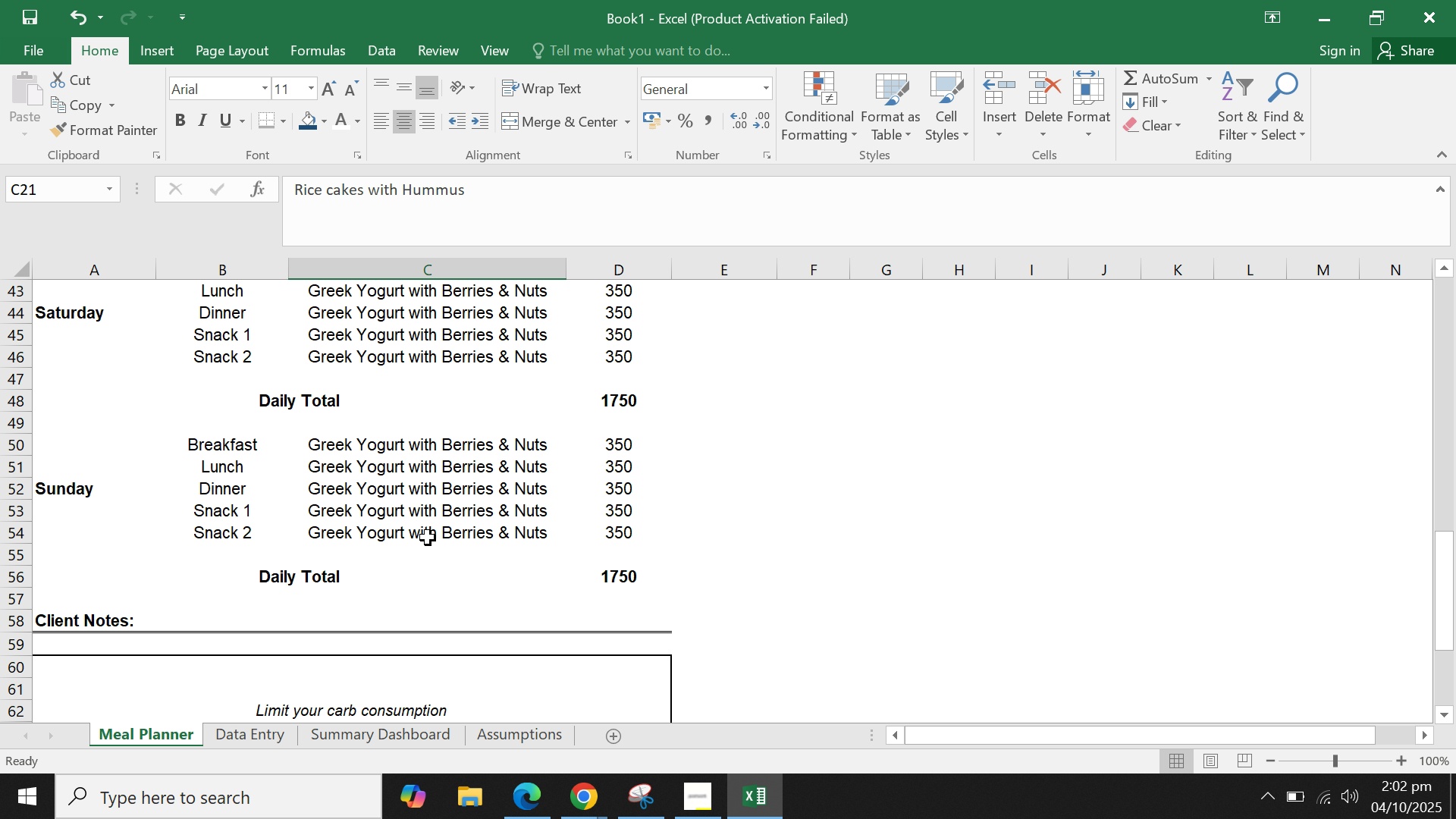 
left_click([428, 538])
 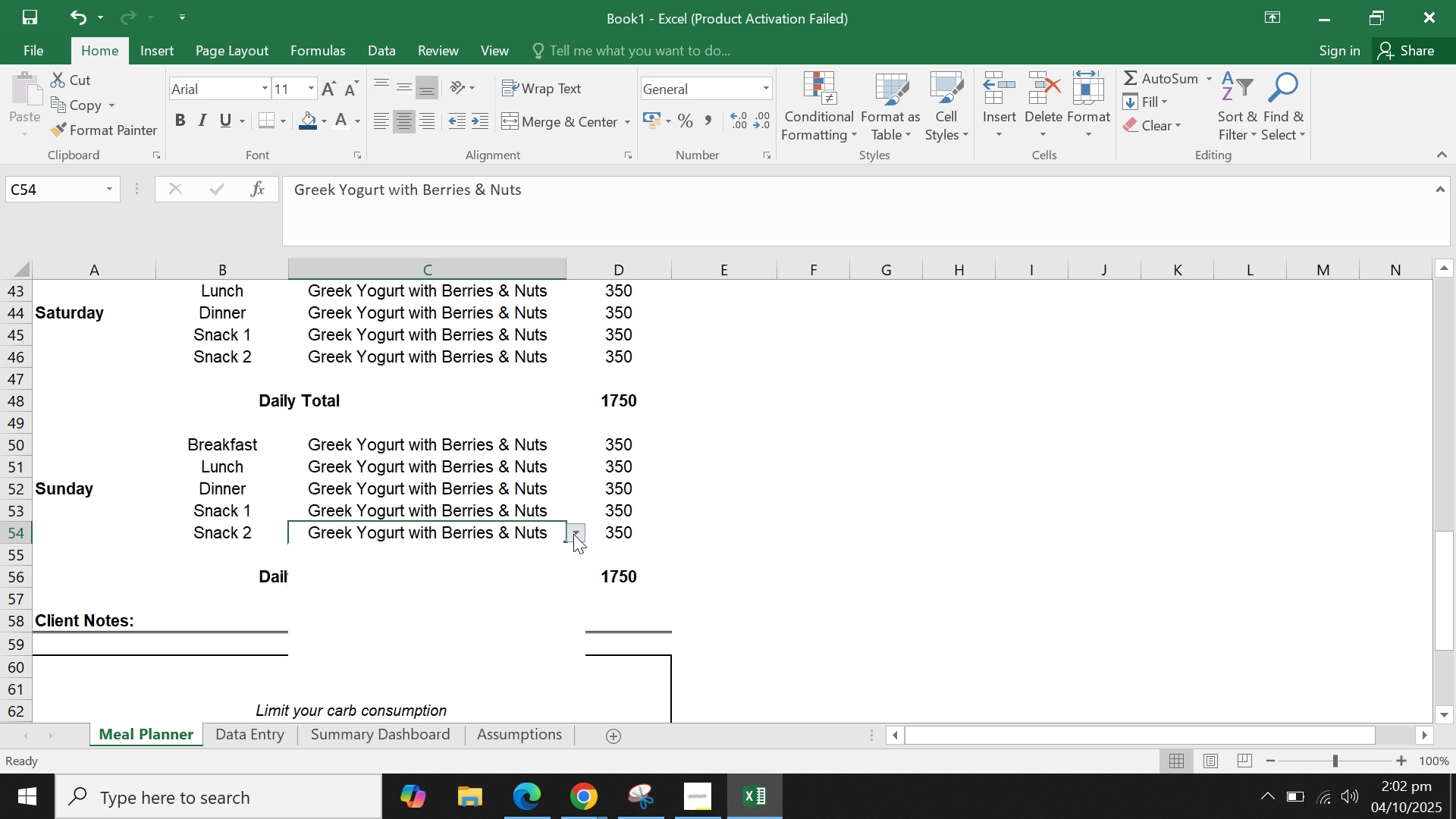 
left_click([573, 534])
 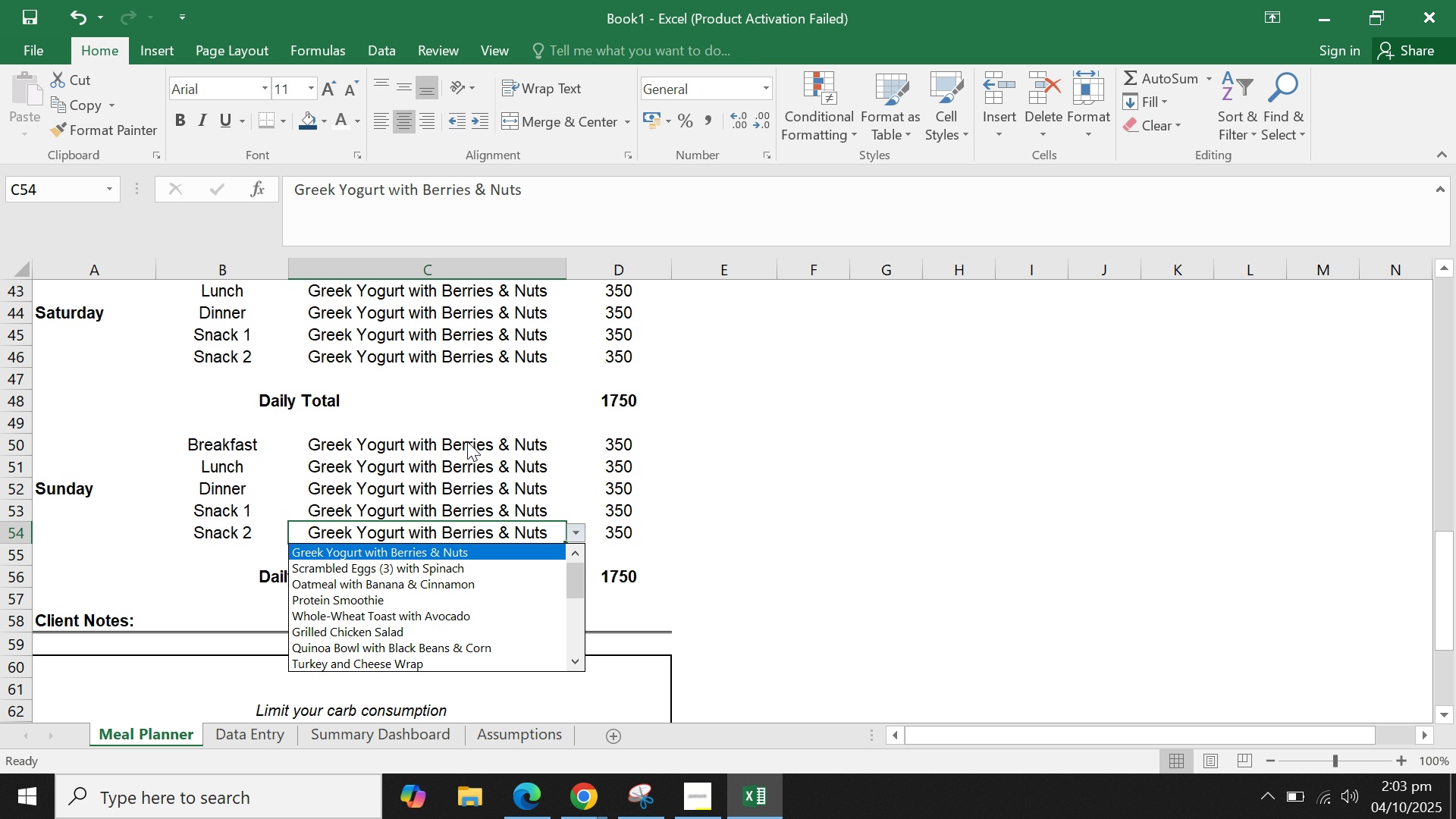 
left_click([467, 441])
 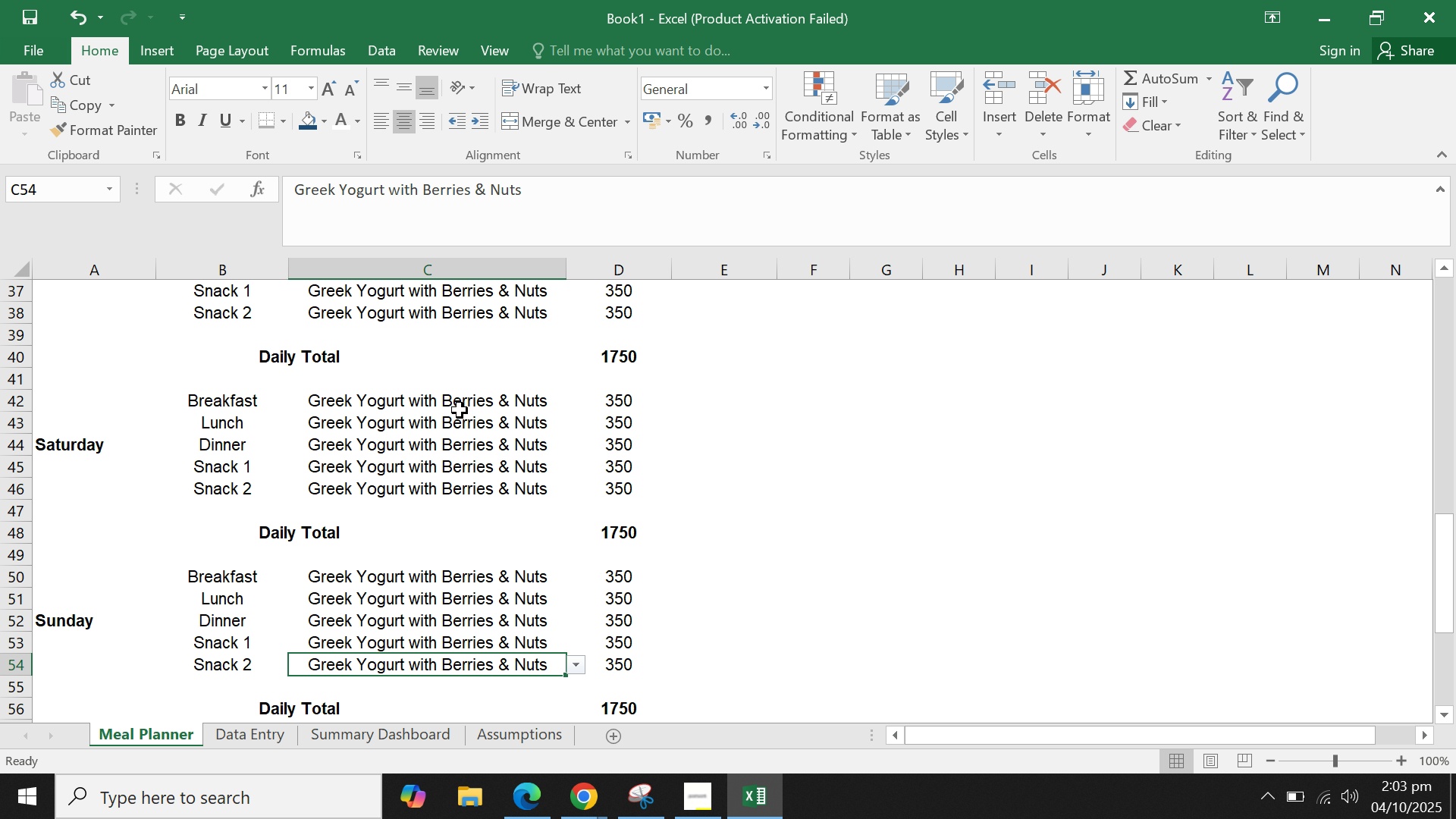 
scroll: coordinate [456, 406], scroll_direction: up, amount: 9.0
 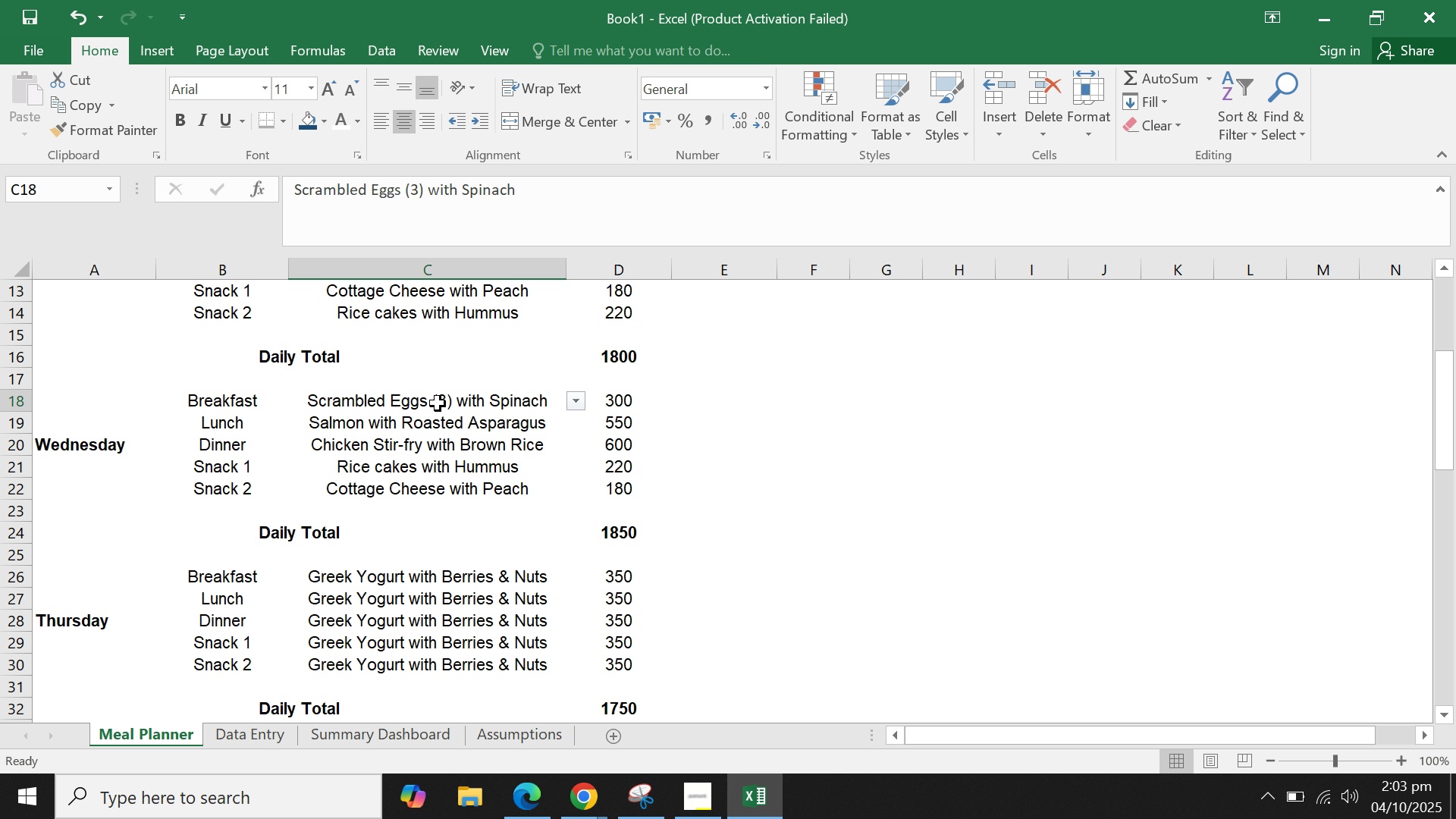 
left_click_drag(start_coordinate=[438, 403], to_coordinate=[444, 485])
 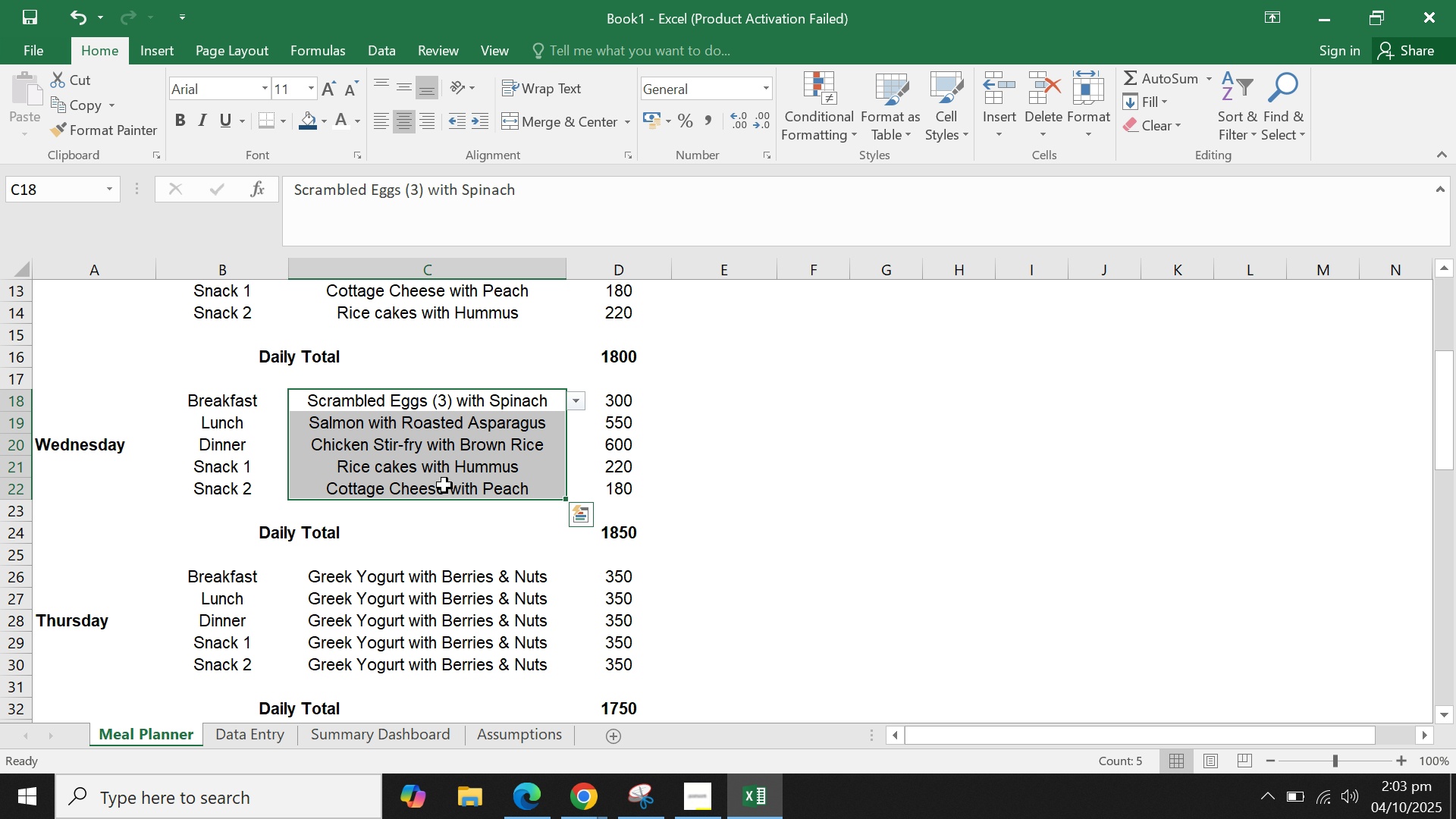 
key(Control+C)
 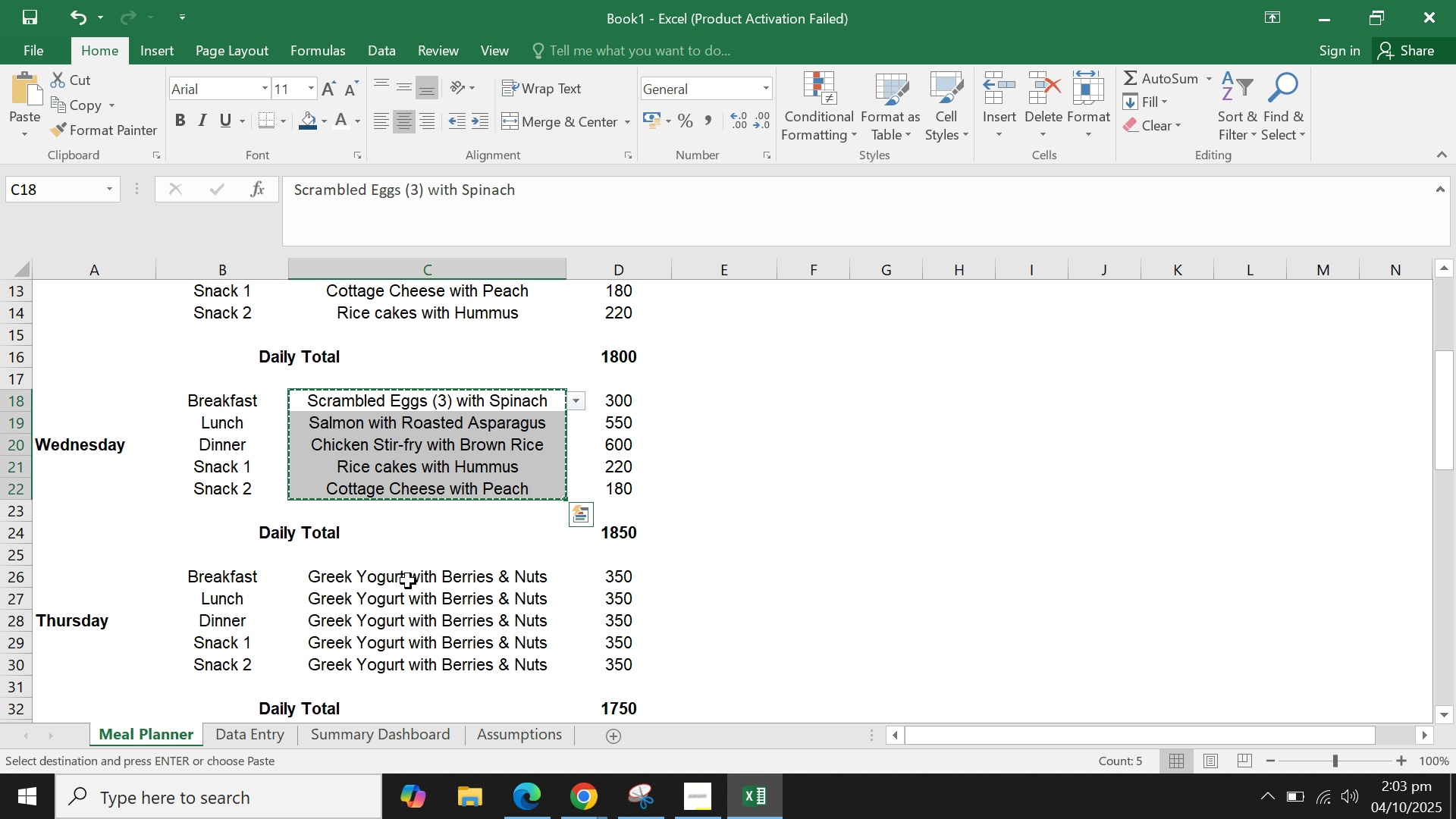 
left_click([408, 581])
 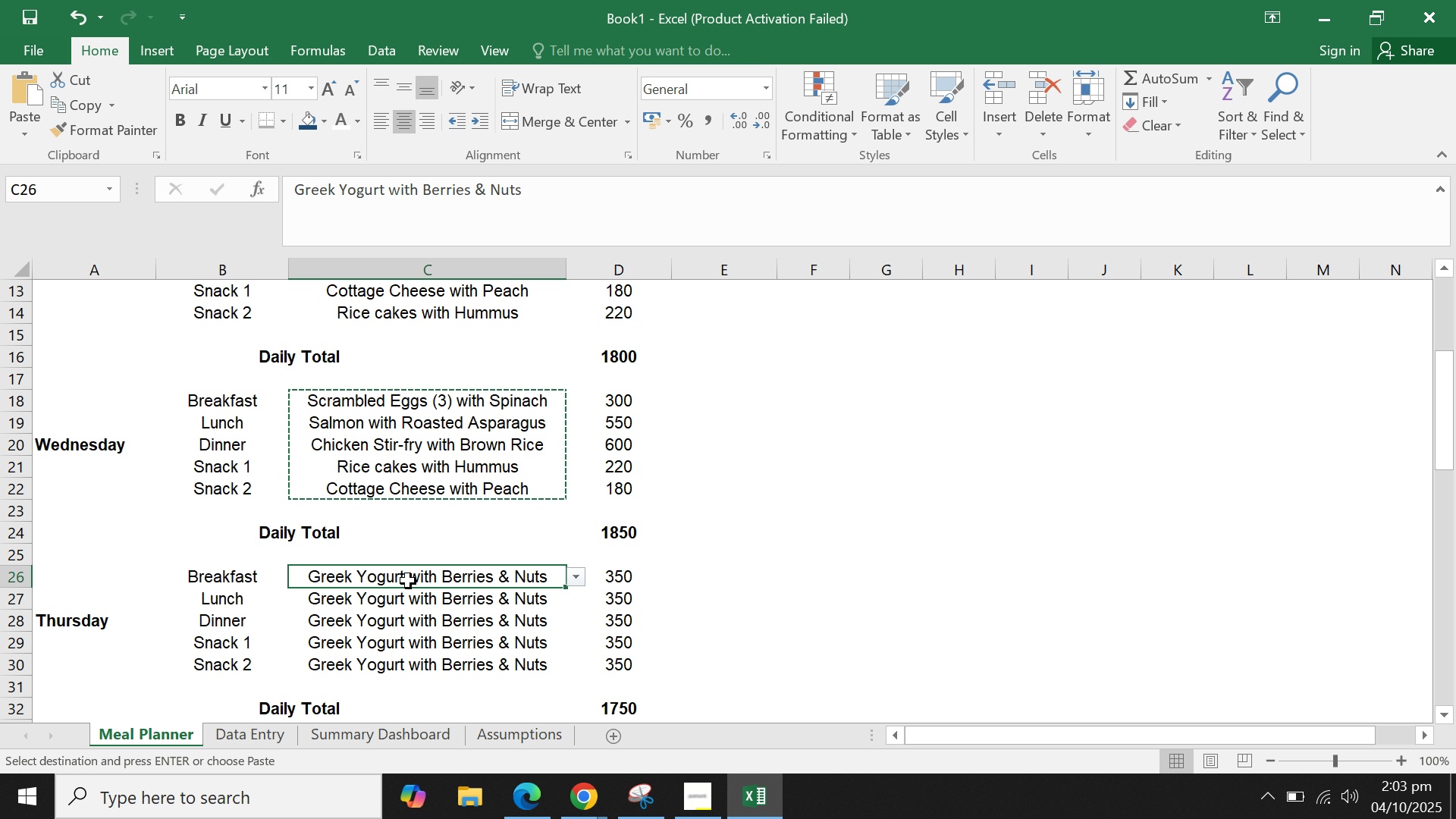 
key(Control+V)
 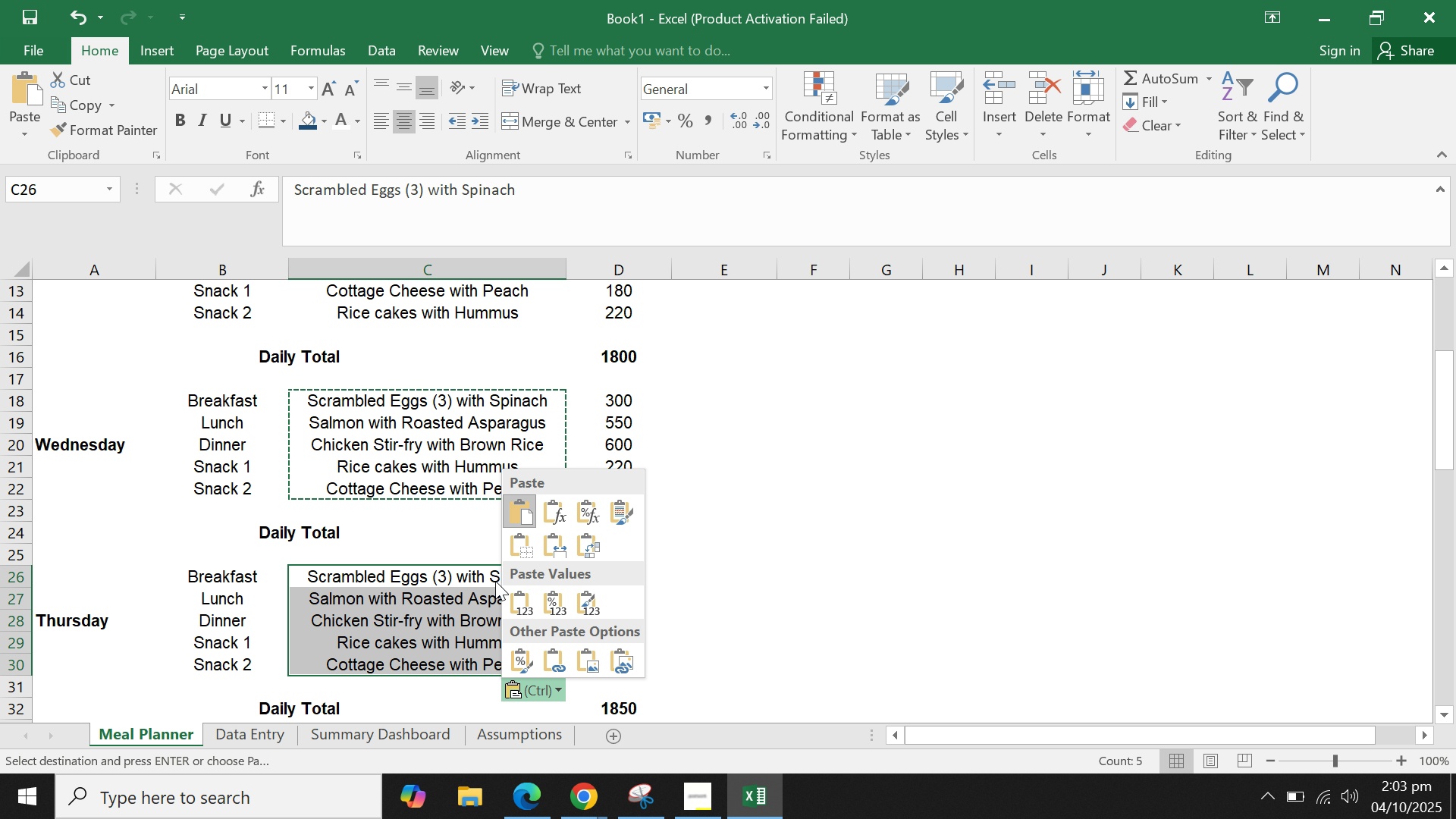 
scroll: coordinate [495, 581], scroll_direction: down, amount: 1.0
 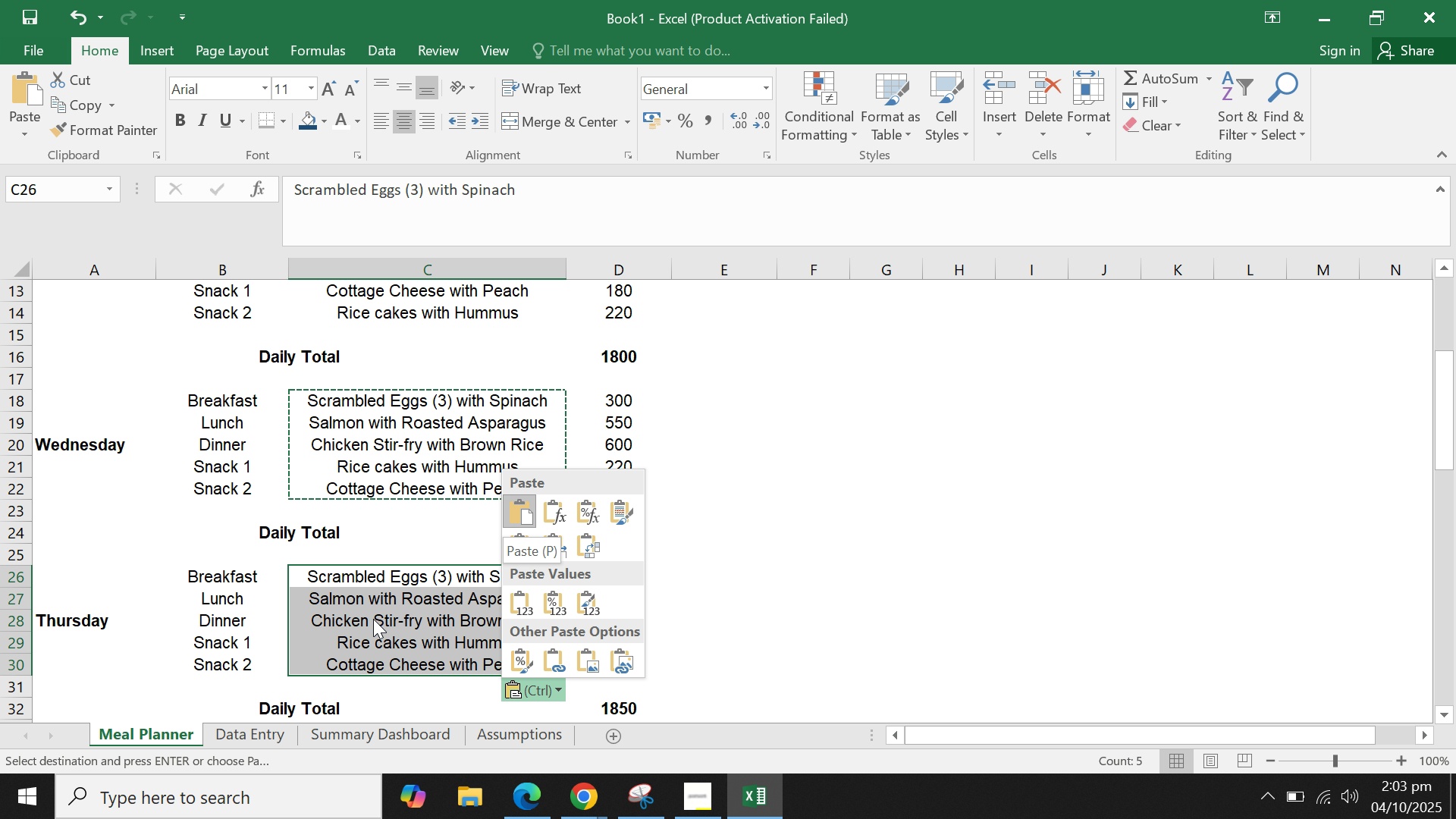 
left_click([373, 618])
 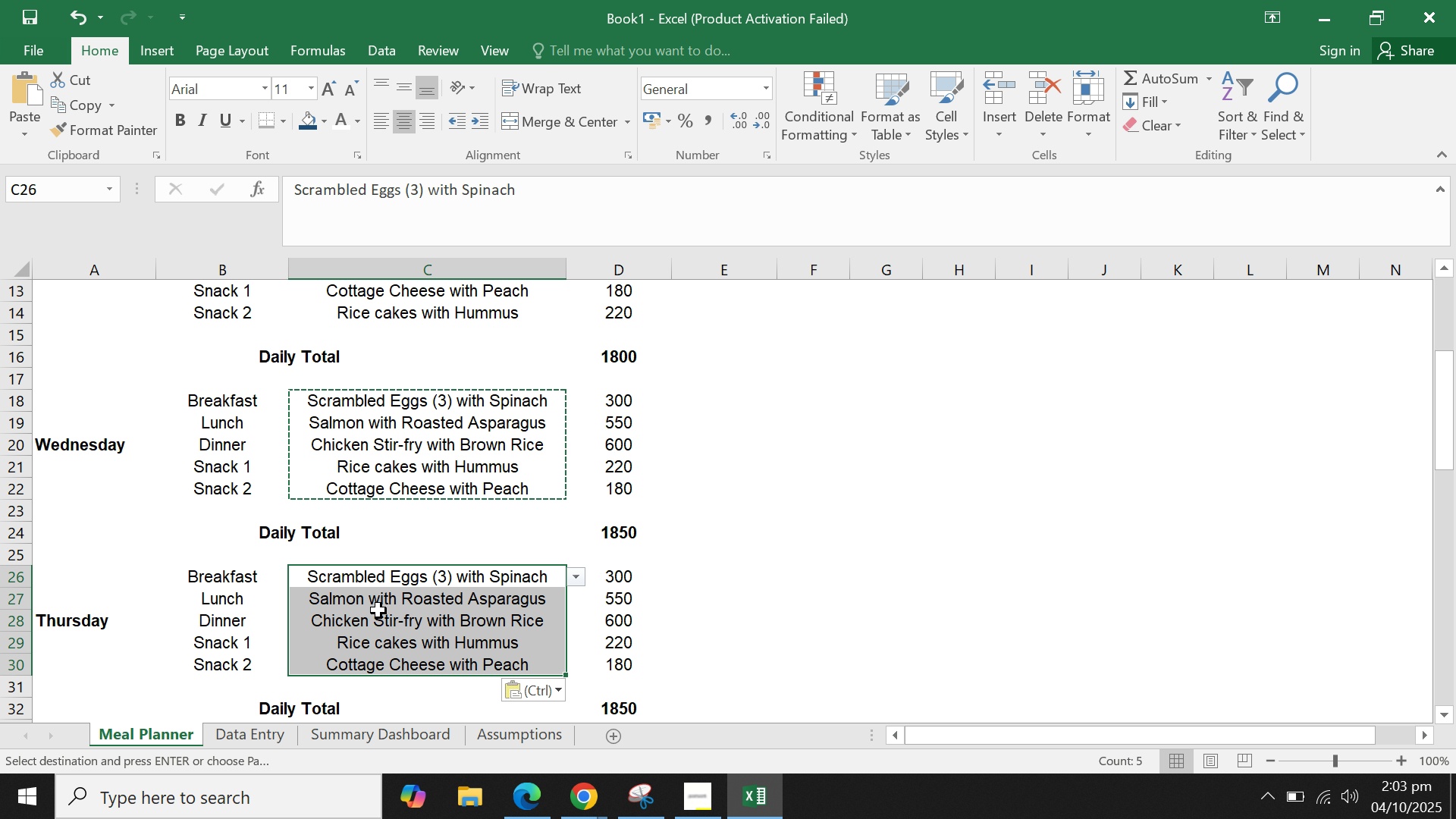 
scroll: coordinate [378, 610], scroll_direction: down, amount: 3.0
 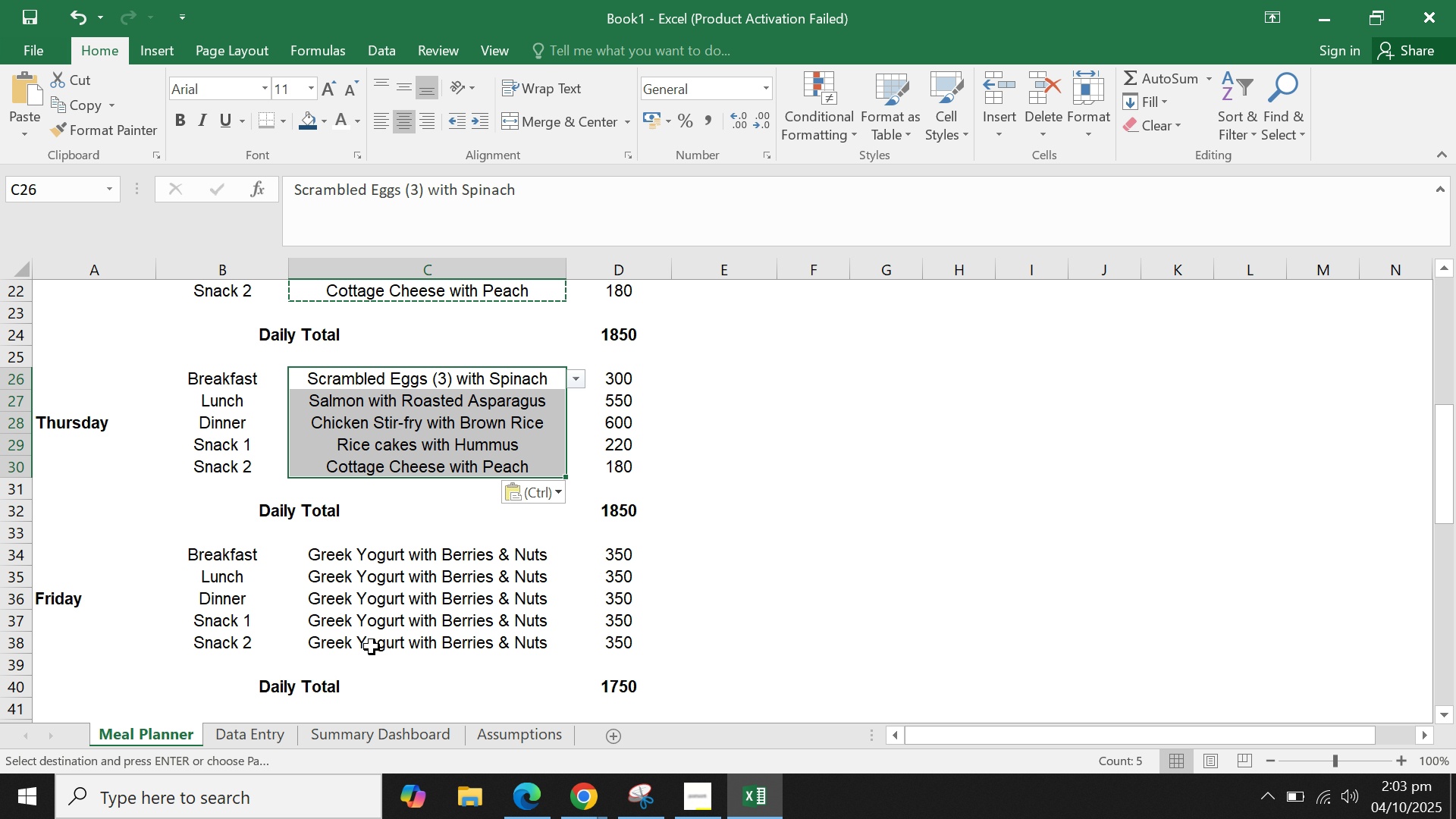 
left_click([372, 647])
 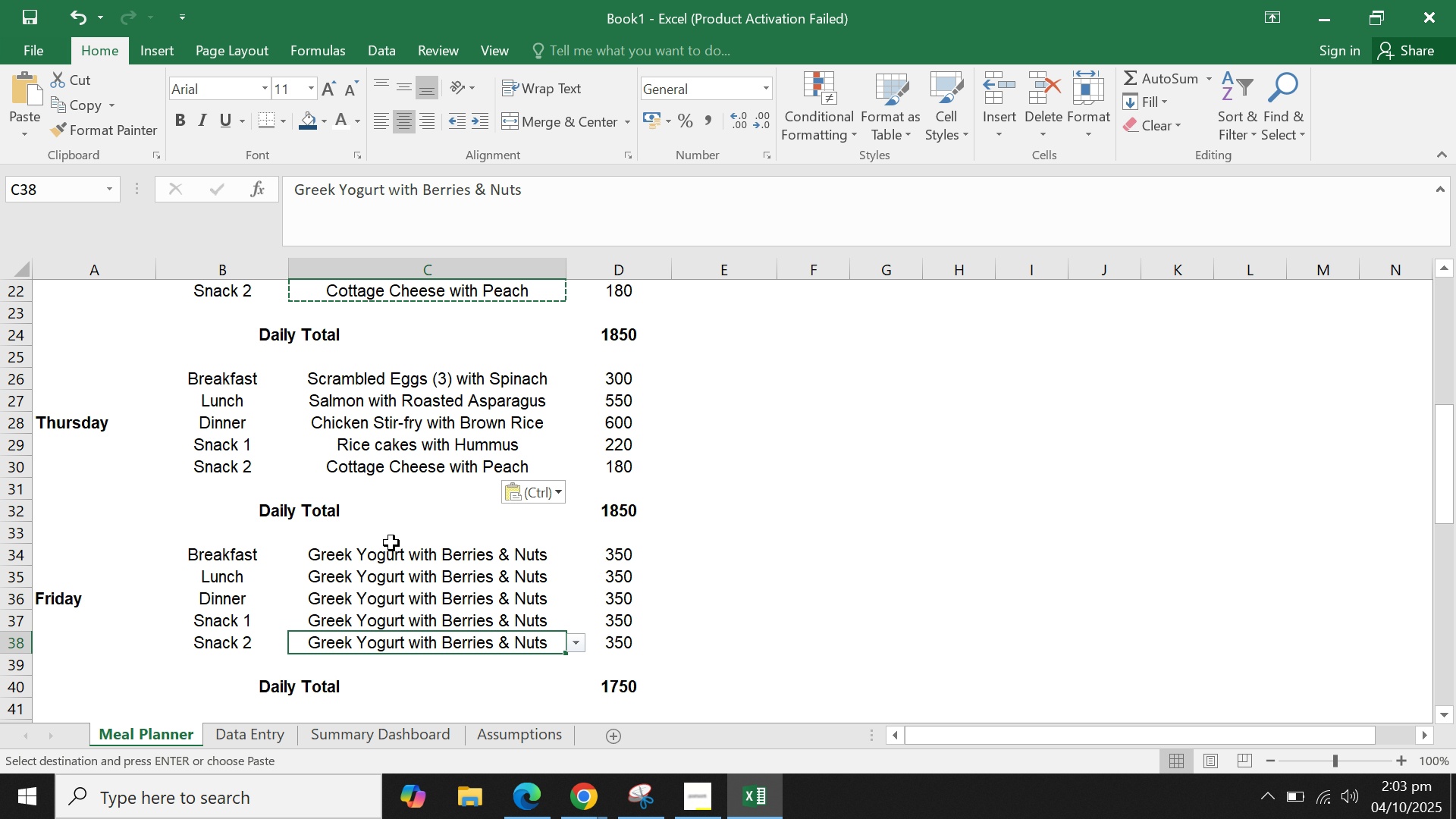 
left_click([391, 543])
 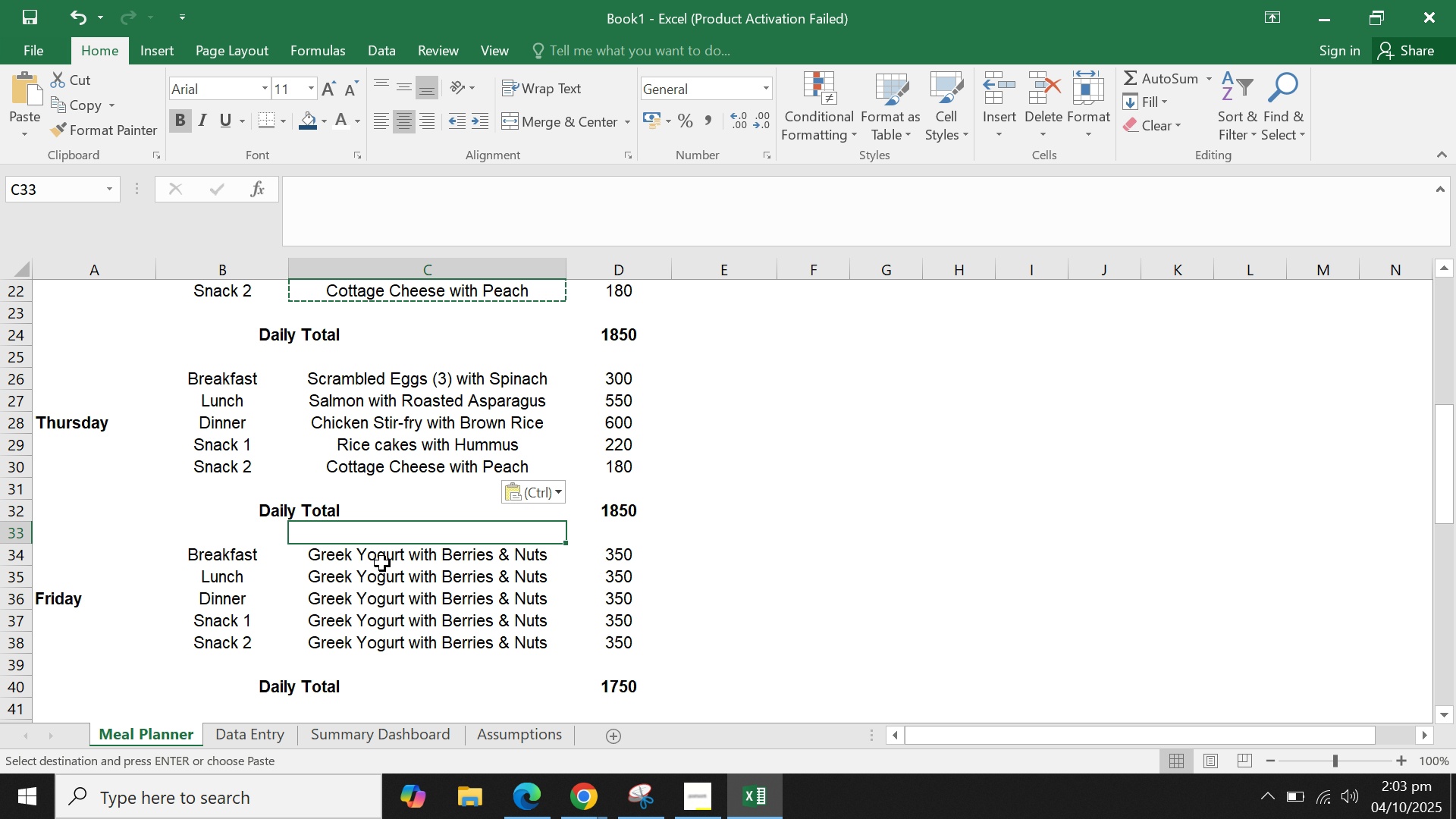 
left_click([382, 563])
 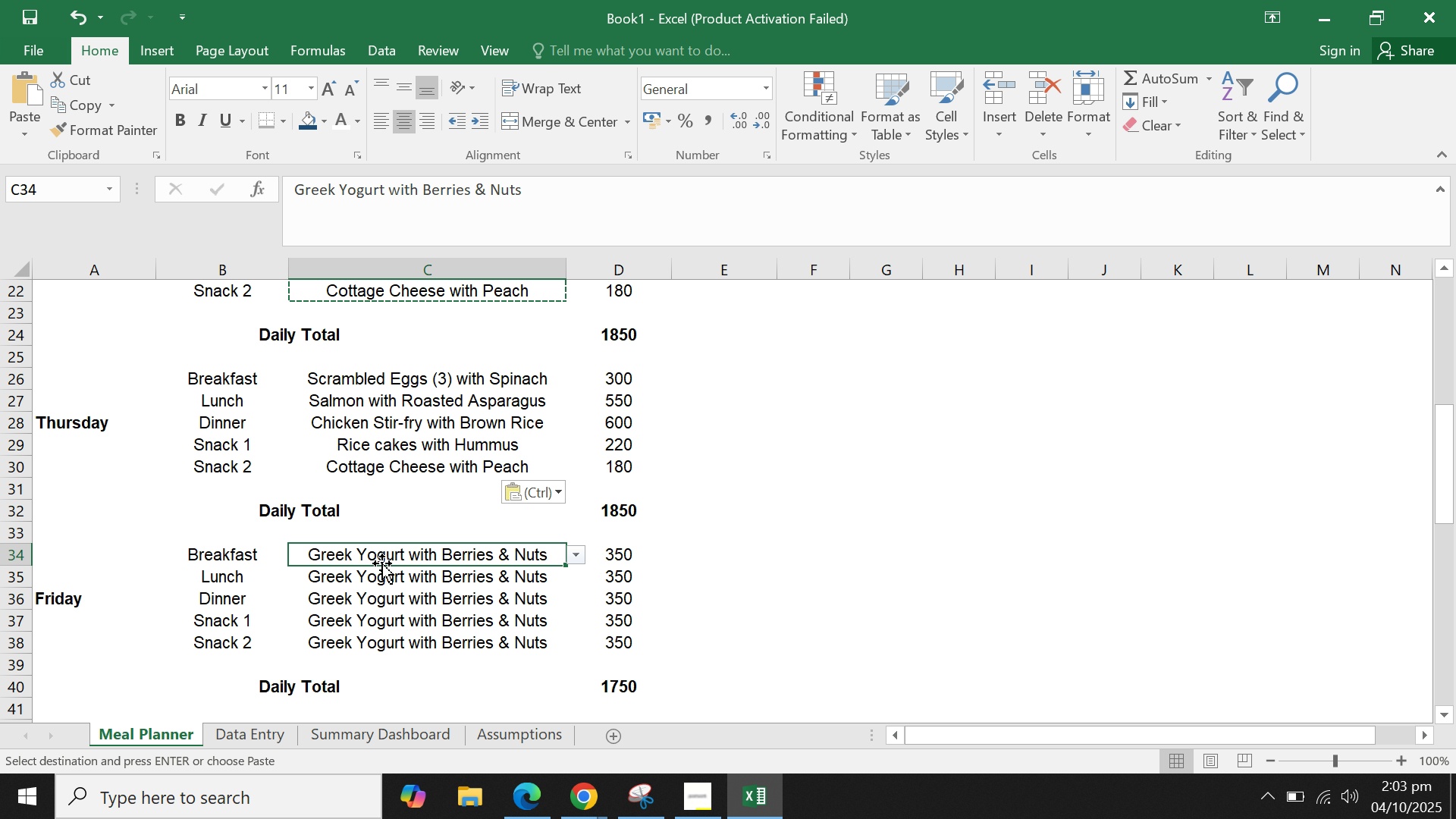 
key(Control+V)
 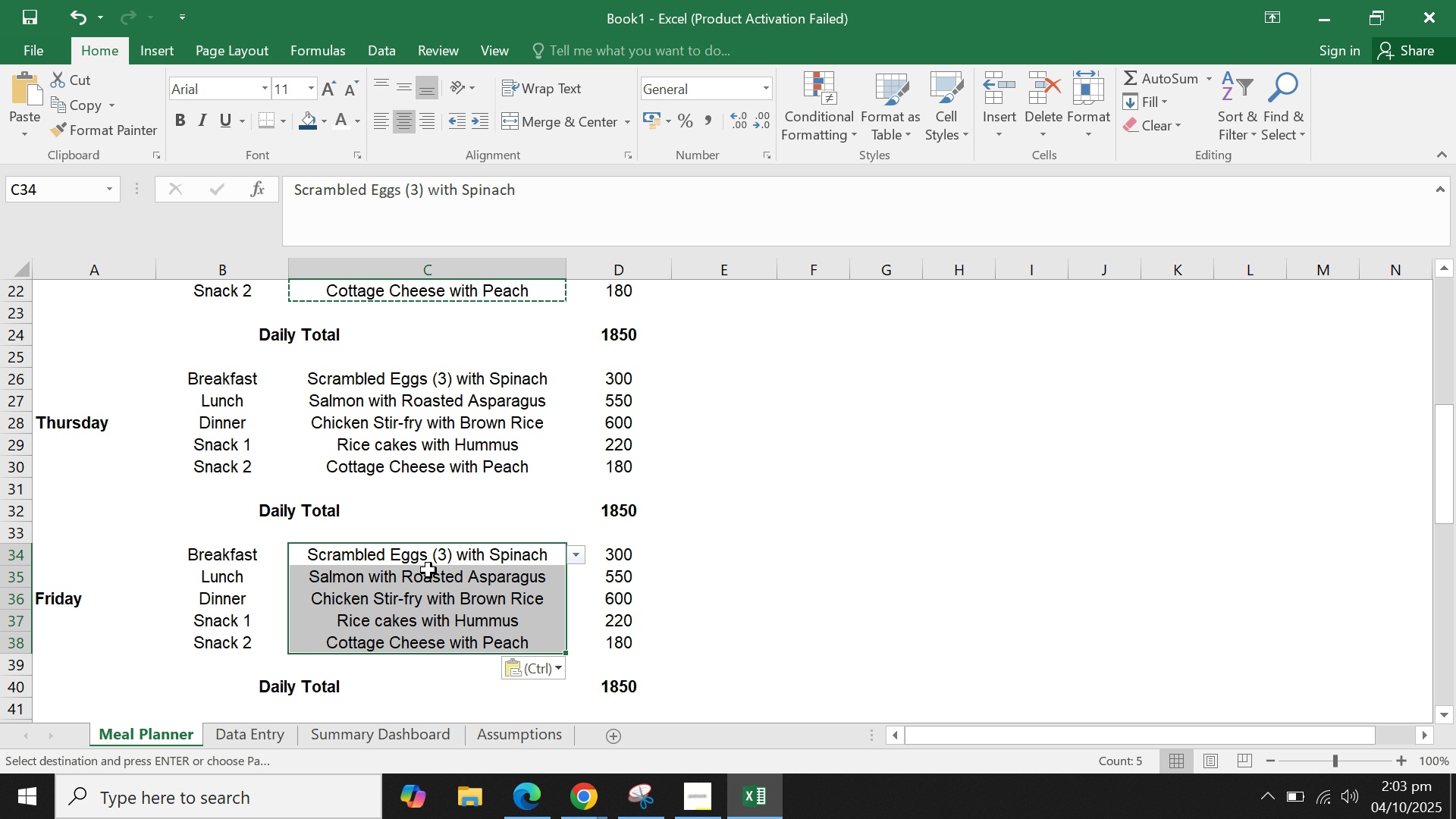 
scroll: coordinate [428, 570], scroll_direction: down, amount: 1.0
 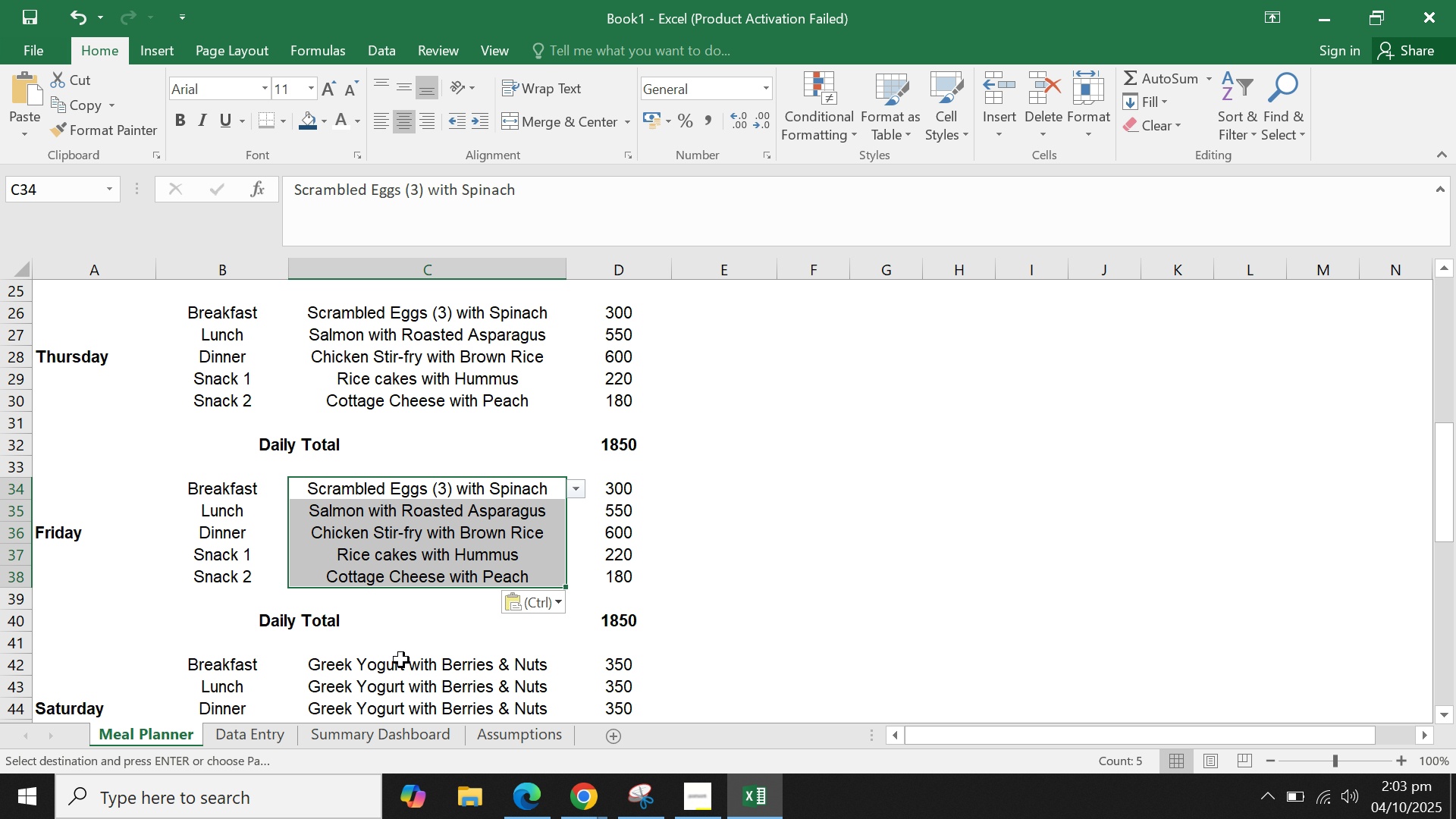 
left_click([401, 660])
 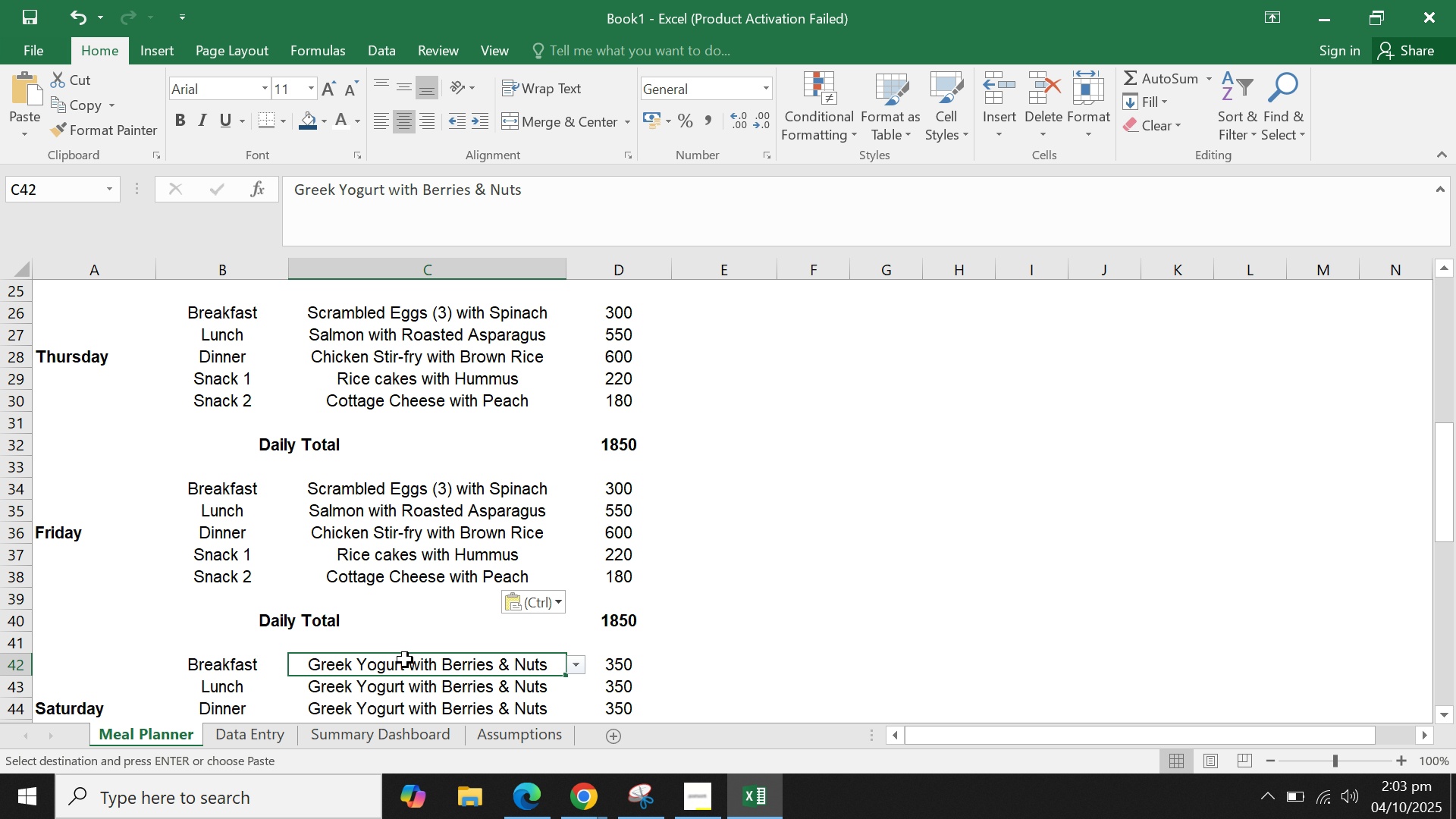 
key(Control+V)
 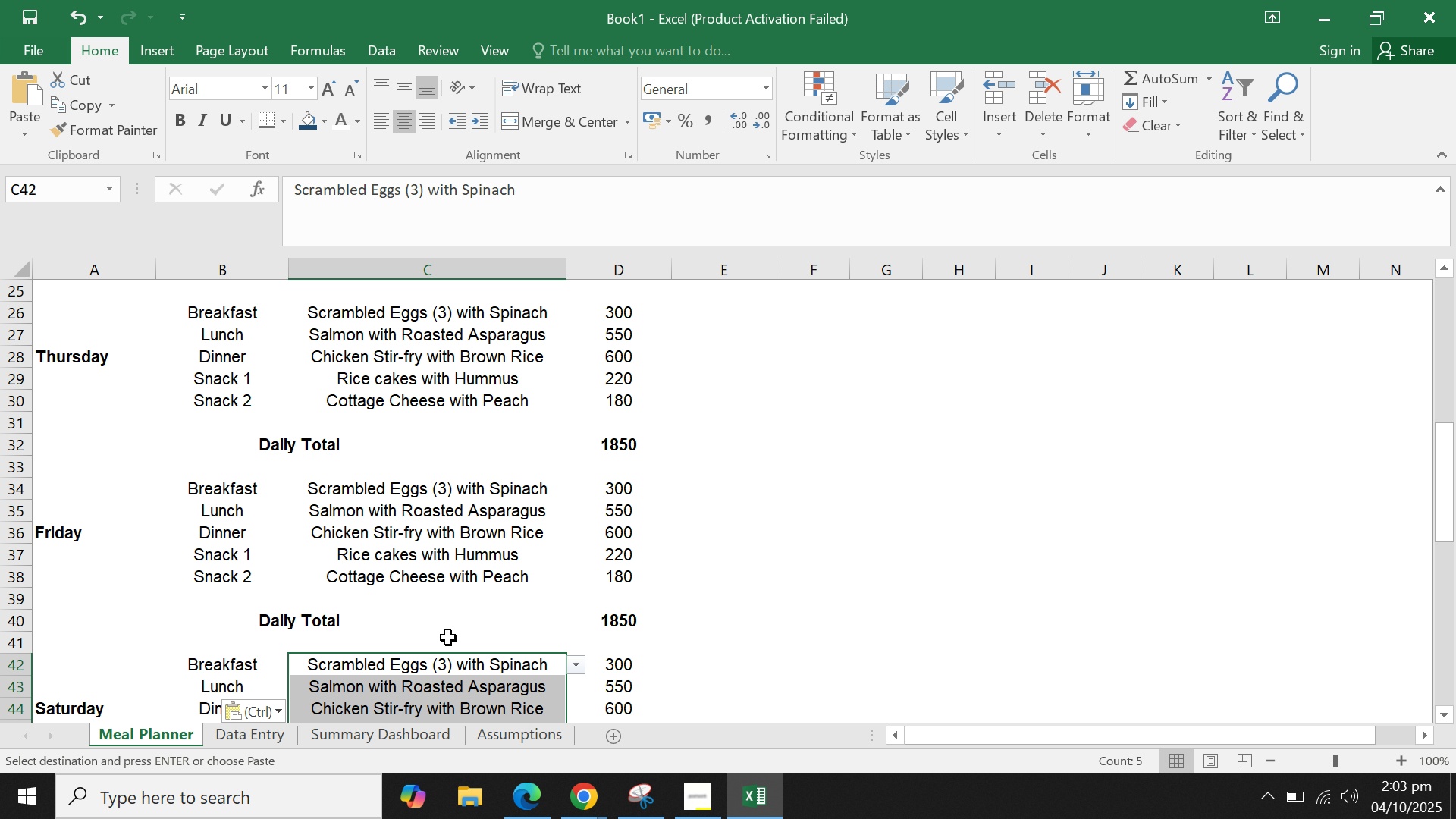 
scroll: coordinate [448, 638], scroll_direction: down, amount: 2.0
 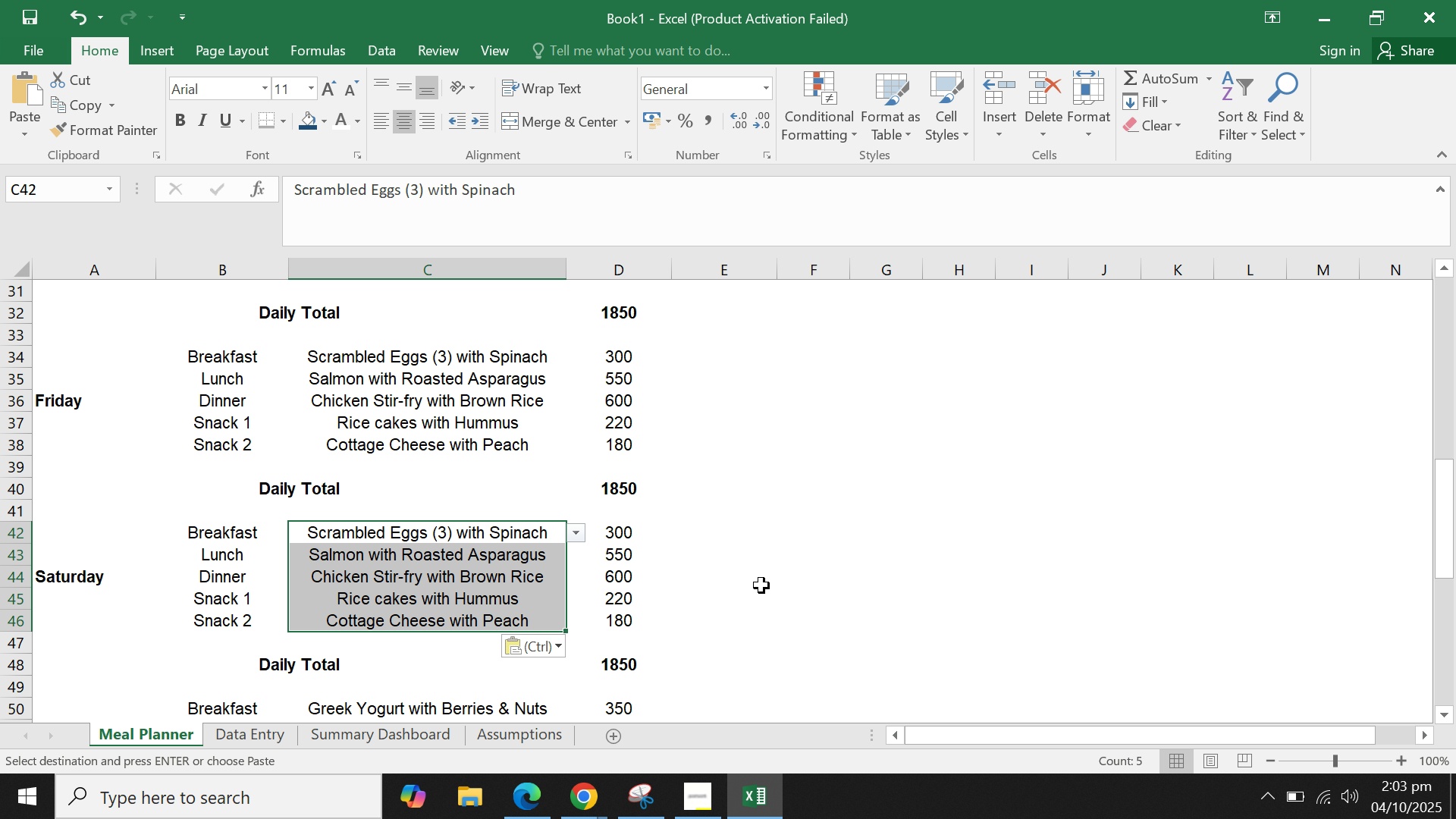 
left_click([761, 585])
 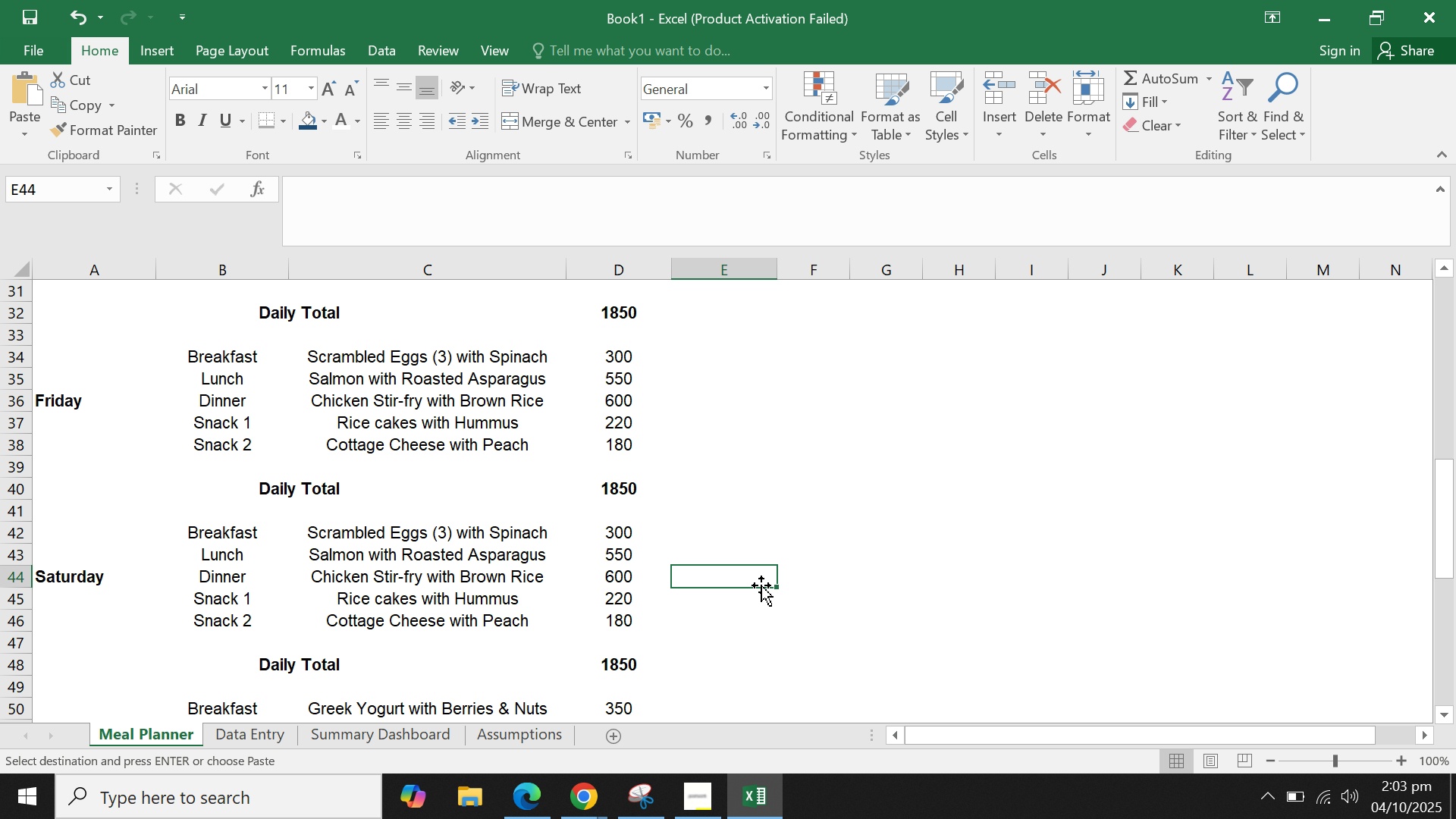 
scroll: coordinate [761, 585], scroll_direction: down, amount: 2.0
 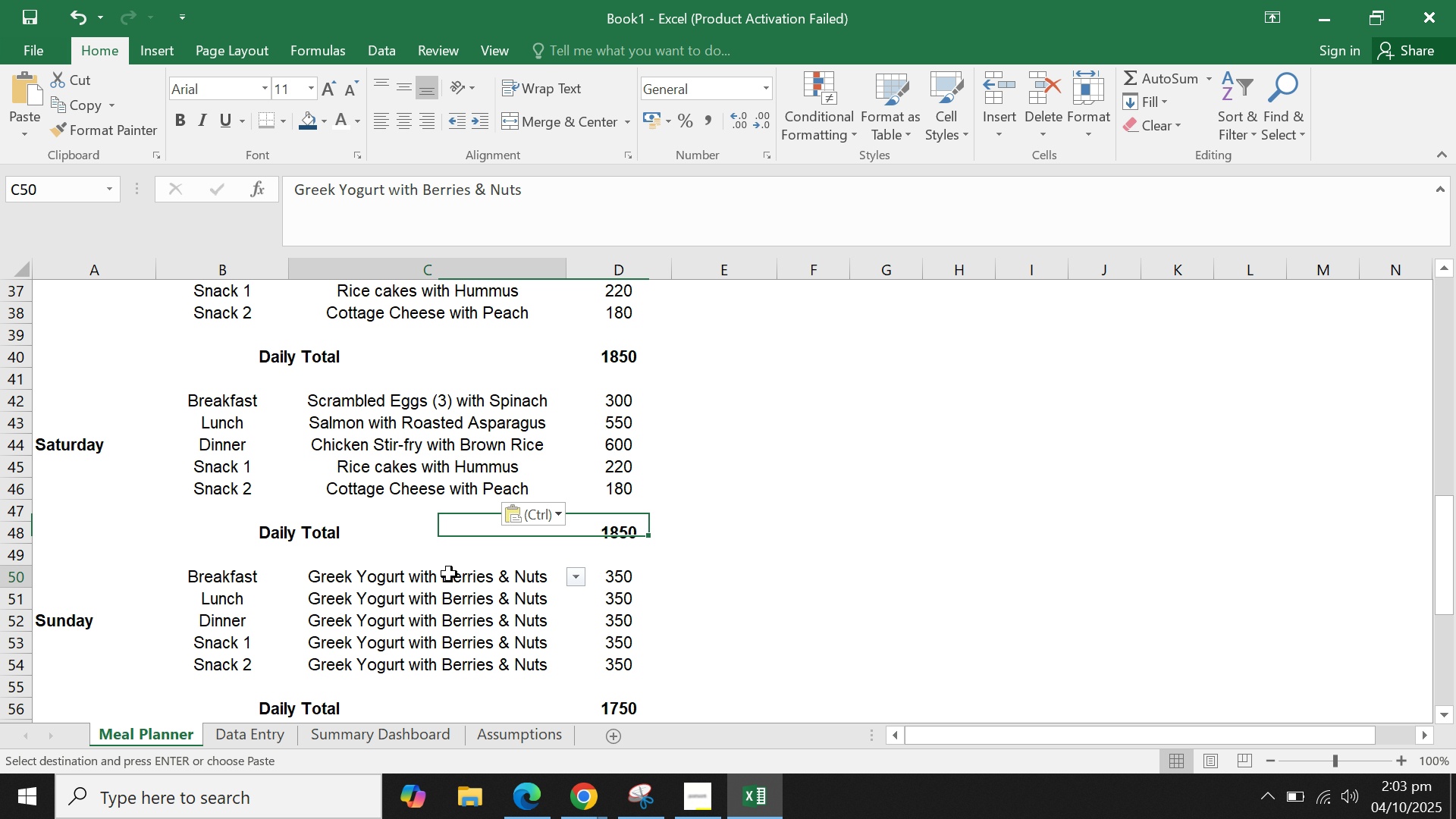 
left_click([449, 574])
 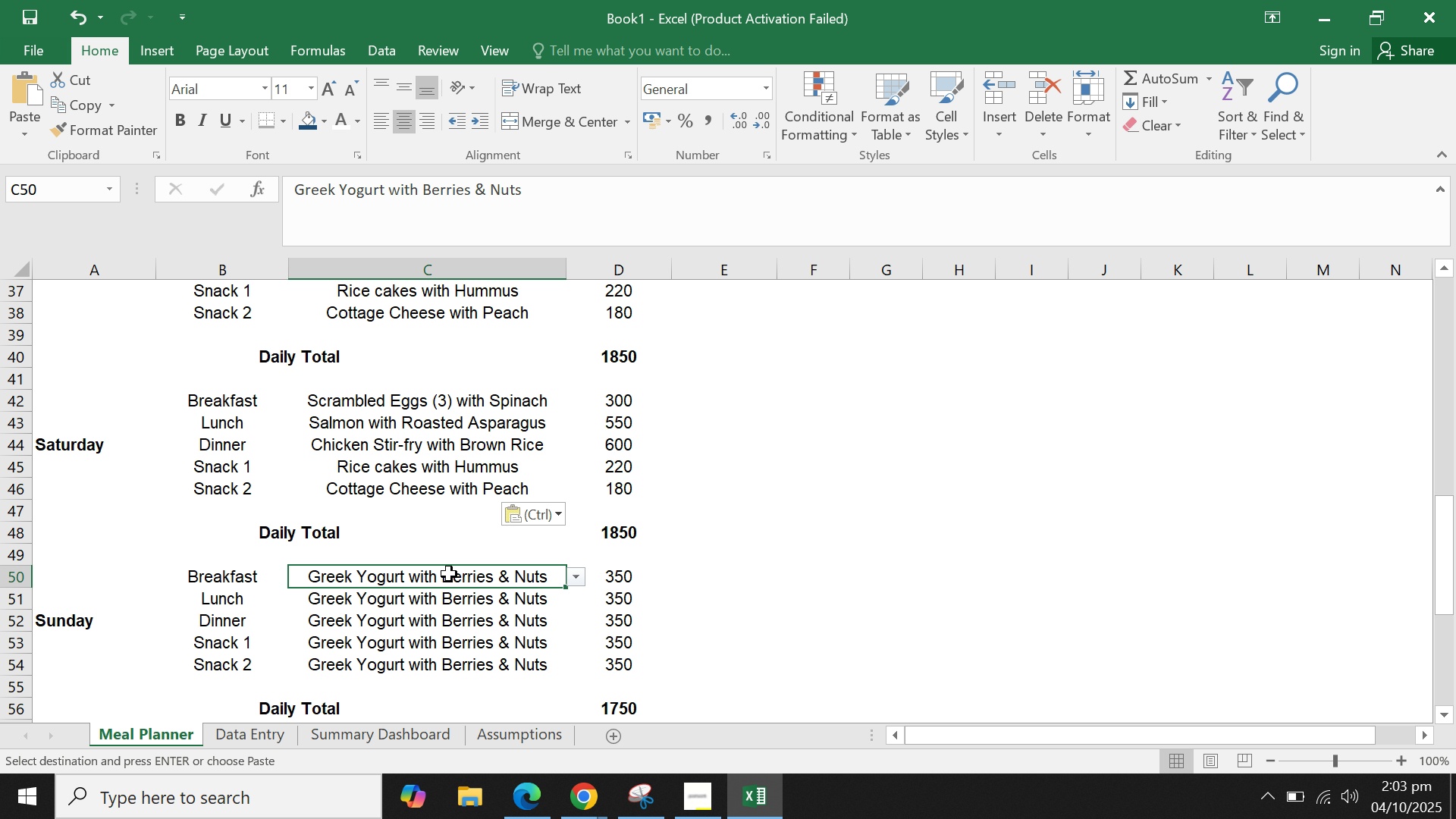 
key(Control+V)
 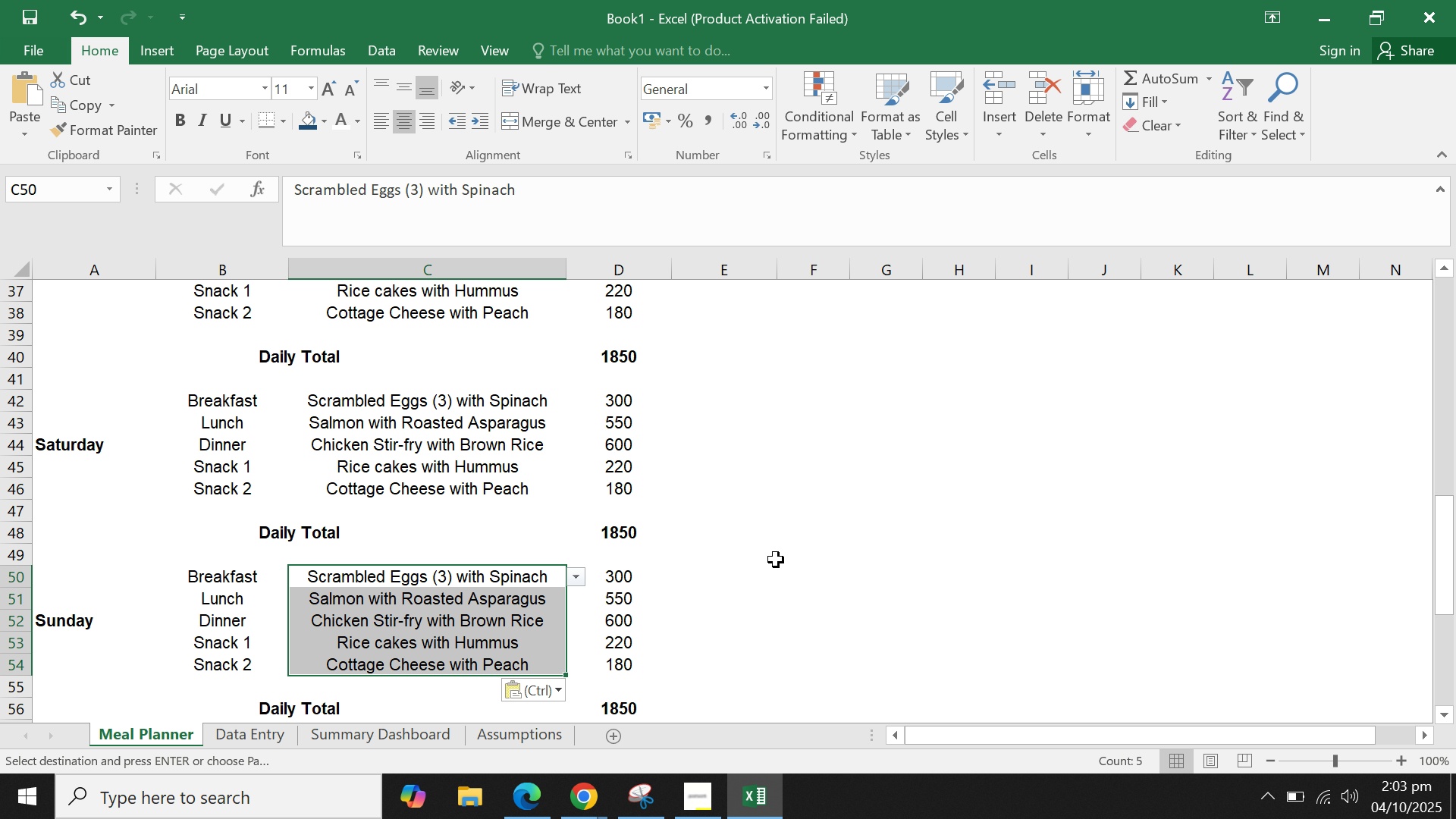 
left_click_drag(start_coordinate=[776, 561], to_coordinate=[779, 566])
 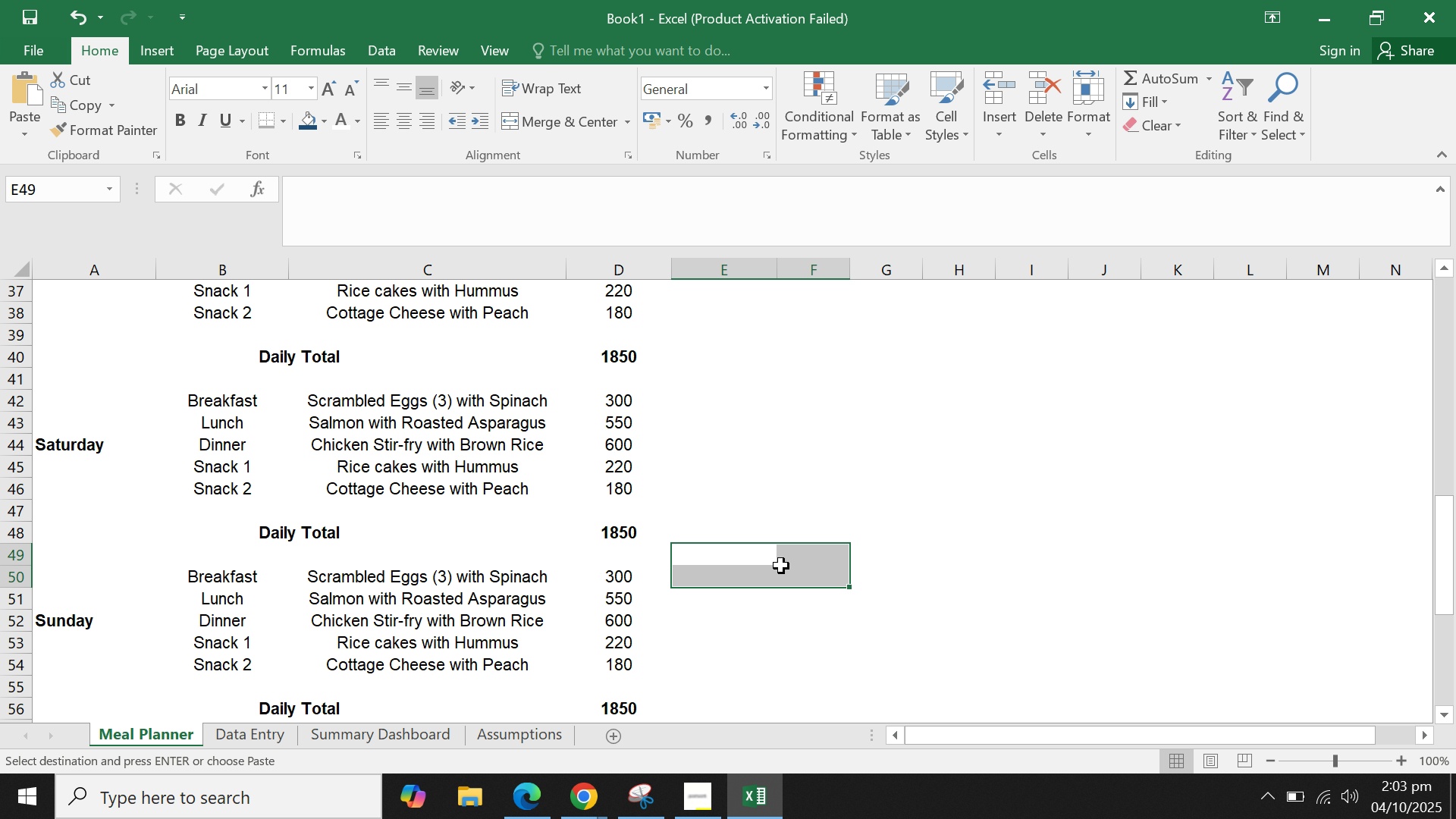 
scroll: coordinate [781, 566], scroll_direction: down, amount: 1.0
 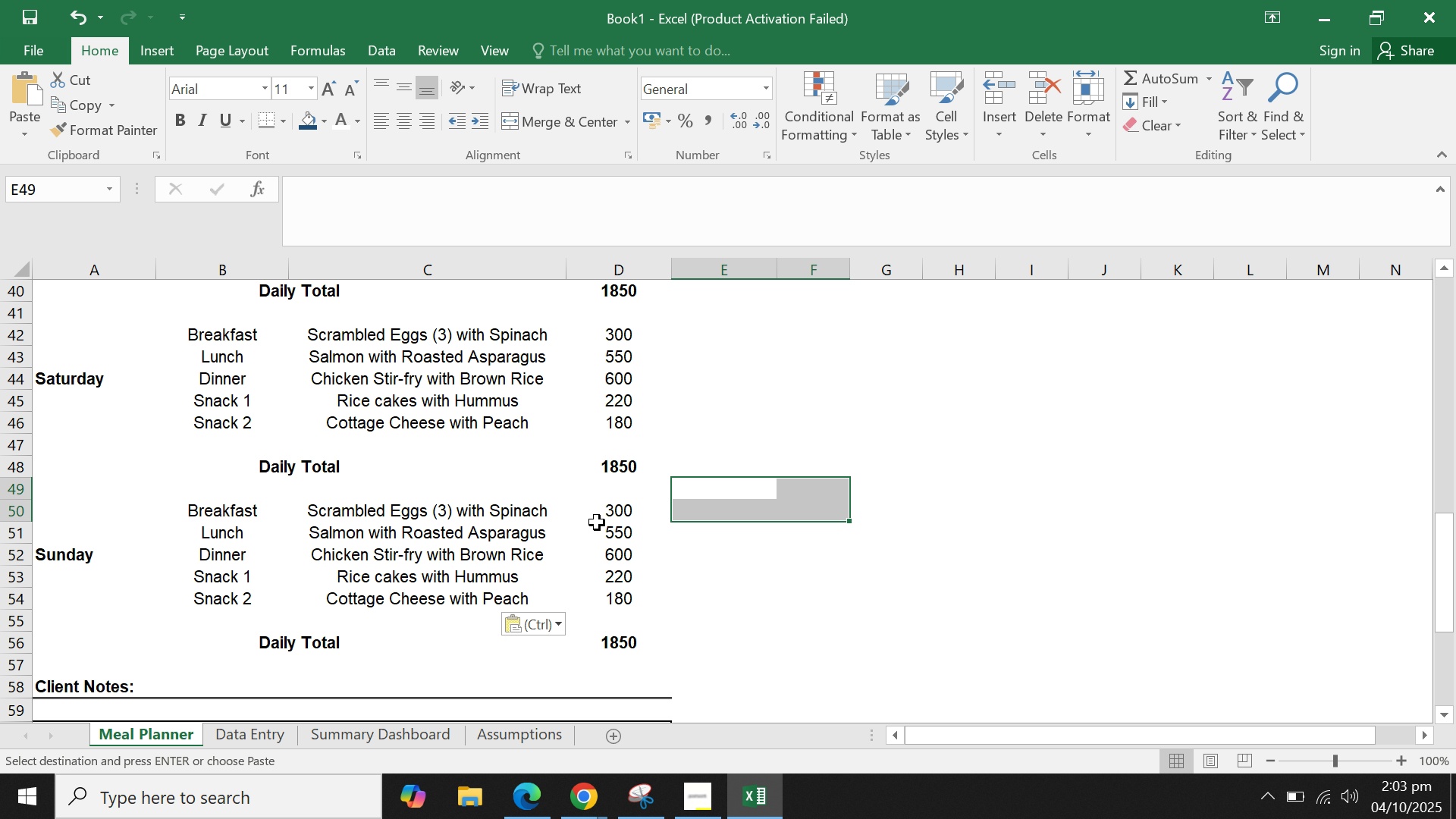 
left_click([510, 546])
 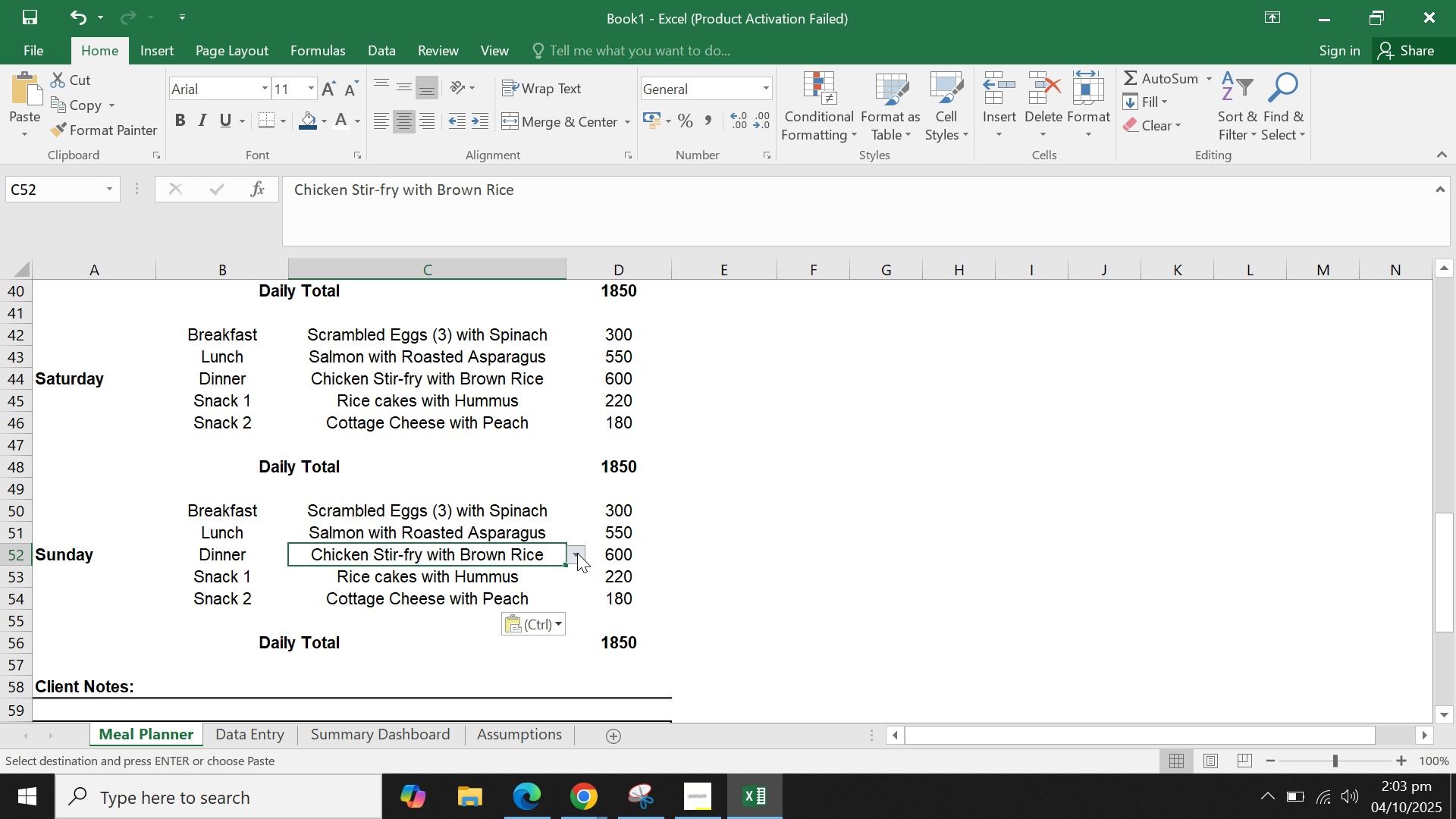 
left_click([577, 553])
 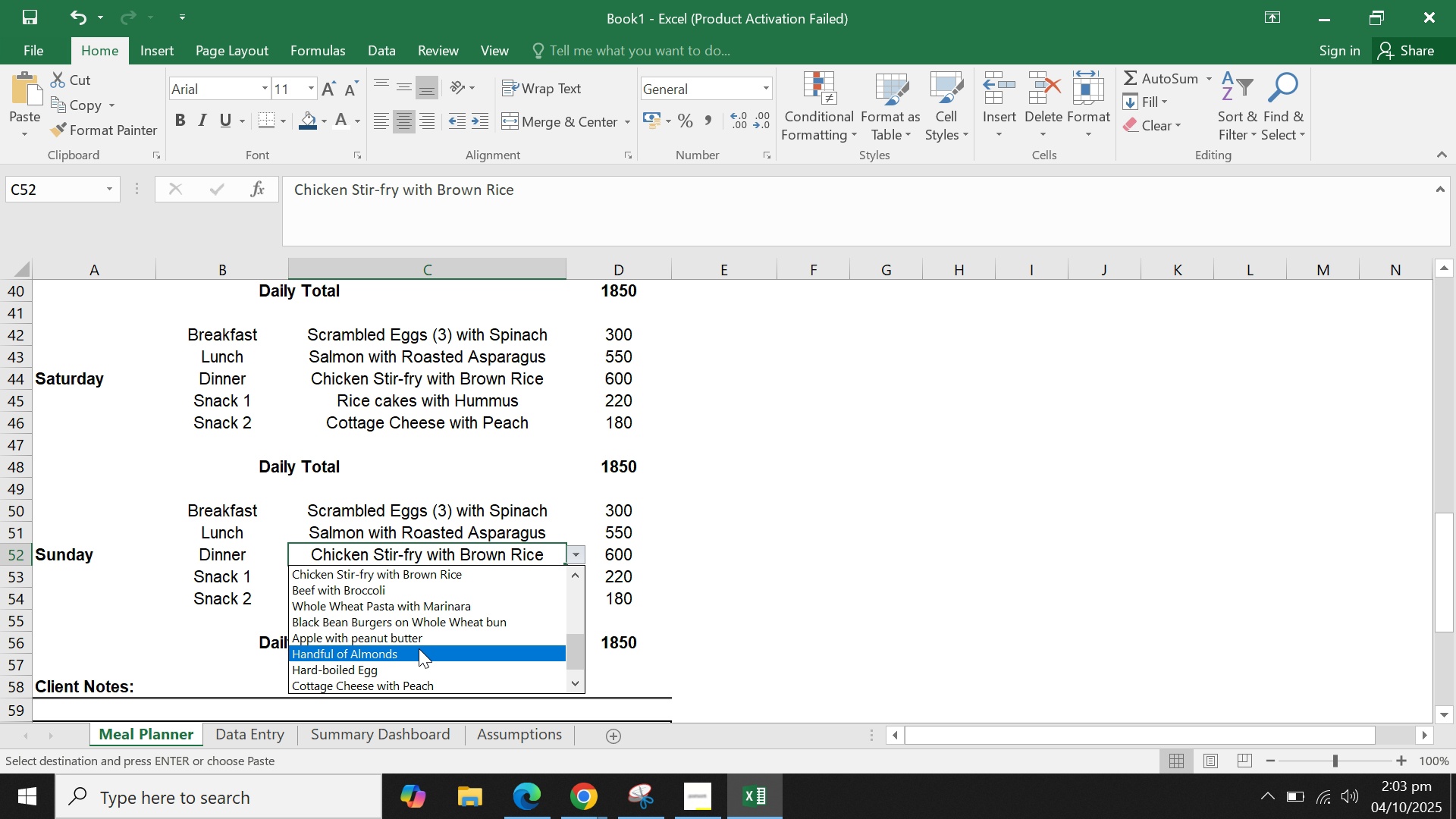 
left_click_drag(start_coordinate=[418, 654], to_coordinate=[792, 607])
 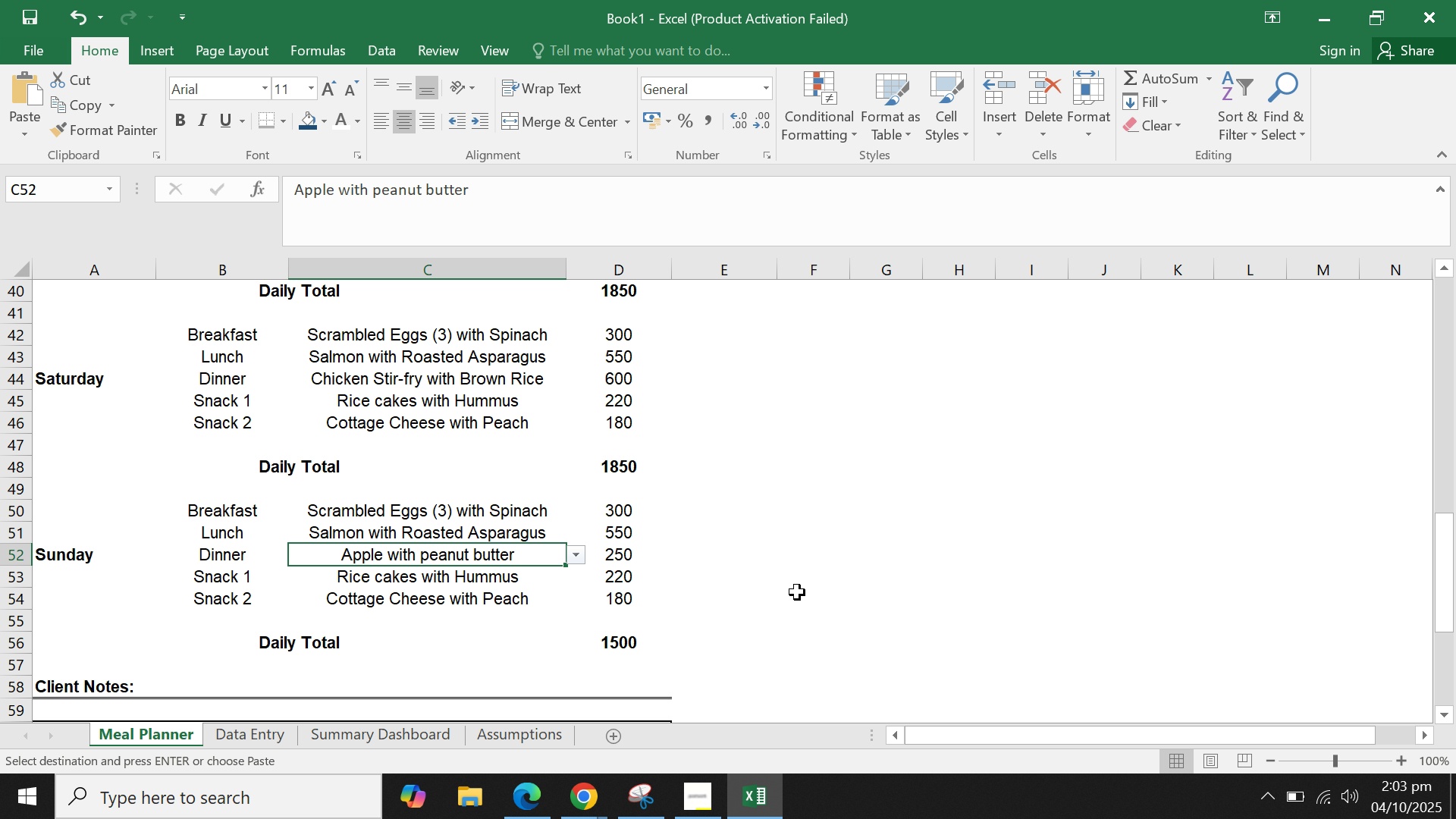 
left_click([797, 592])
 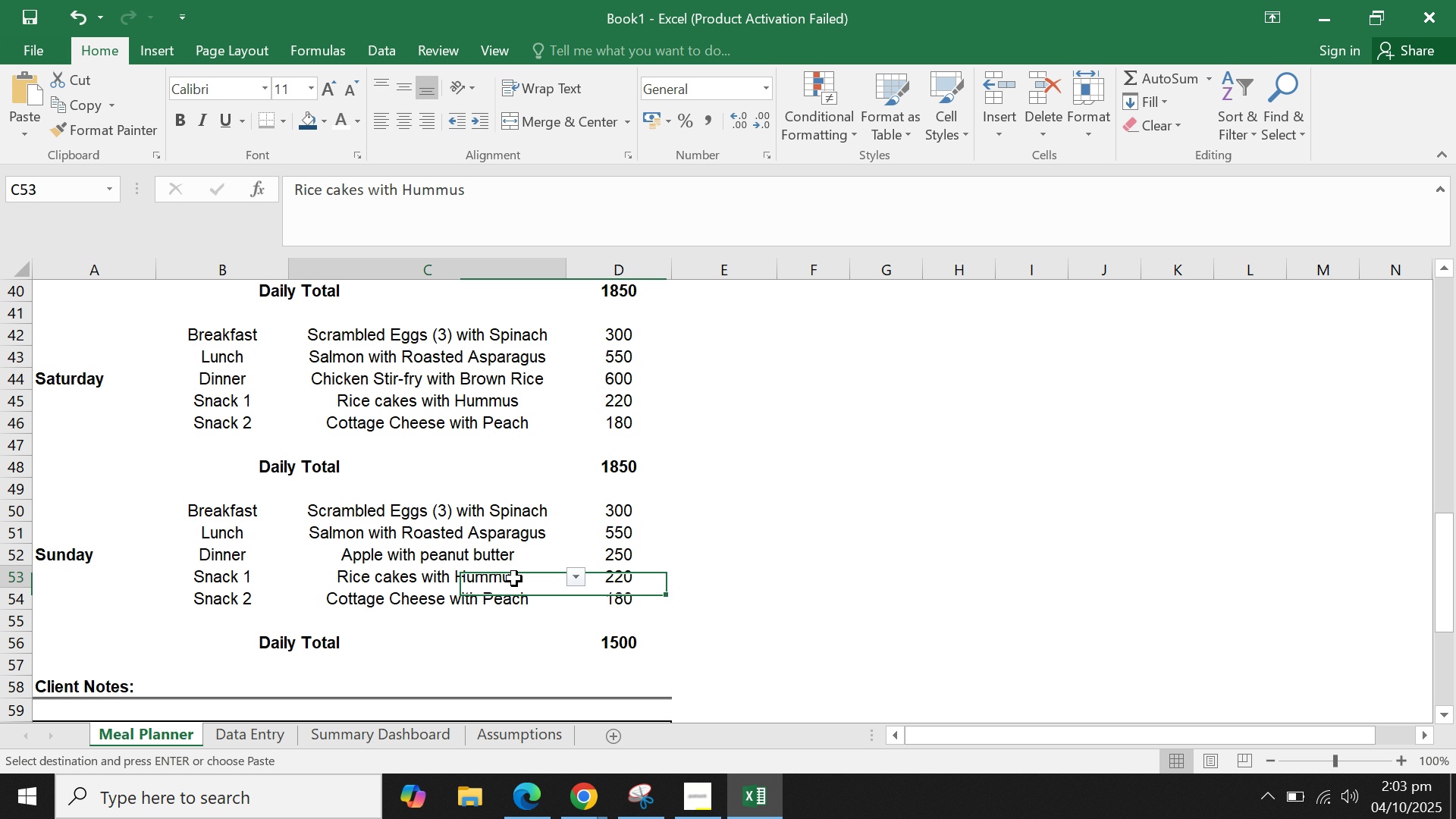 
left_click([514, 579])
 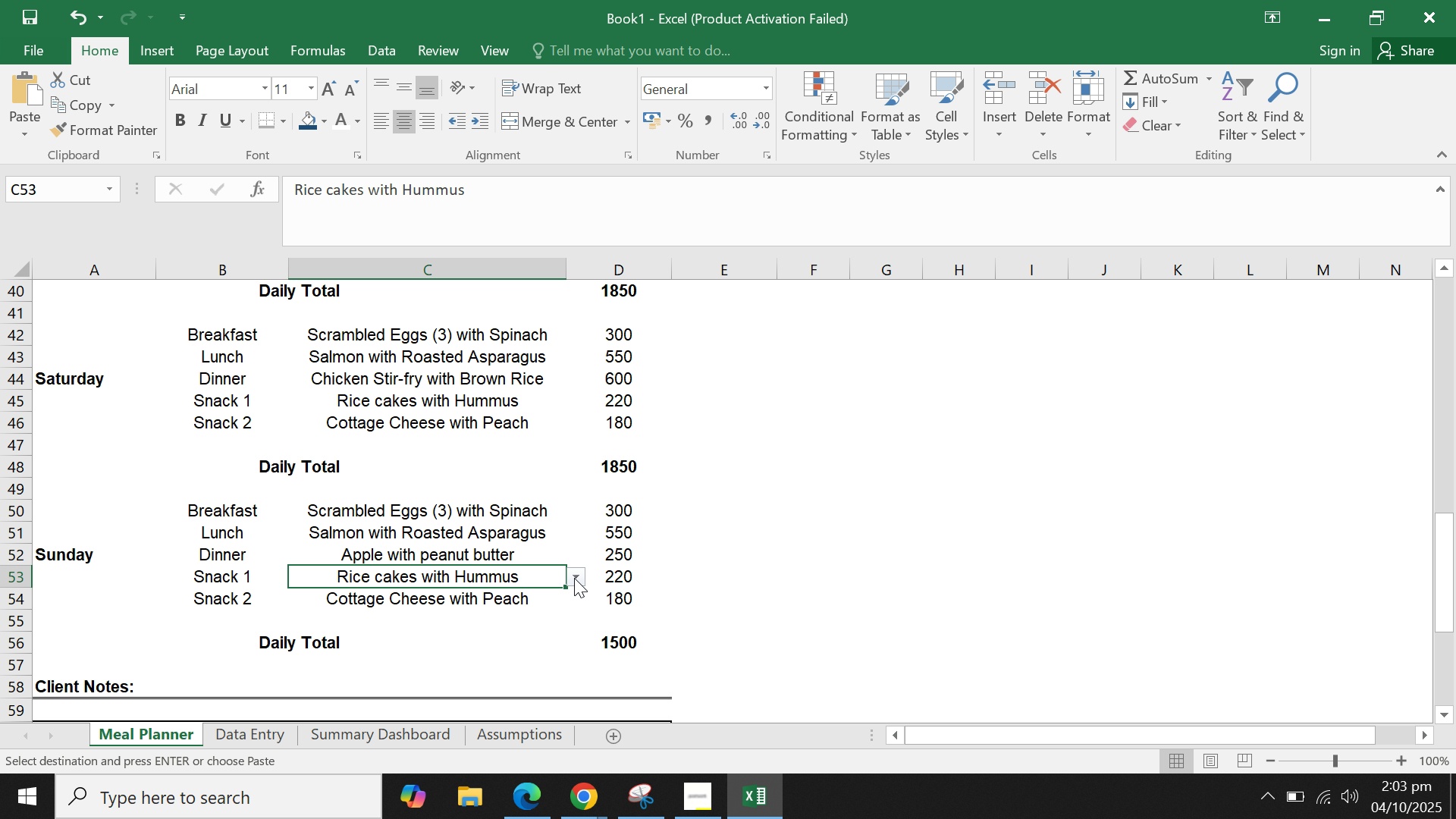 
left_click([574, 578])
 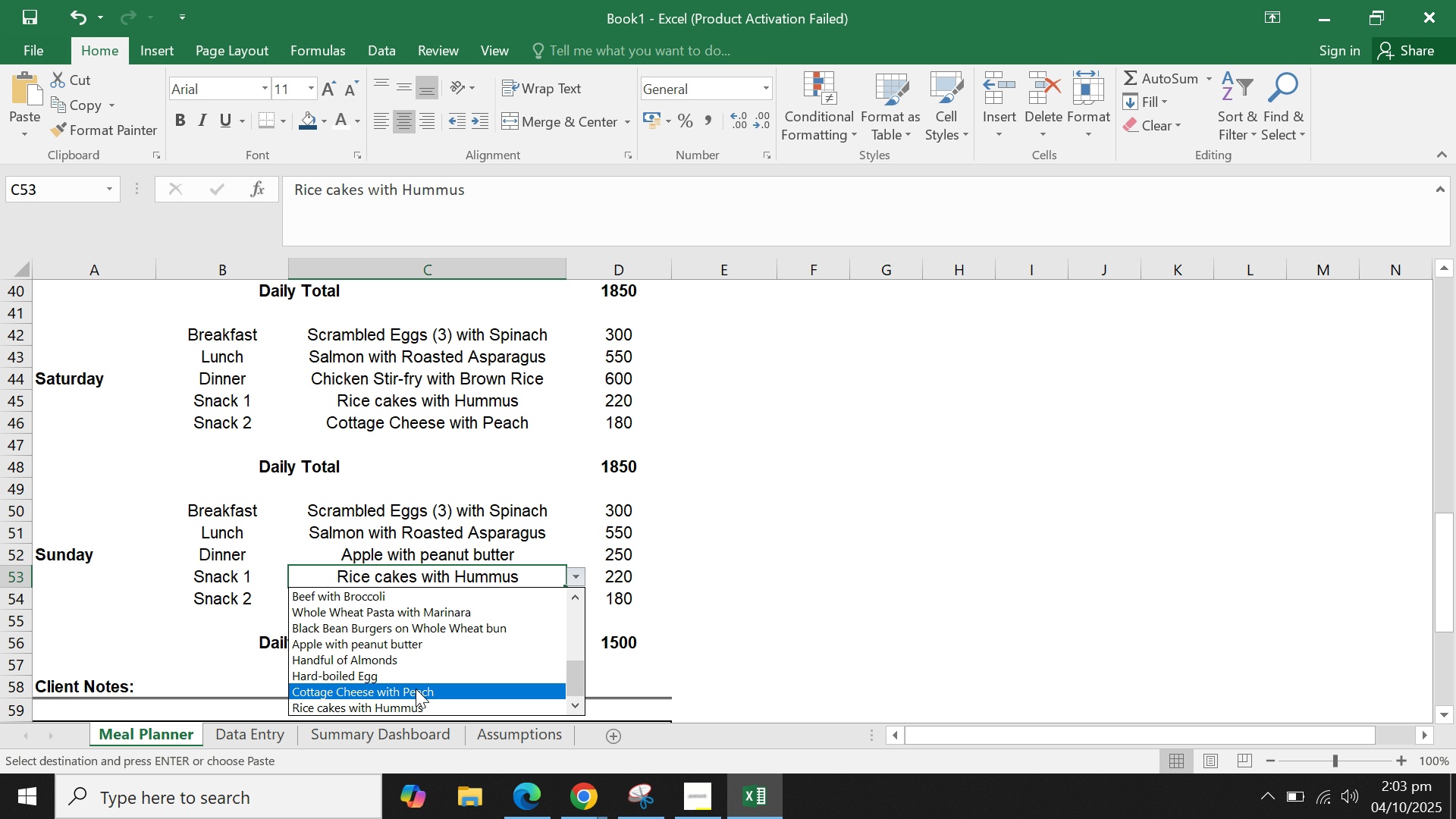 
scroll: coordinate [444, 664], scroll_direction: down, amount: 4.0
 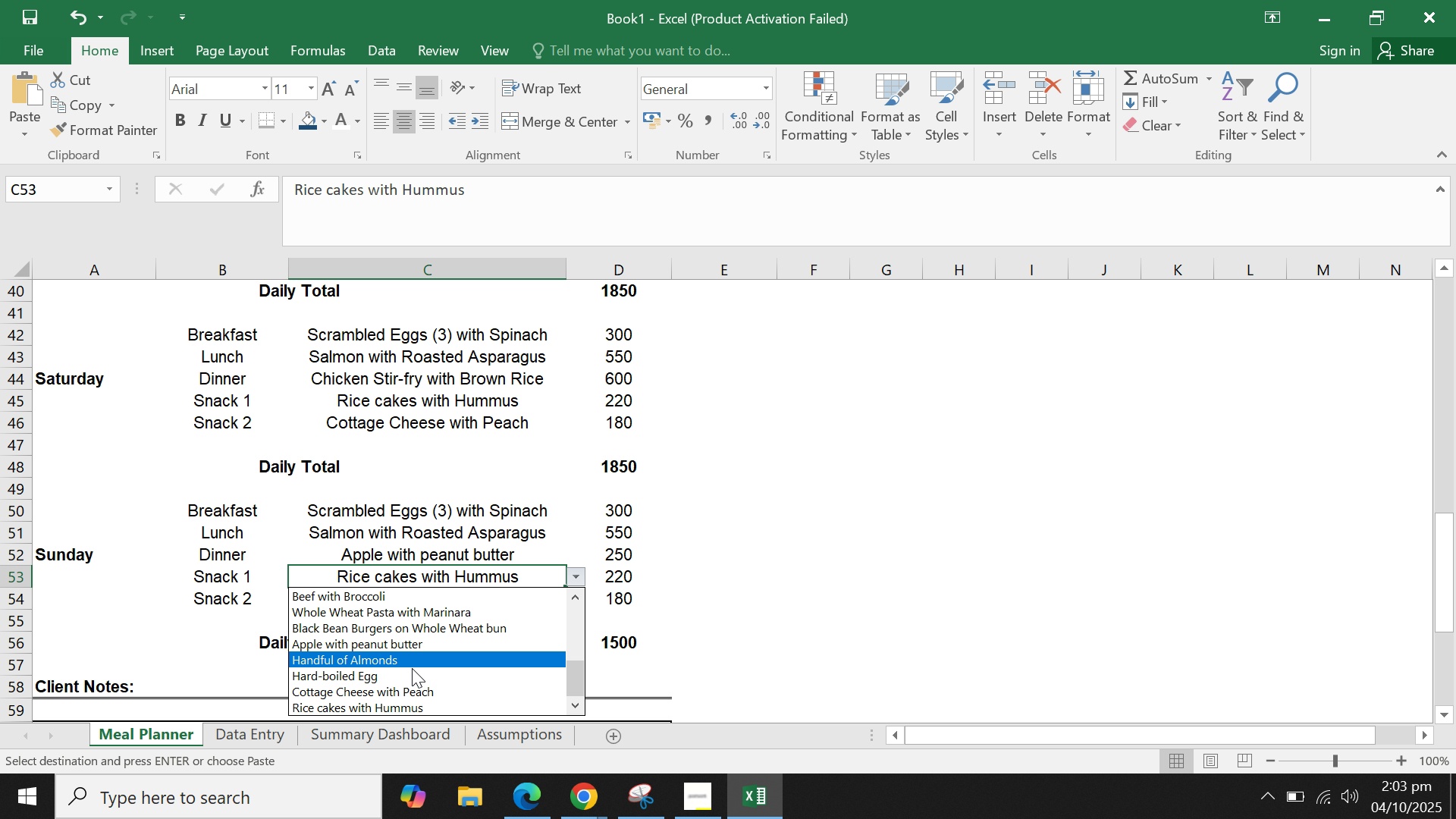 
left_click([407, 672])
 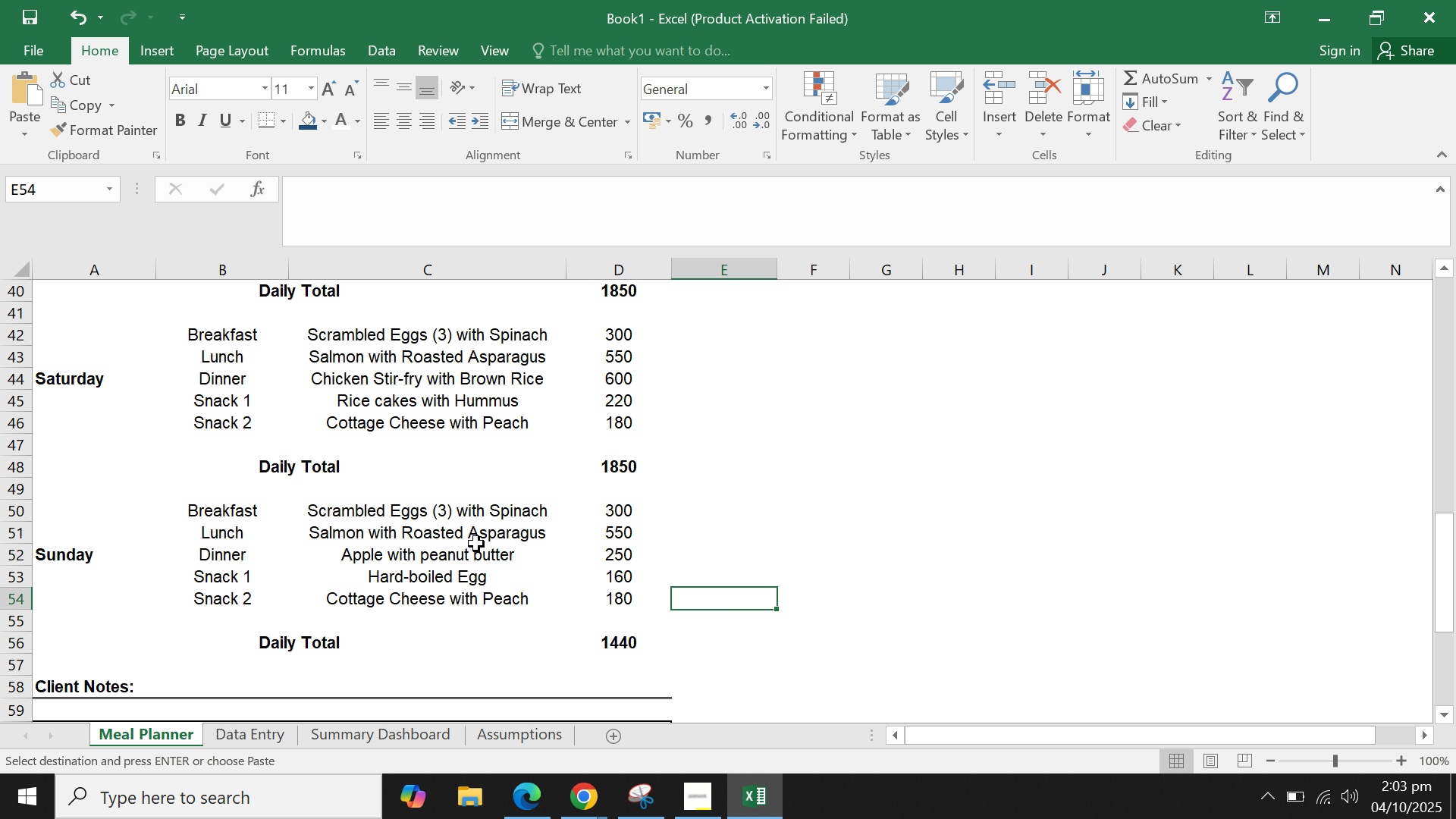 
double_click([476, 544])
 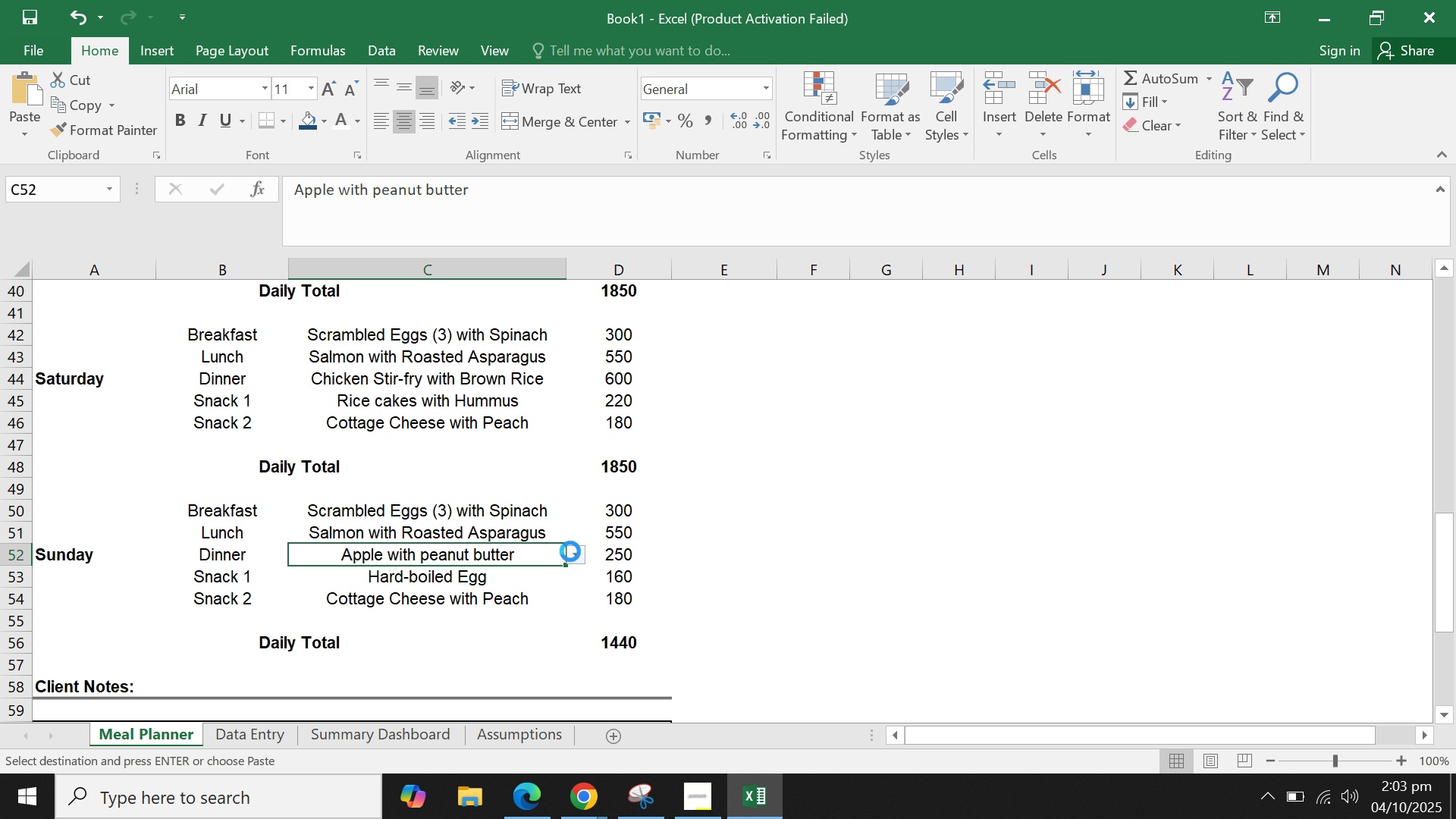 
left_click([570, 551])
 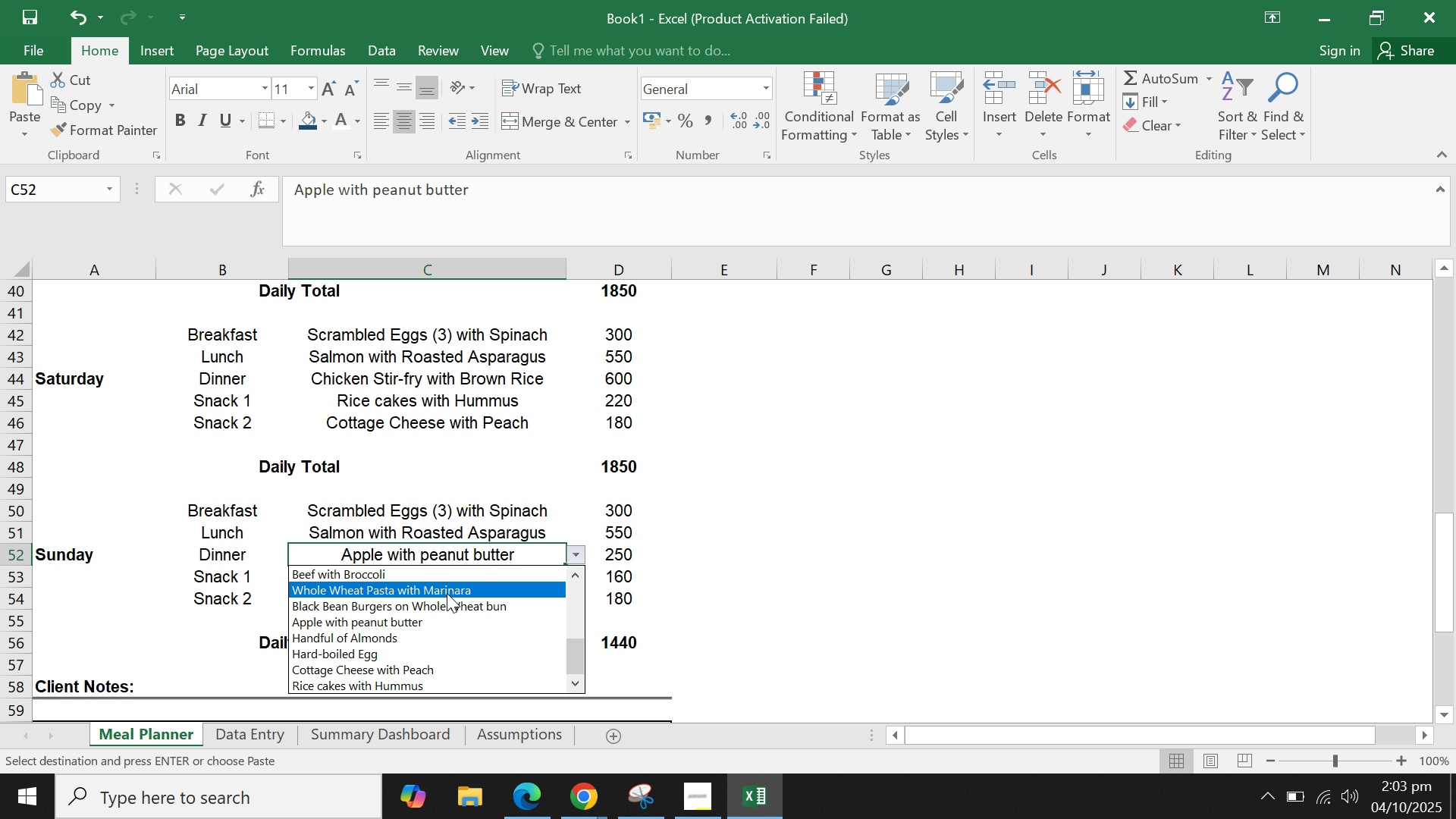 
scroll: coordinate [447, 593], scroll_direction: up, amount: 1.0
 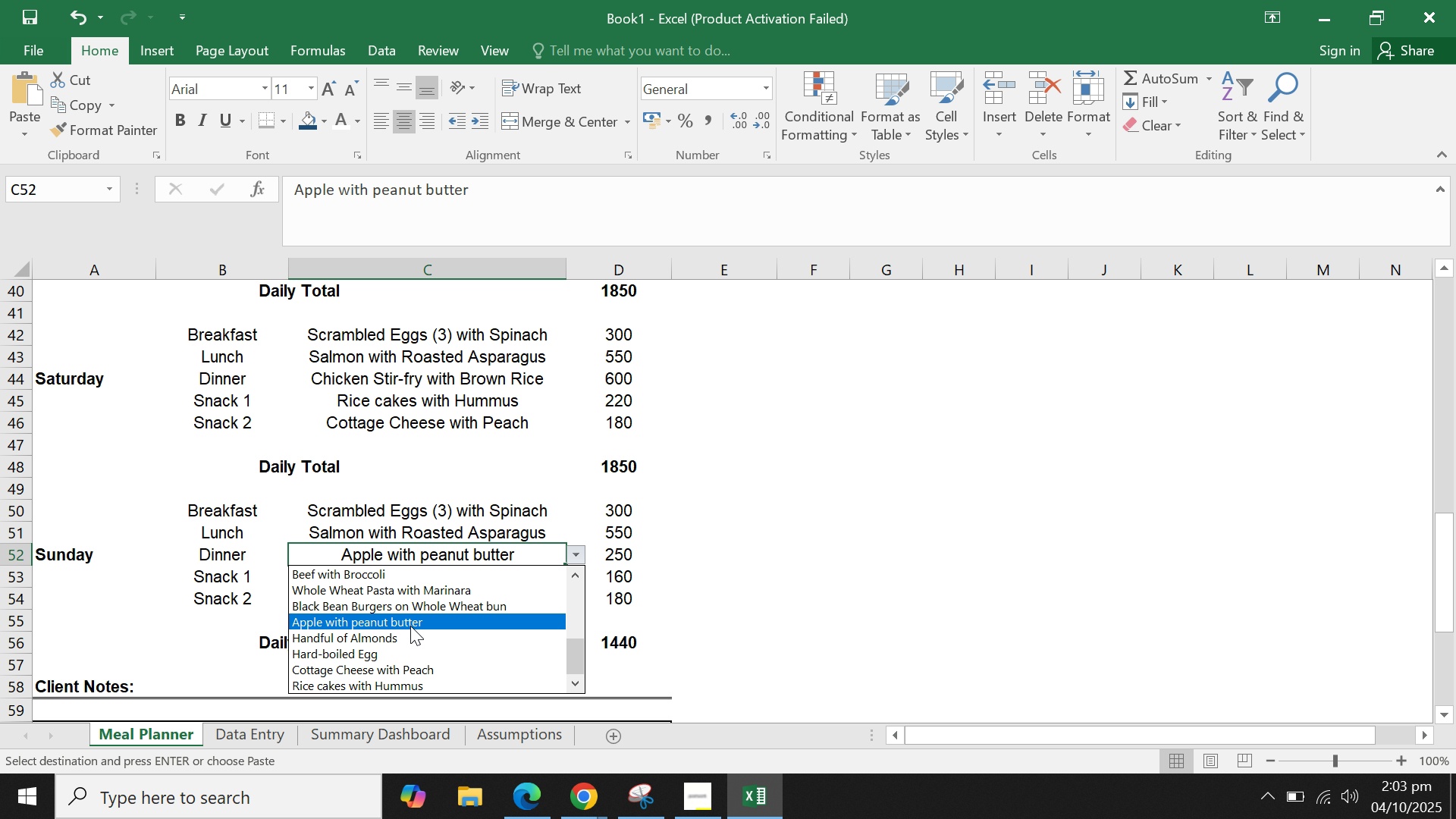 
left_click_drag(start_coordinate=[410, 626], to_coordinate=[416, 607])
 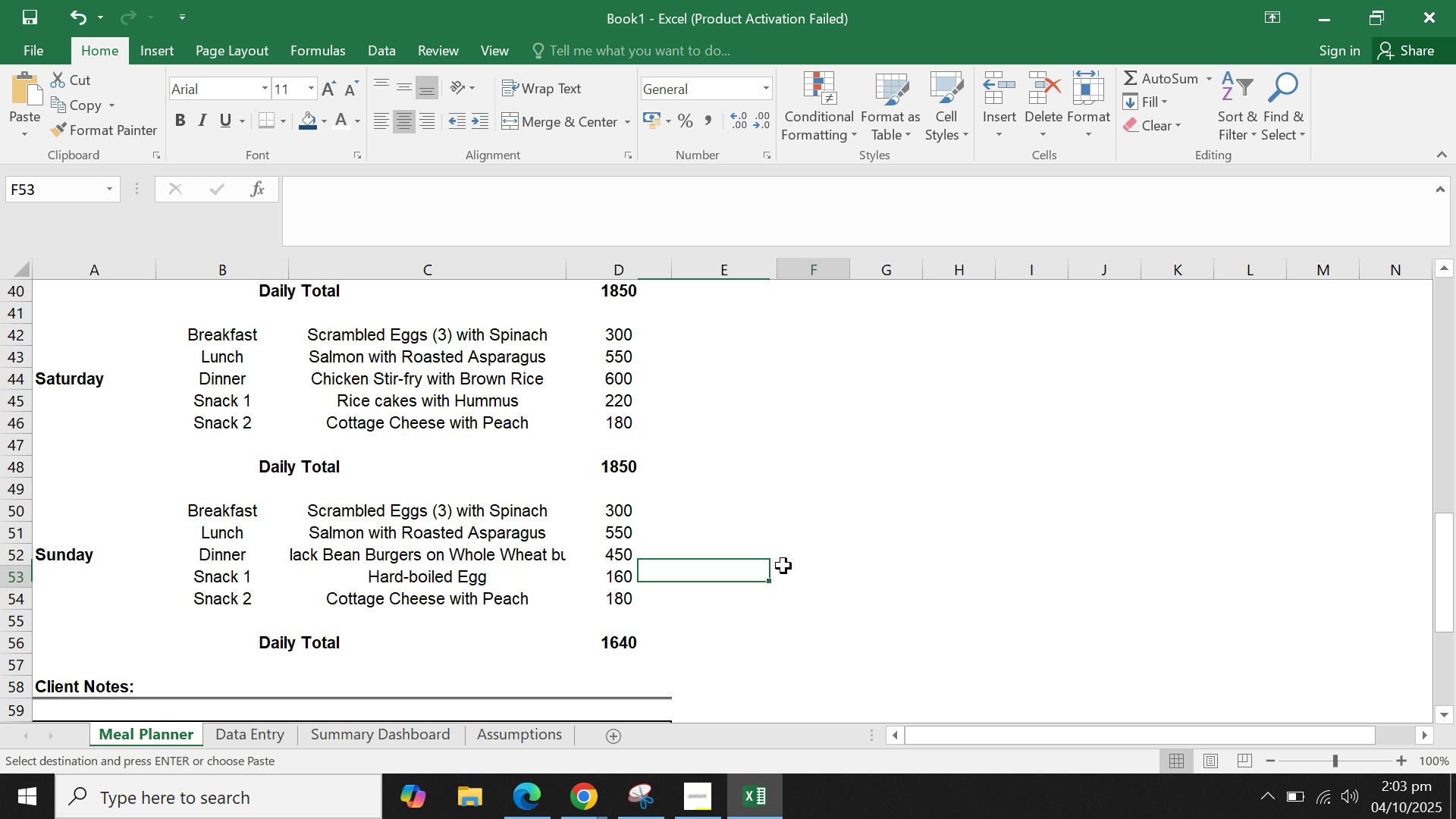 
left_click([783, 566])
 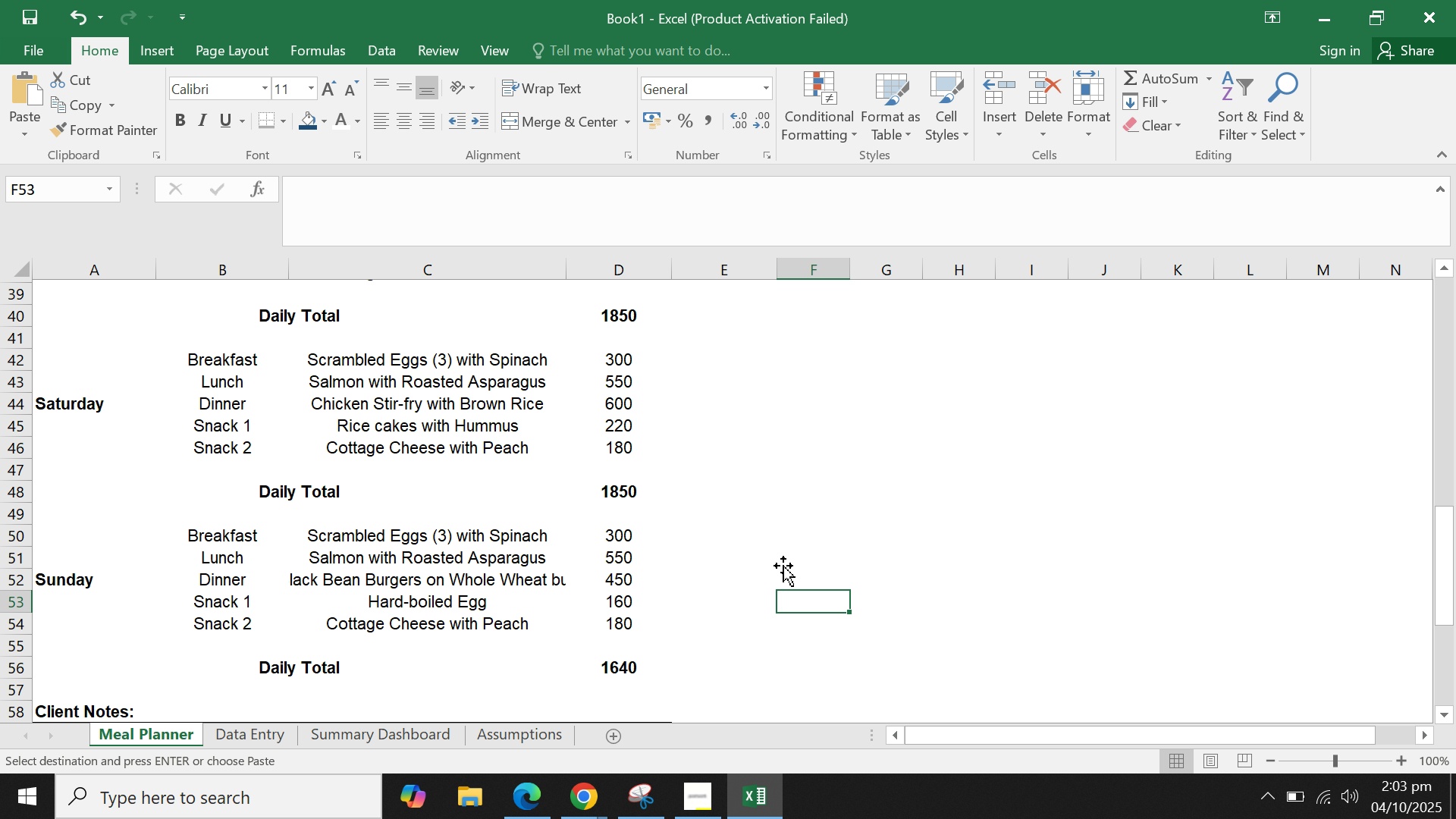 
scroll: coordinate [783, 566], scroll_direction: up, amount: 2.0
 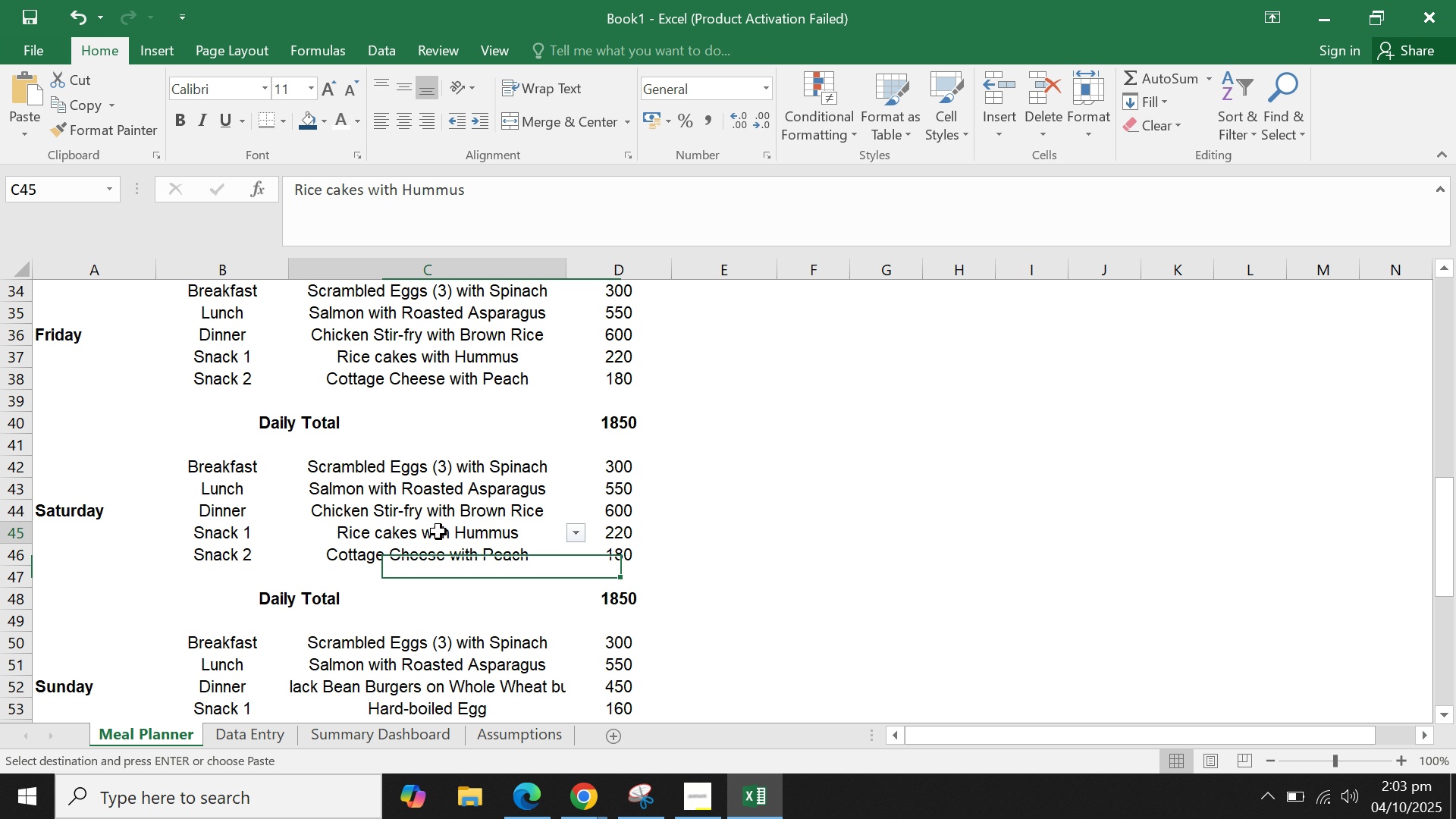 
left_click([438, 532])
 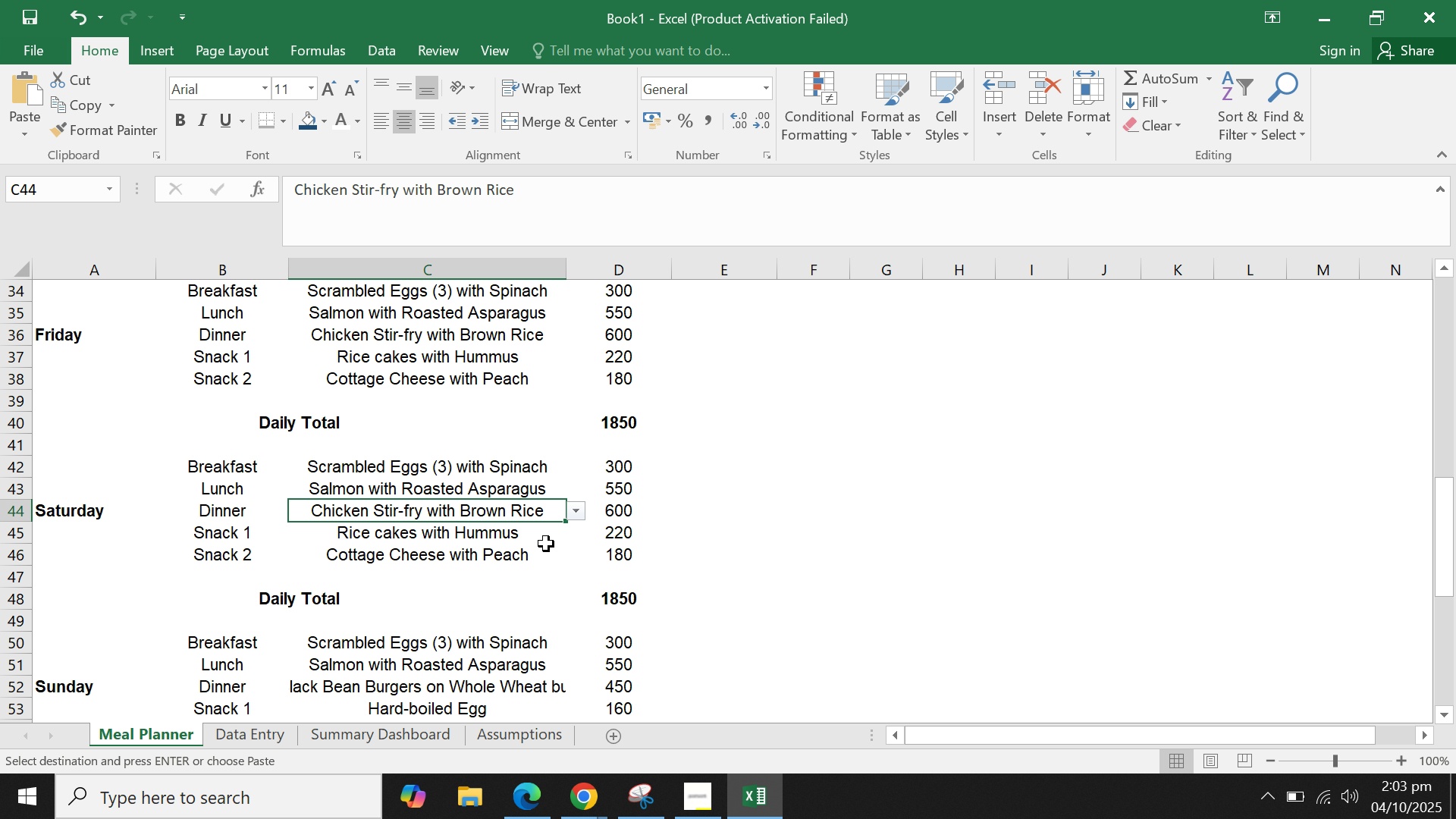 
left_click([539, 548])
 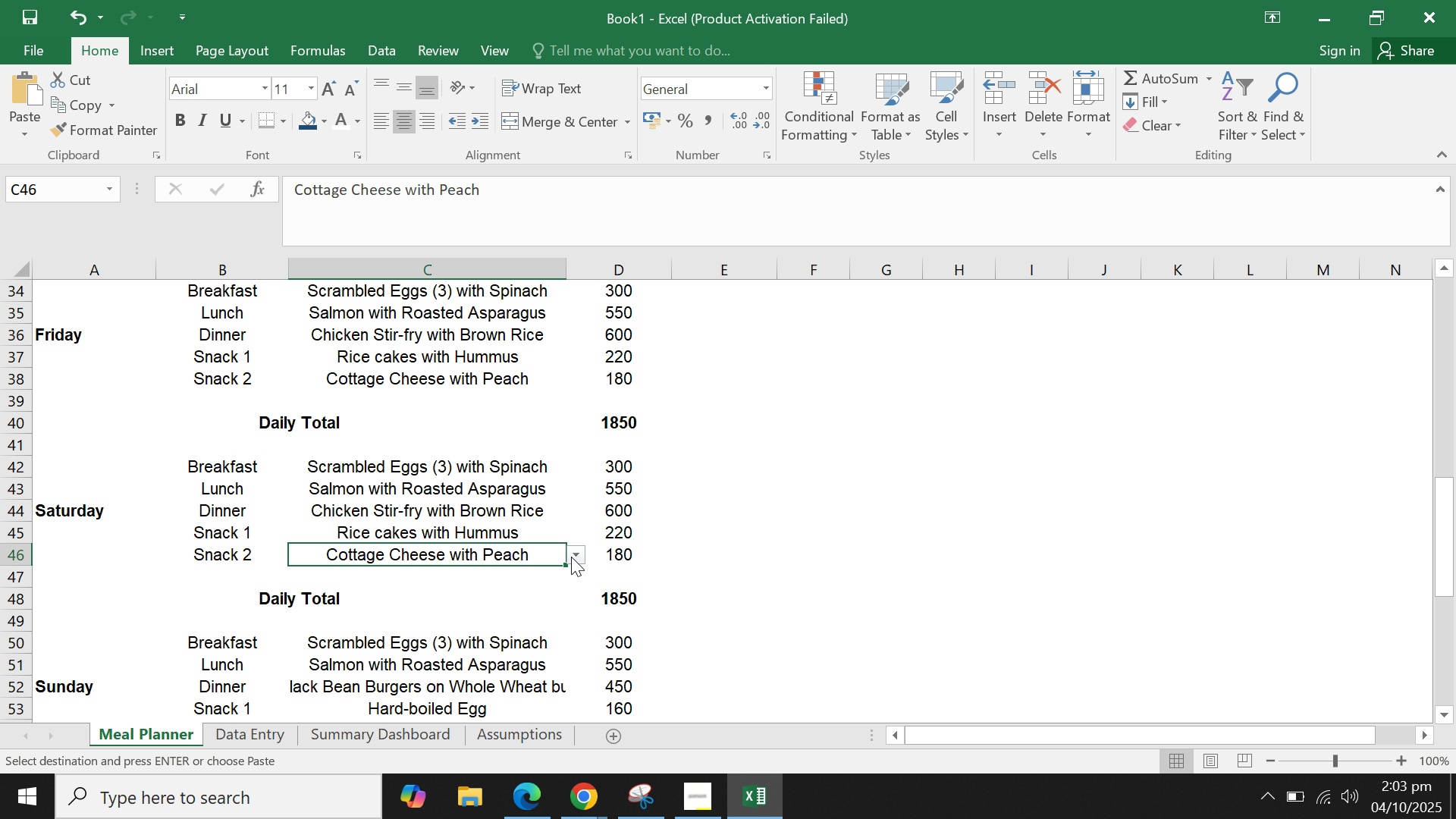 
left_click([571, 557])
 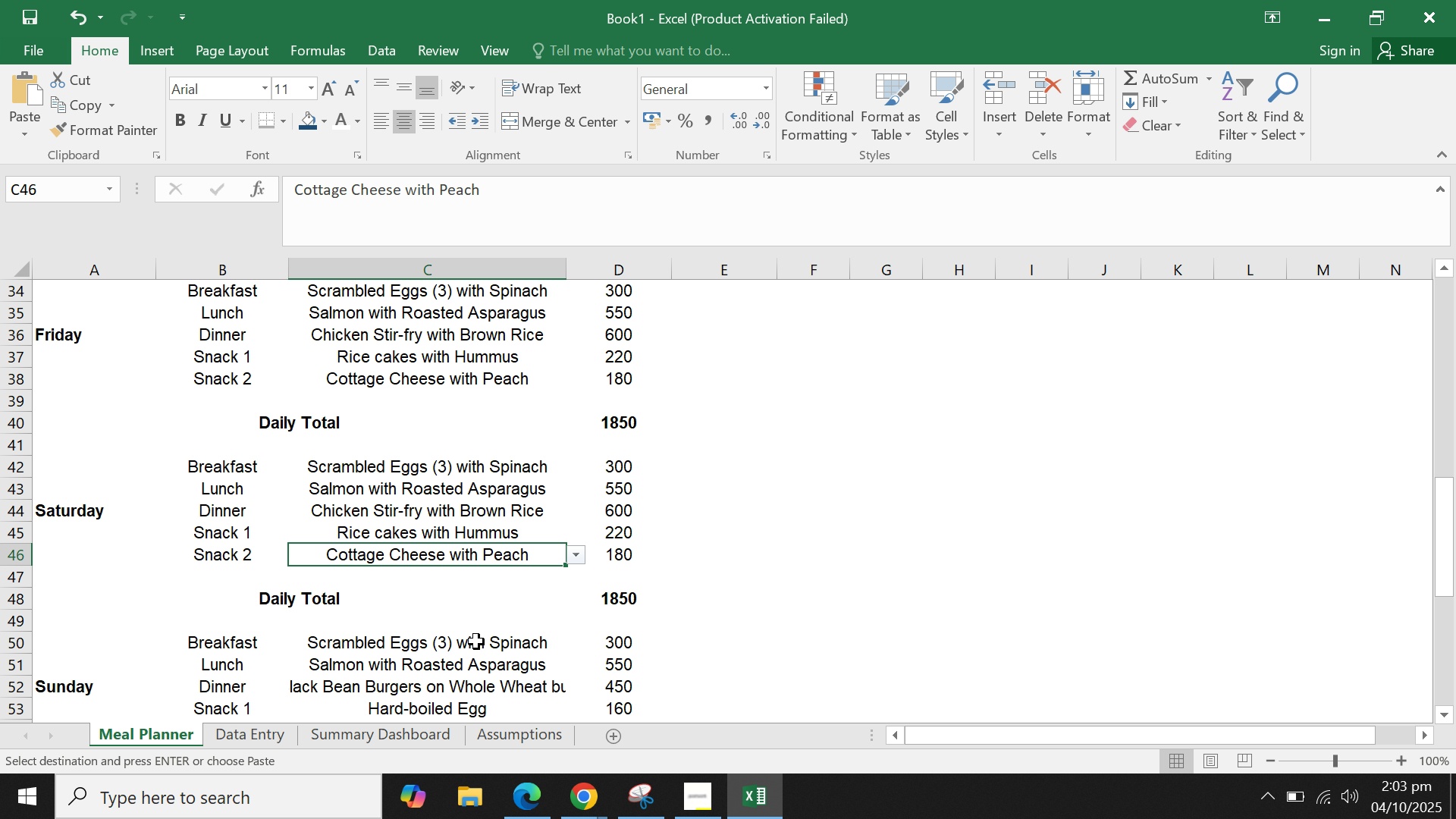 
left_click([542, 507])
 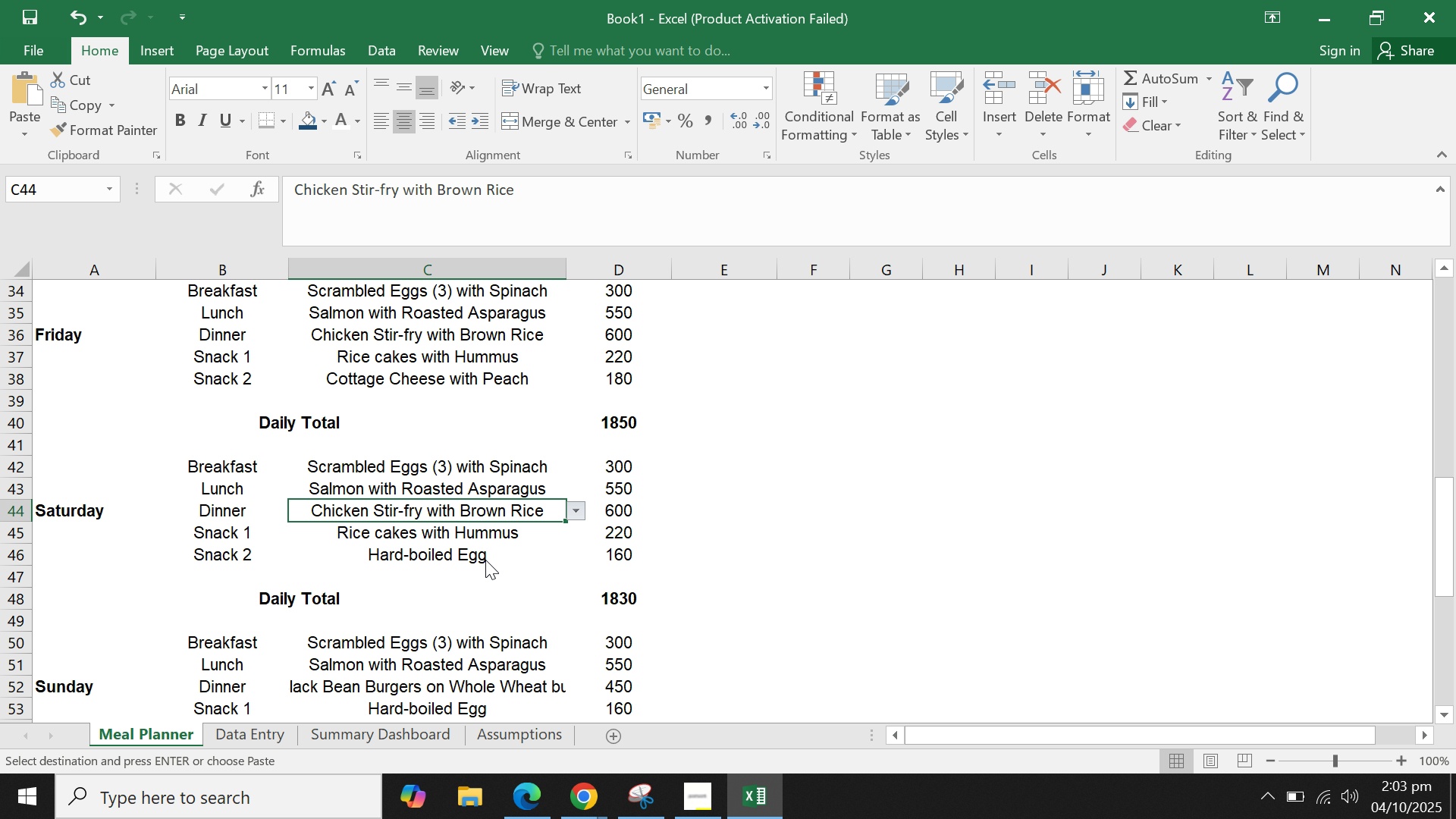 
double_click([828, 488])
 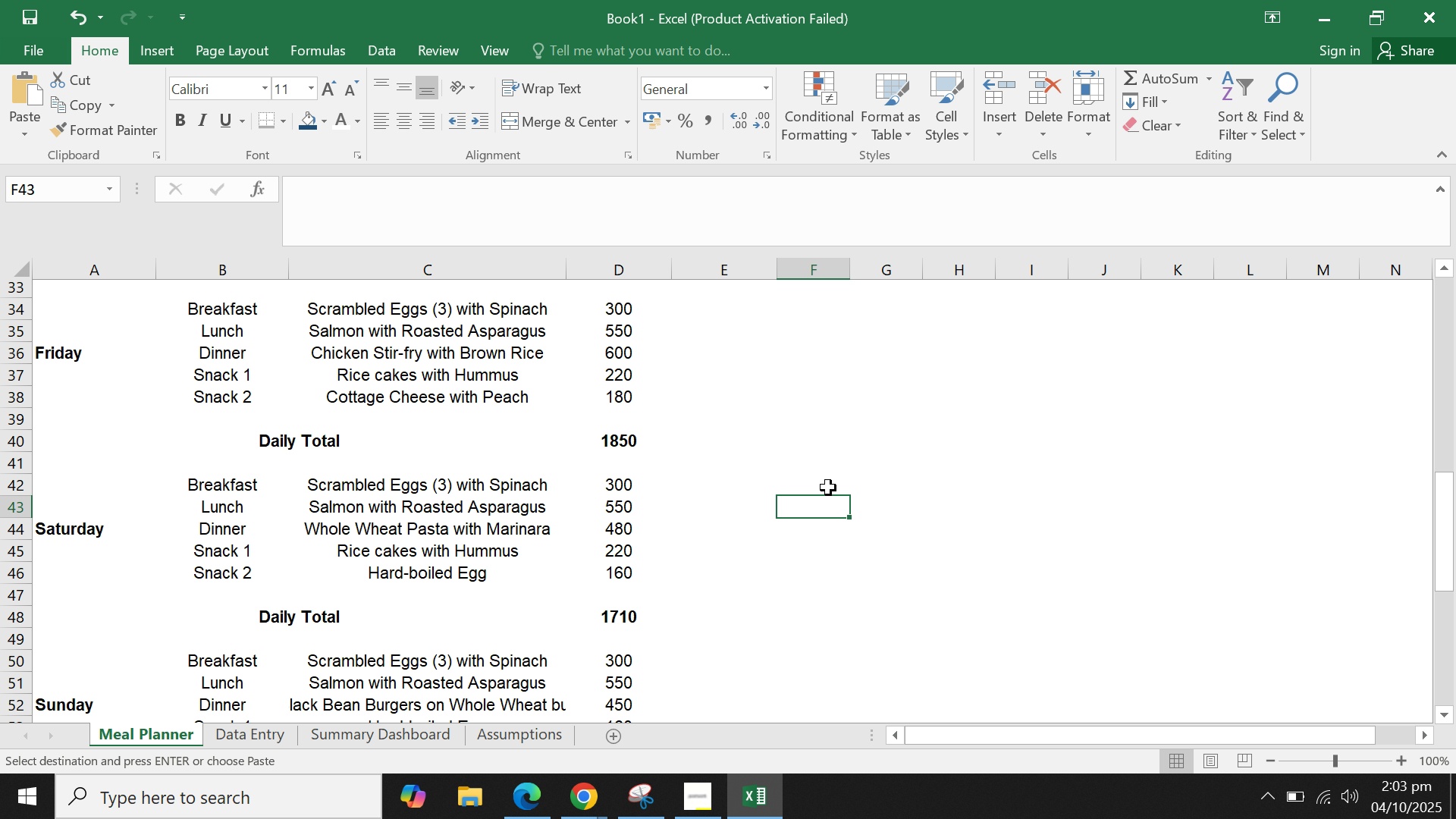 
scroll: coordinate [828, 485], scroll_direction: up, amount: 3.0
 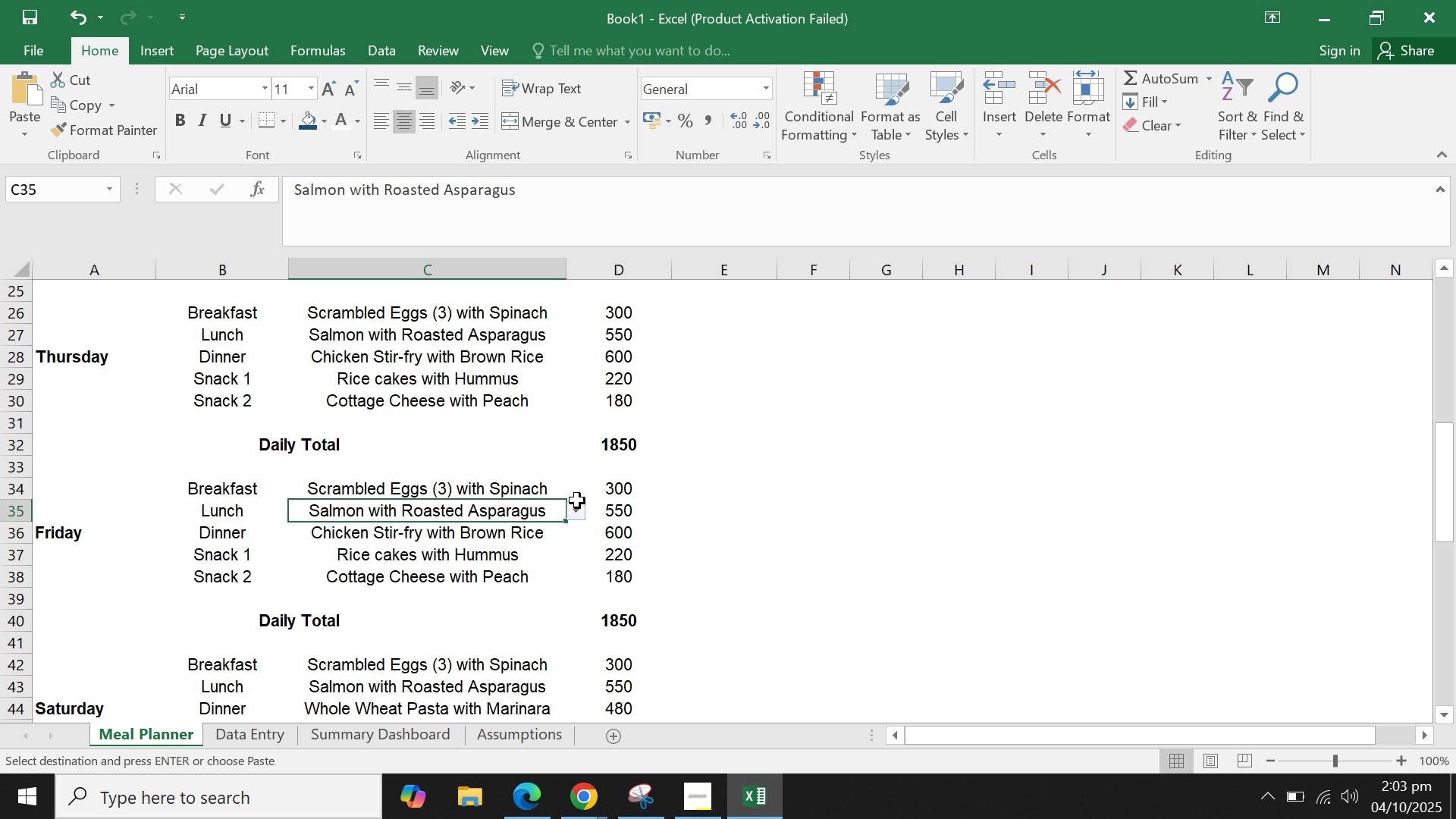 
left_click([573, 516])
 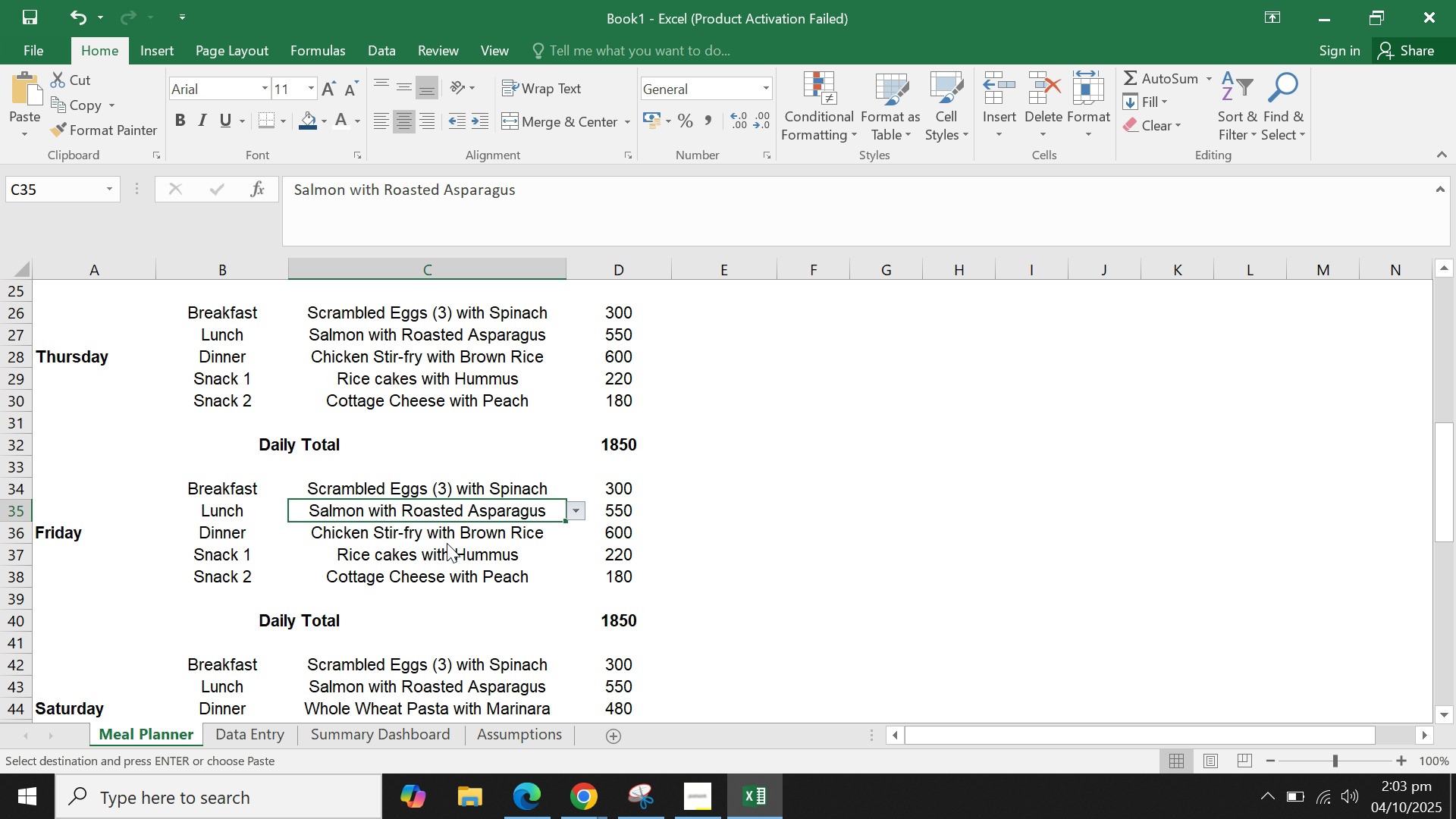 
left_click([447, 543])
 